 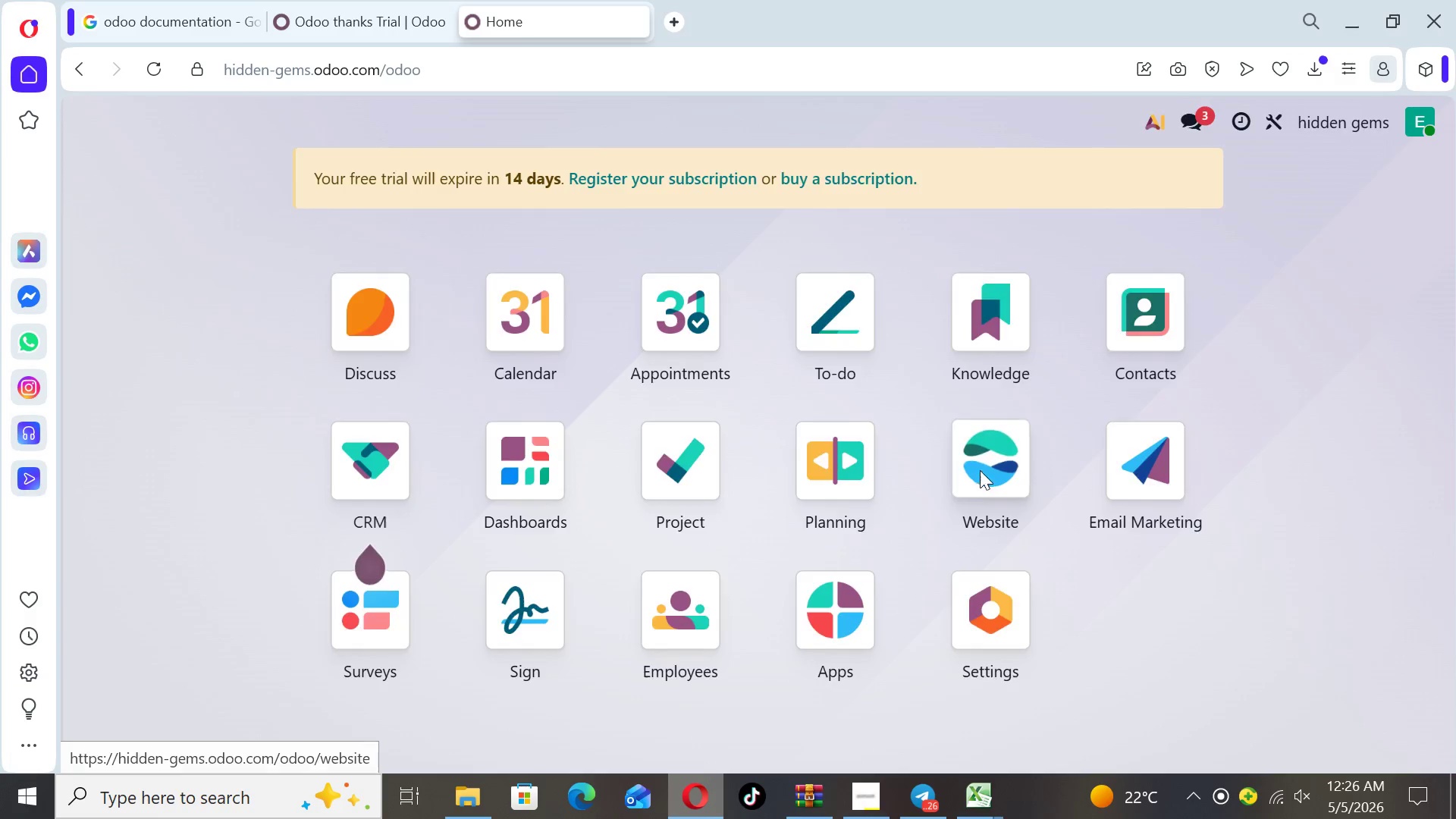 
mouse_move([447, 180])
 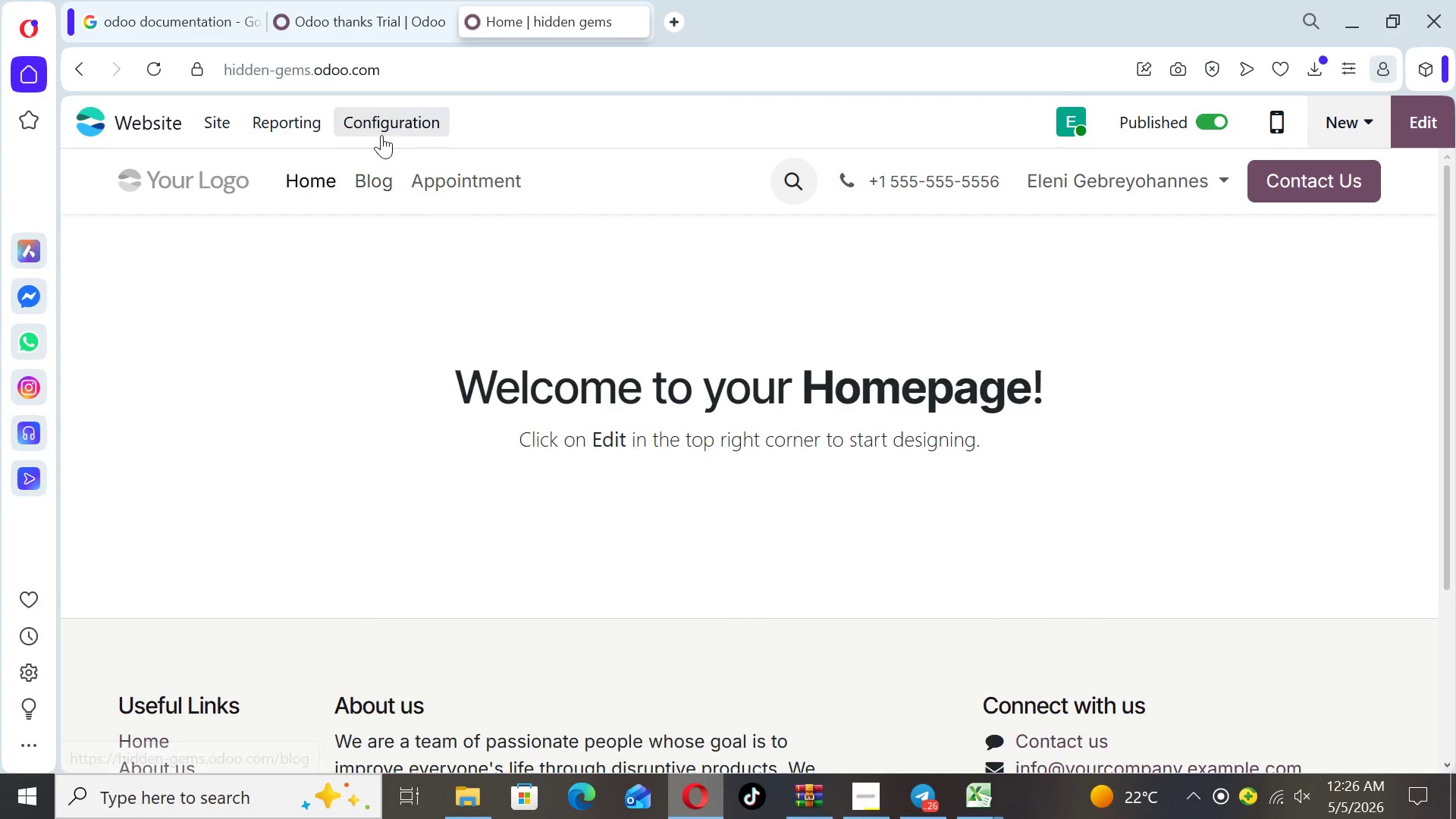 
left_click([381, 128])
 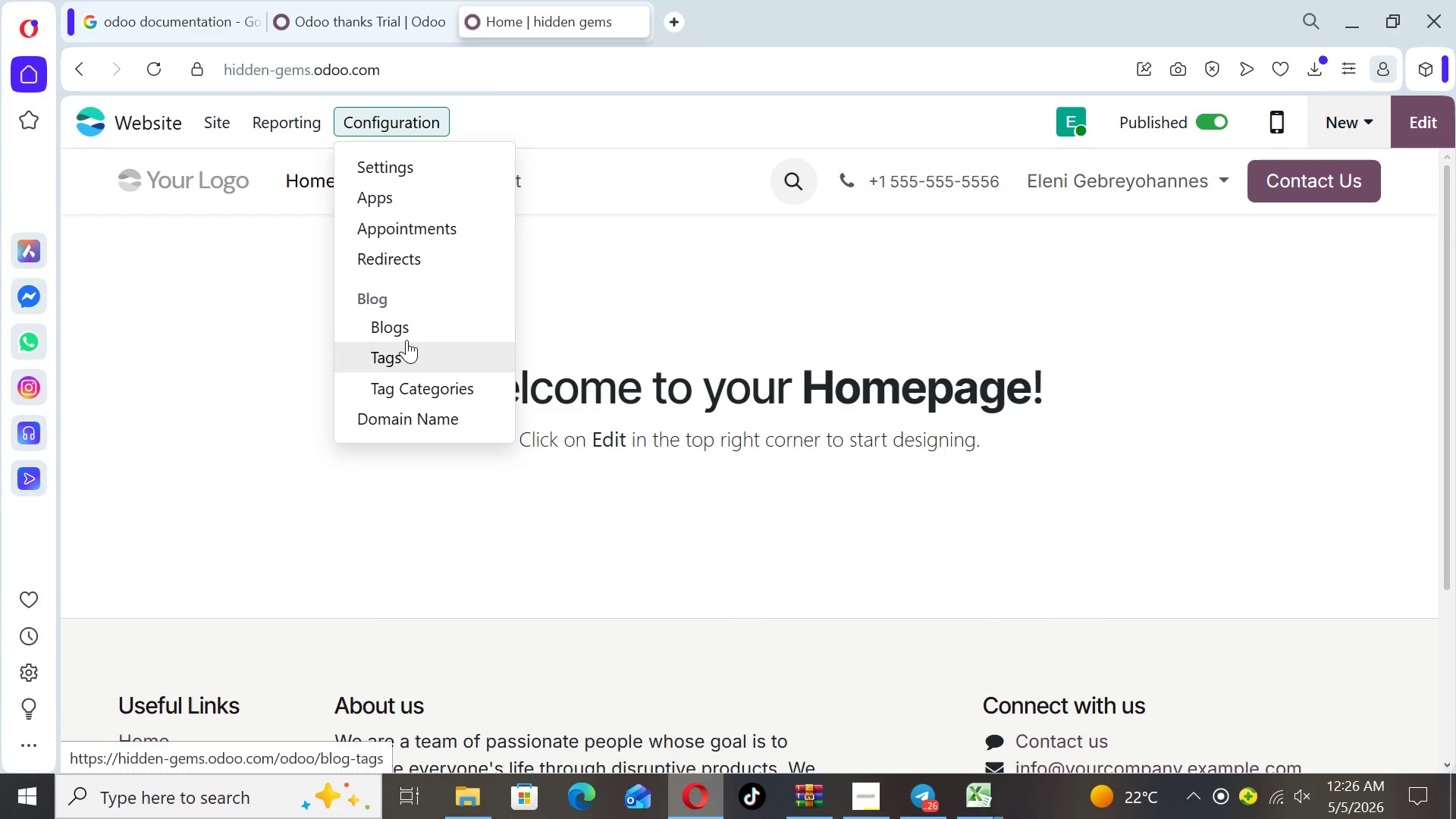 
left_click([406, 327])
 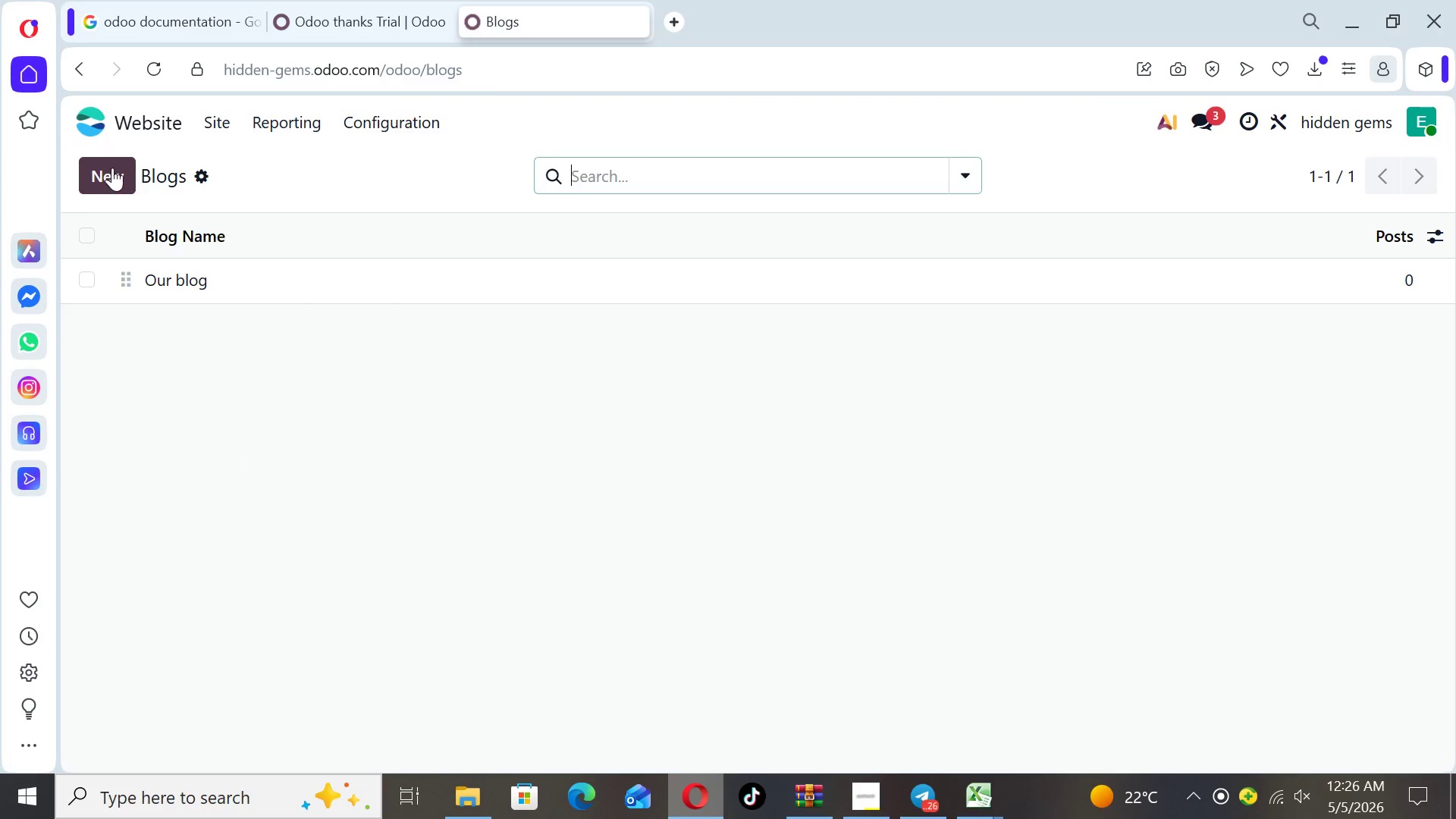 
left_click([109, 163])
 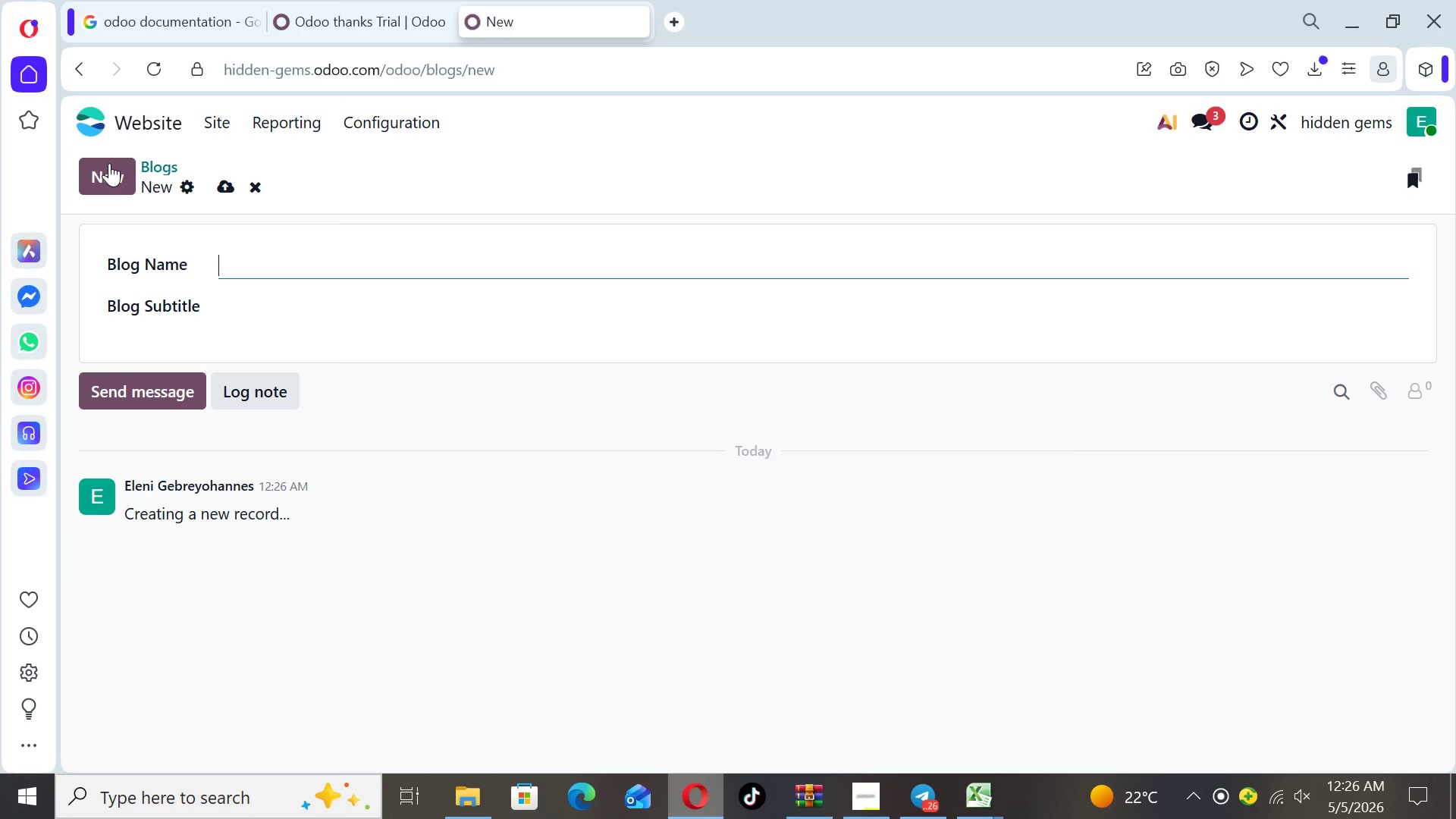 
type(Hidden Gems)
 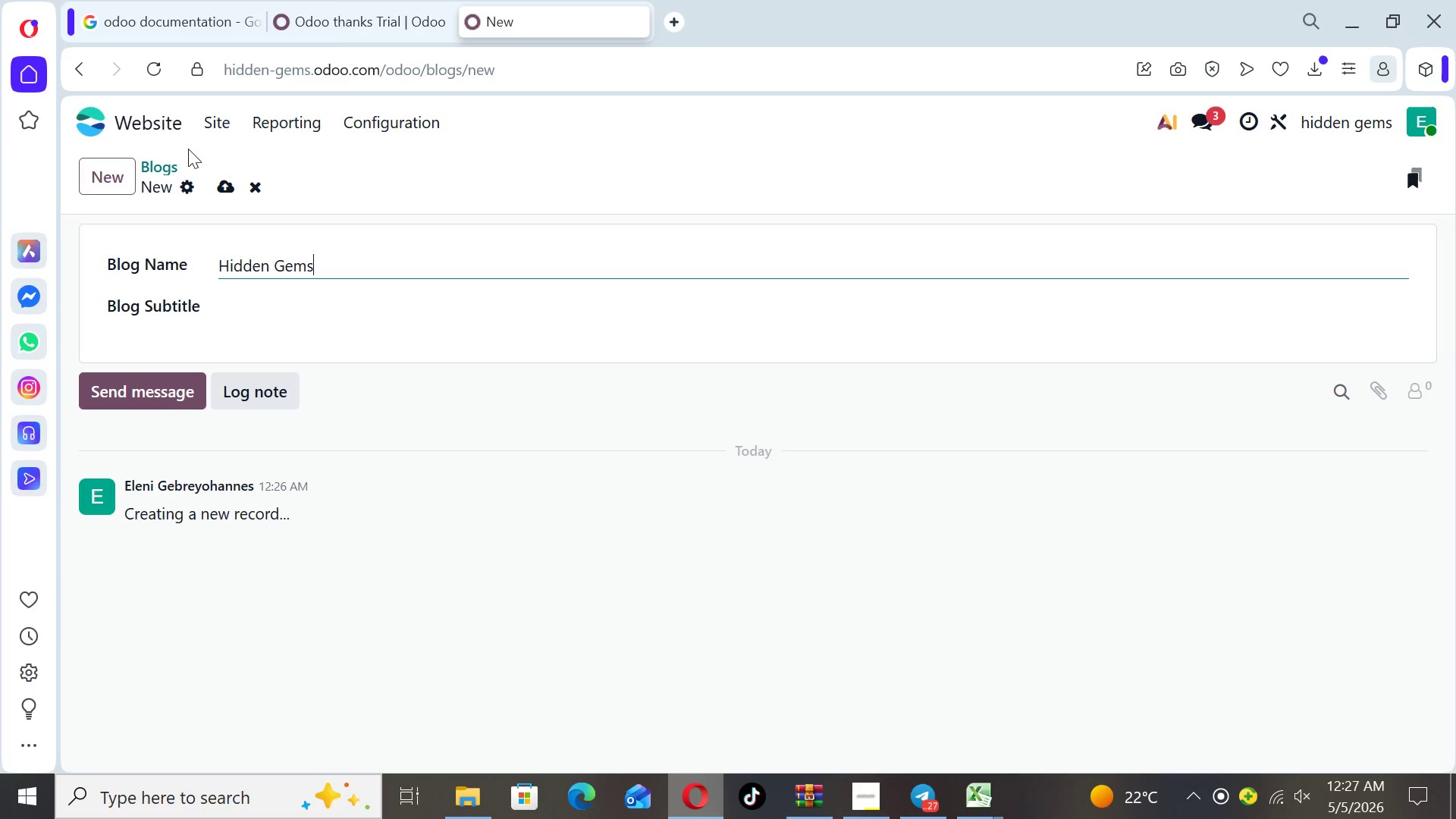 
left_click([218, 184])
 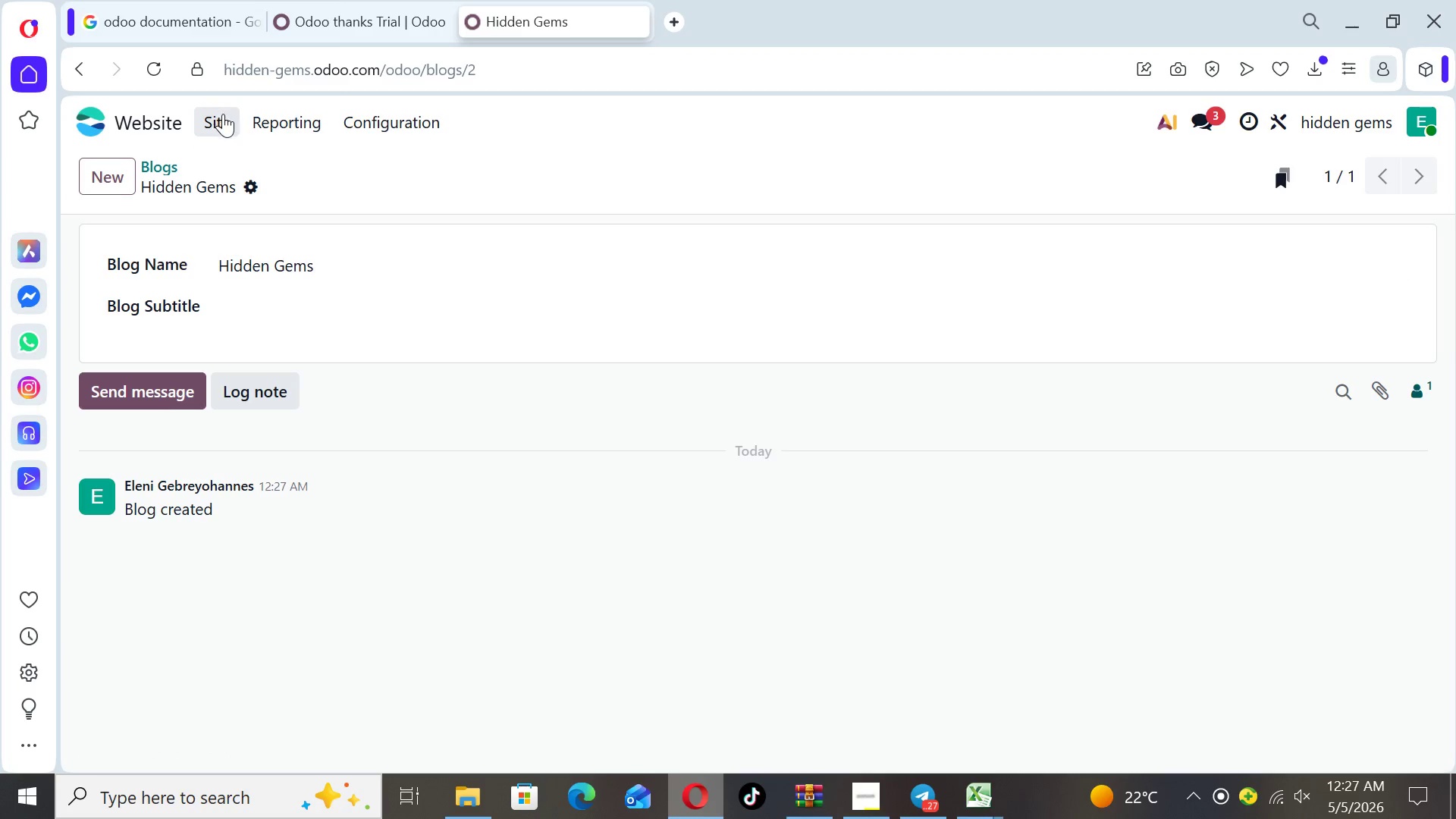 
left_click([215, 124])
 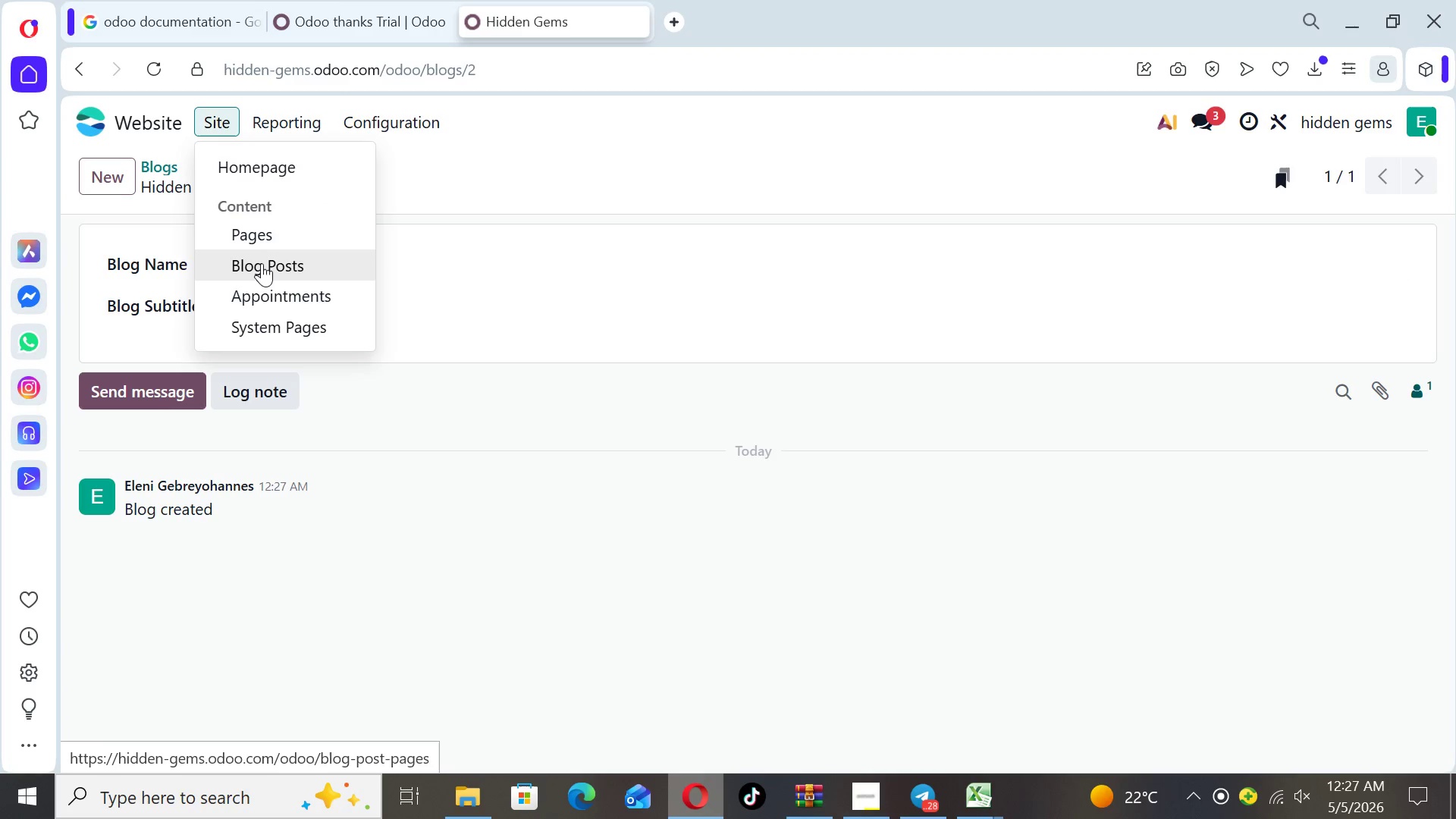 
left_click([262, 263])
 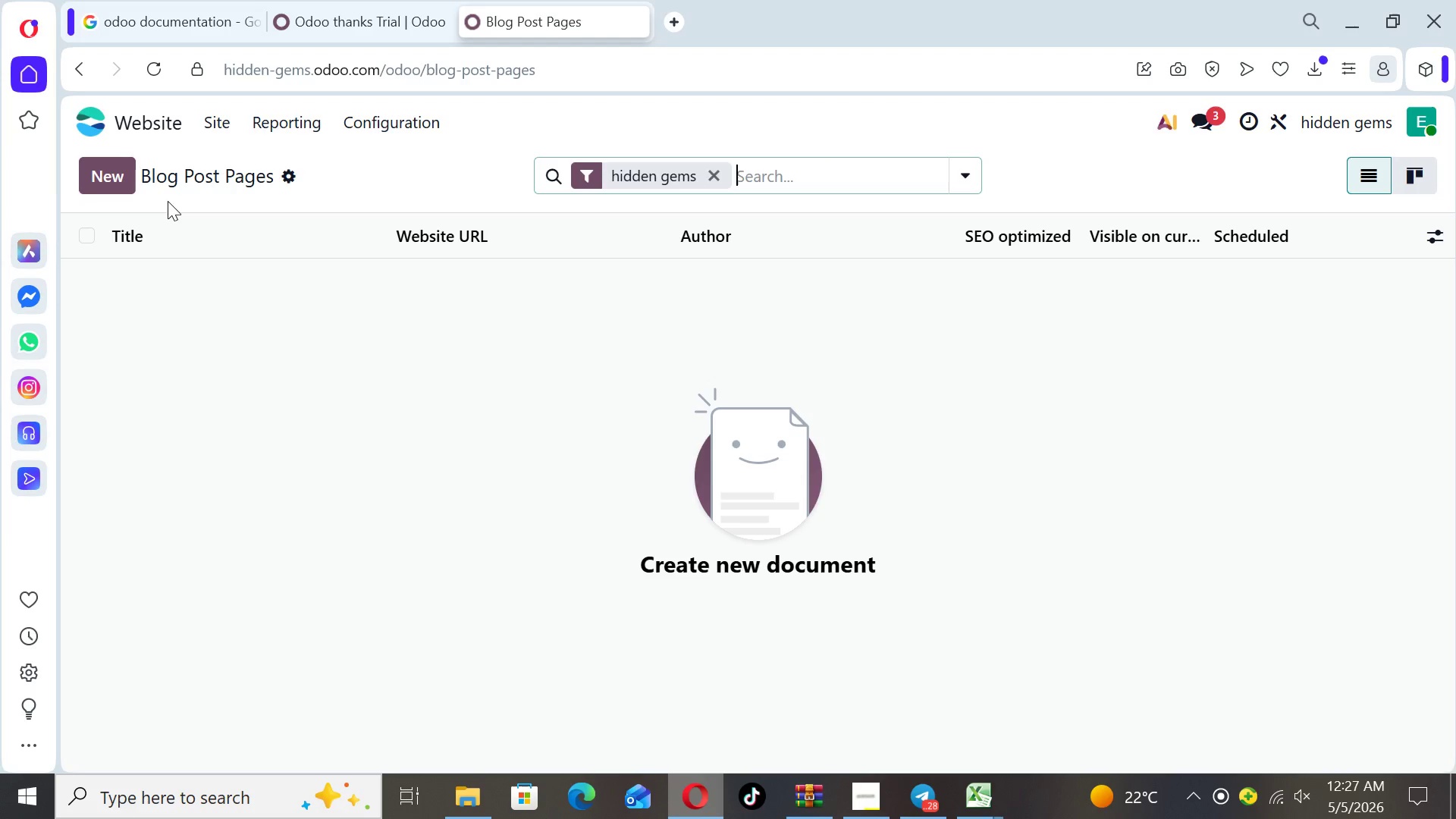 
left_click([124, 180])
 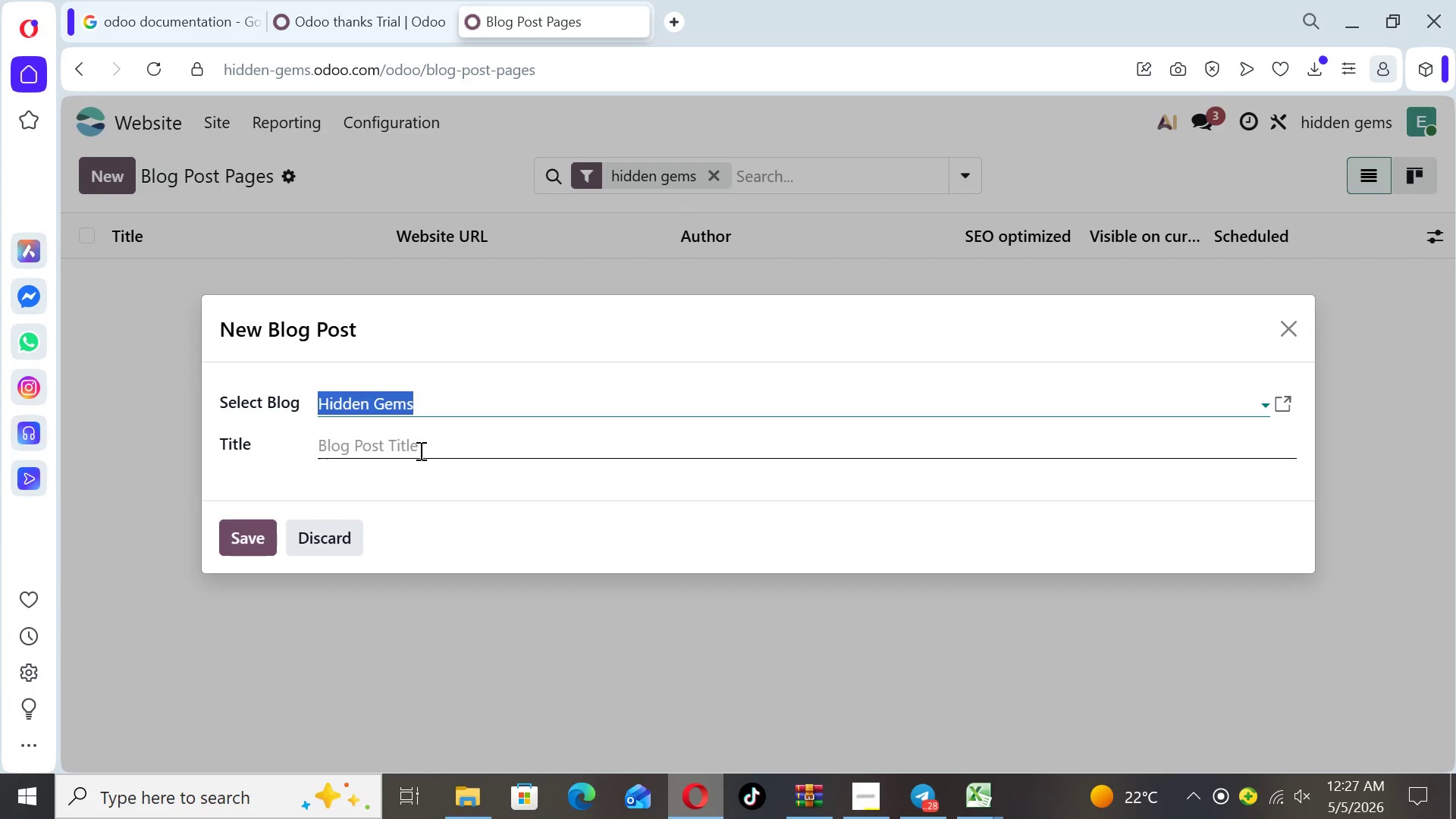 
left_click([415, 439])
 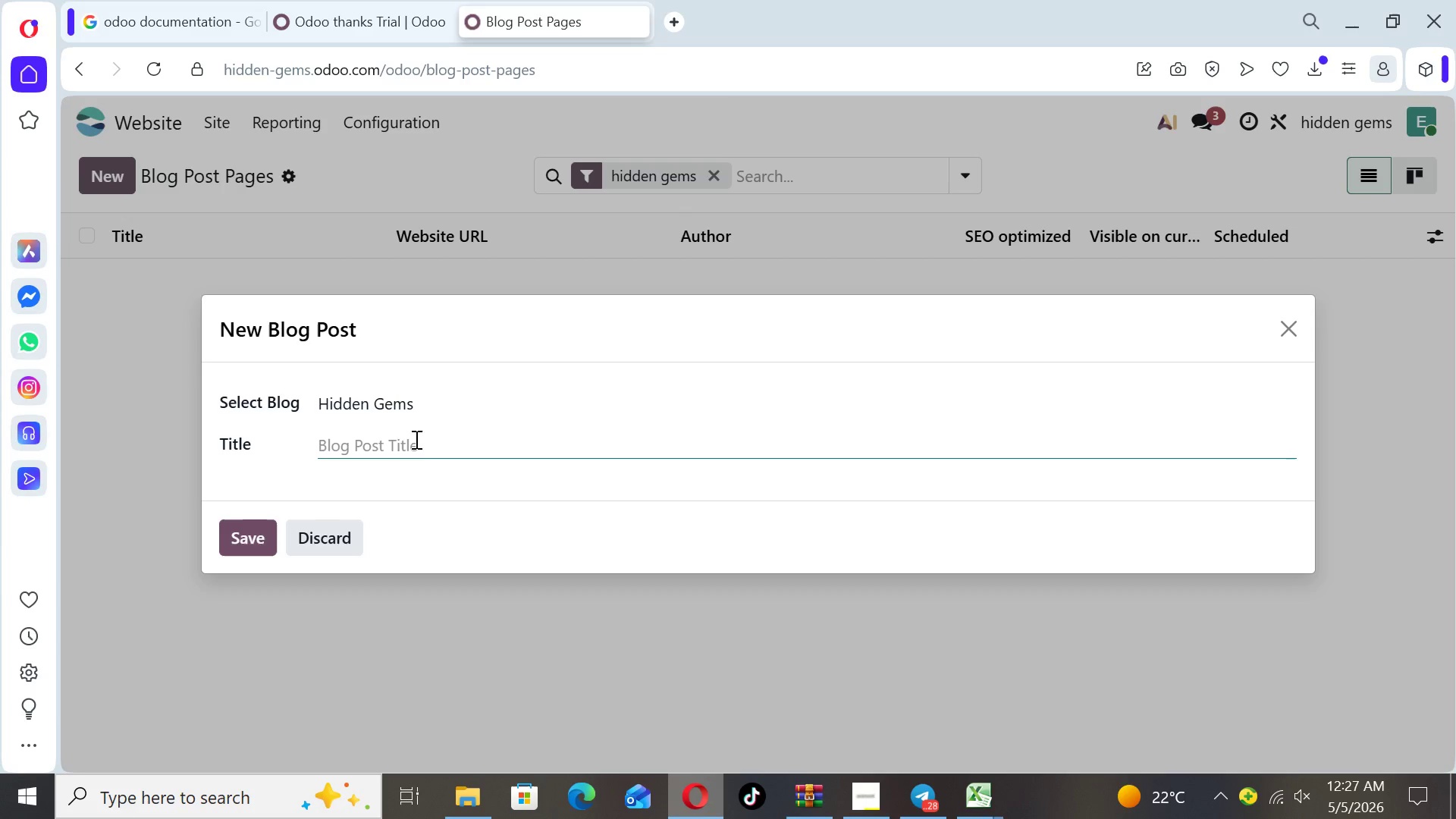 
type(Hidd)
 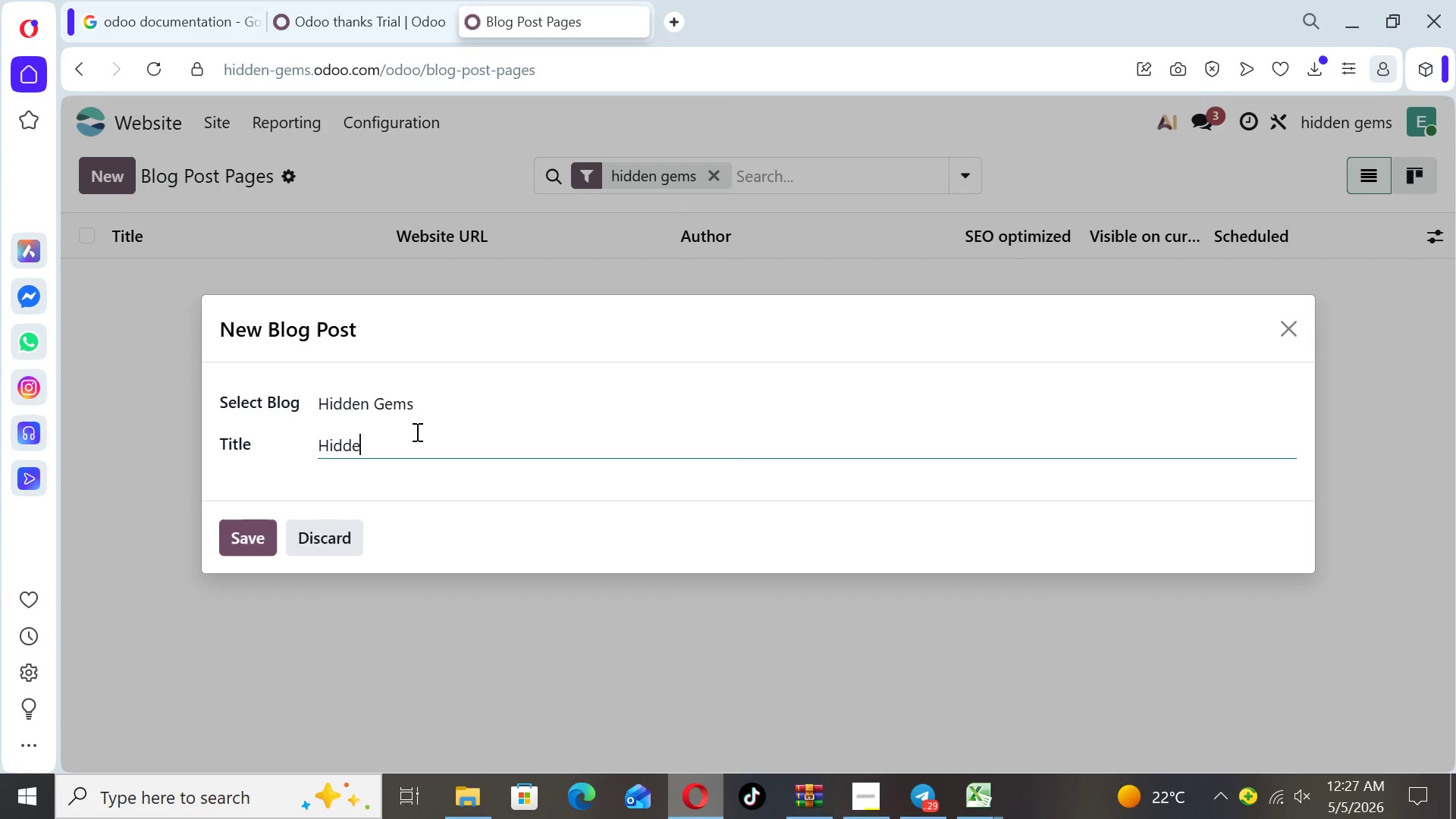 
type(en Gem: Best Fishing Charter in Crystal Bay for Deep Sea Sauna)
key(Backspace)
key(Backspace)
key(Backspace)
key(Backspace)
key(Backspace)
type(Tuna)
 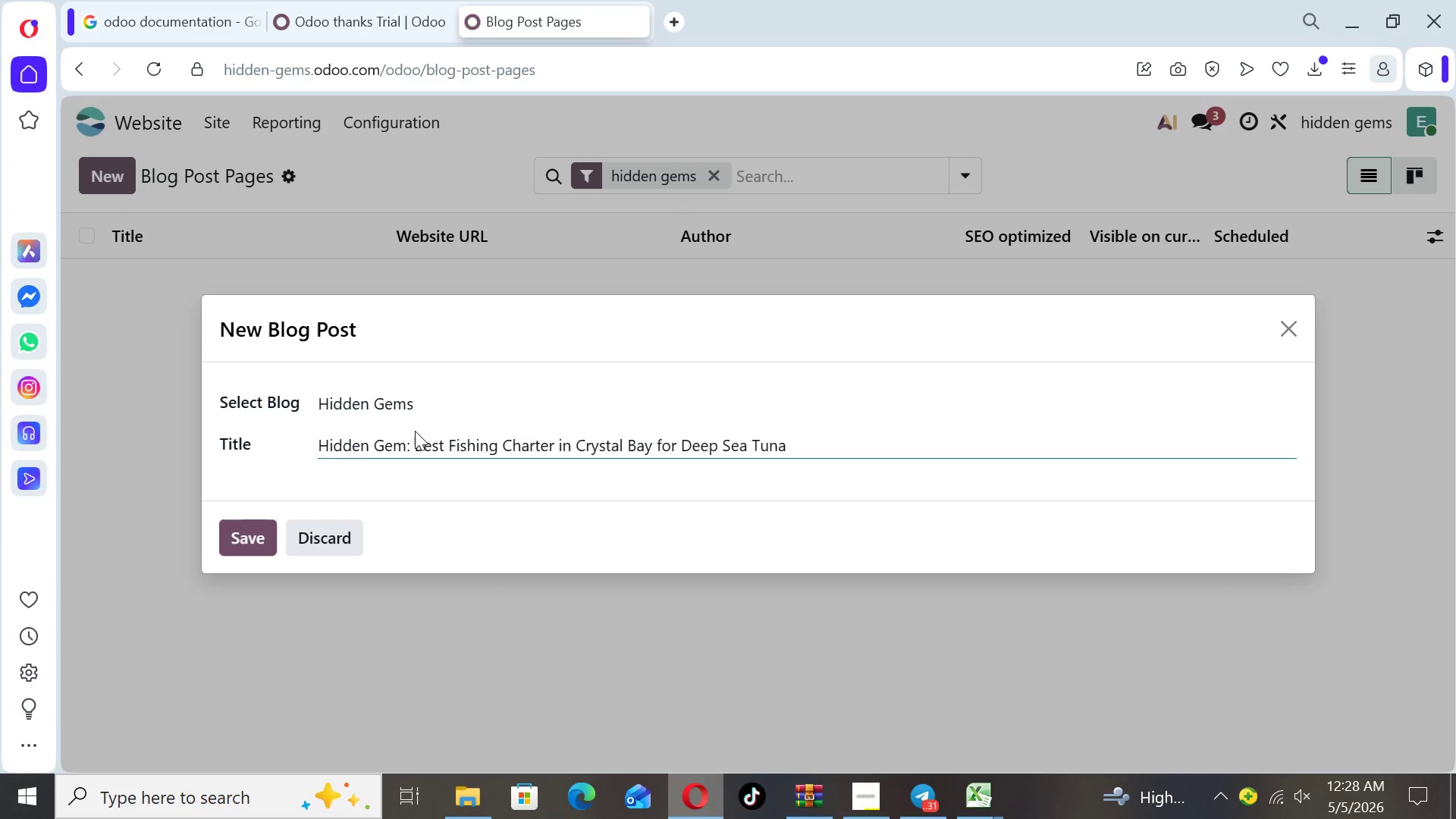 
left_click([244, 554])
 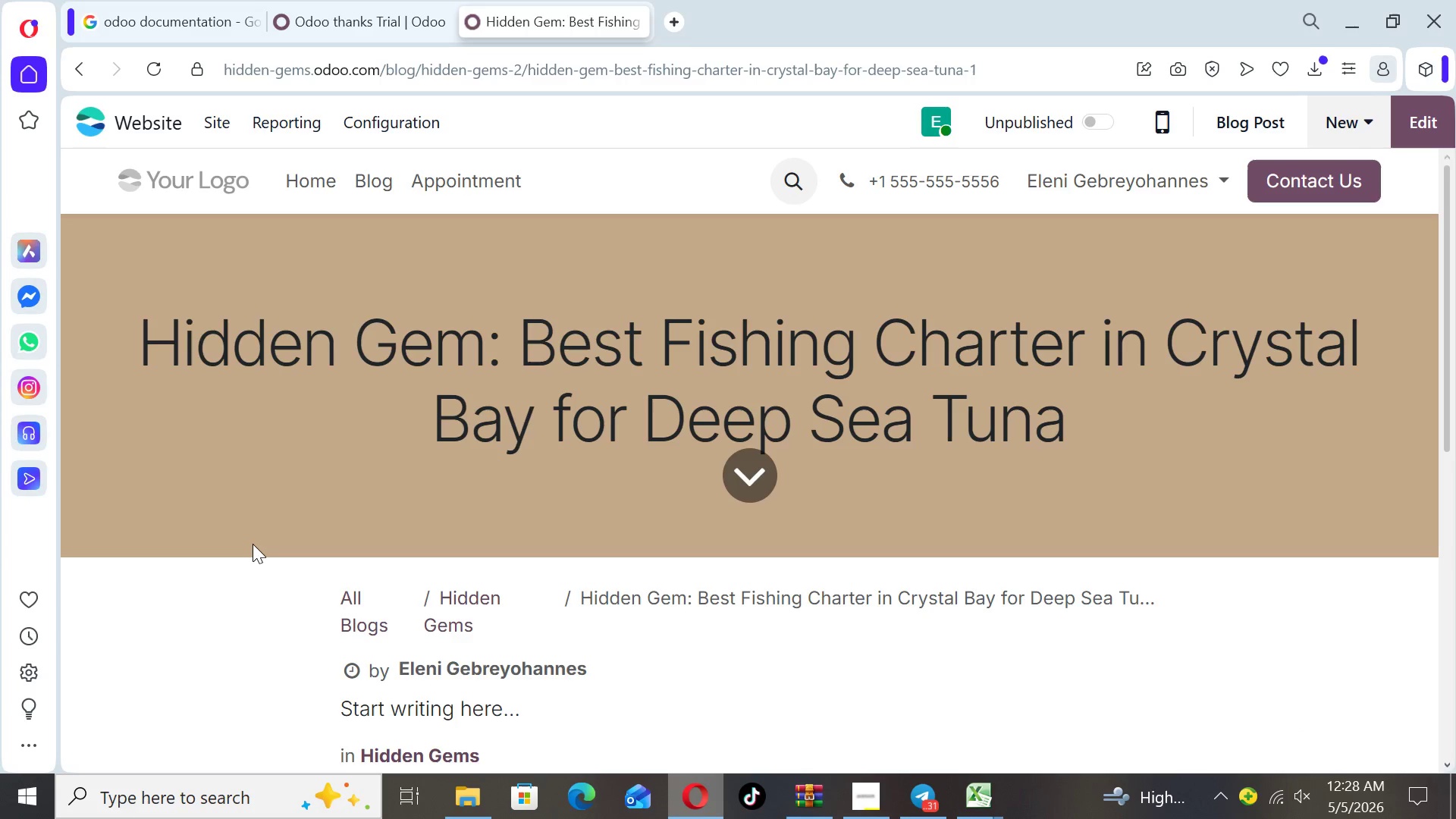 
wait(8.95)
 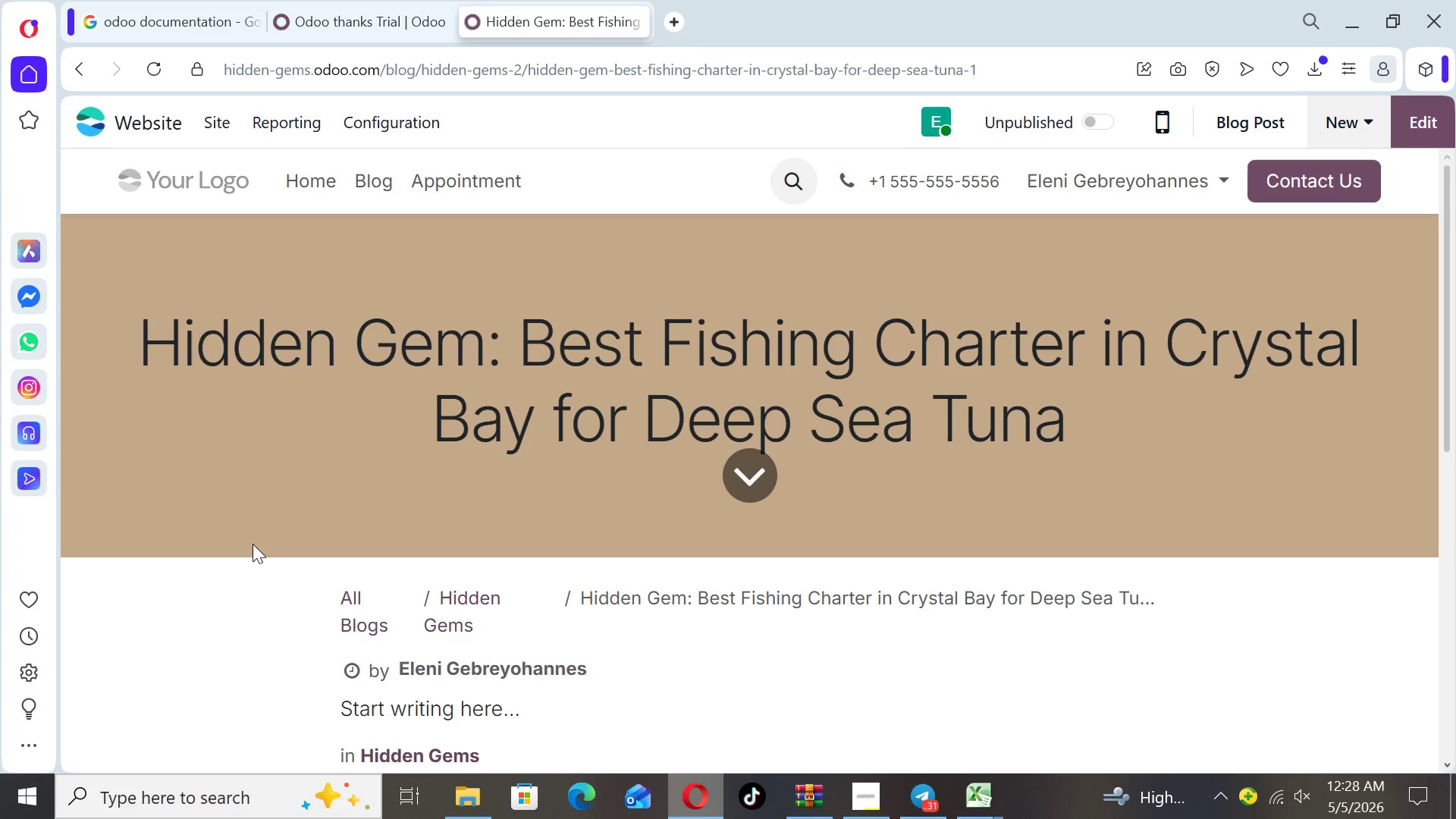 
left_click([1428, 135])
 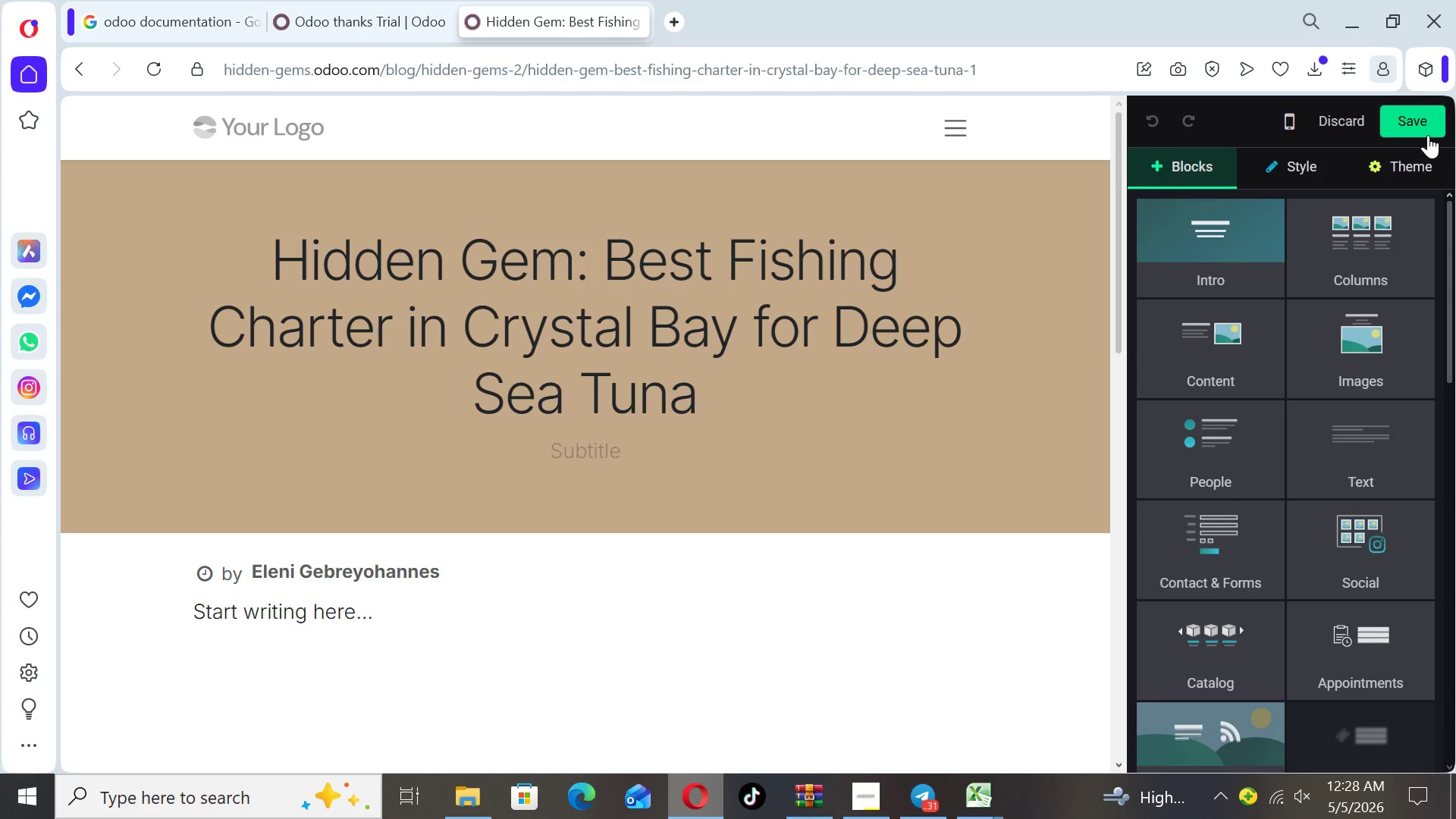 
wait(39.86)
 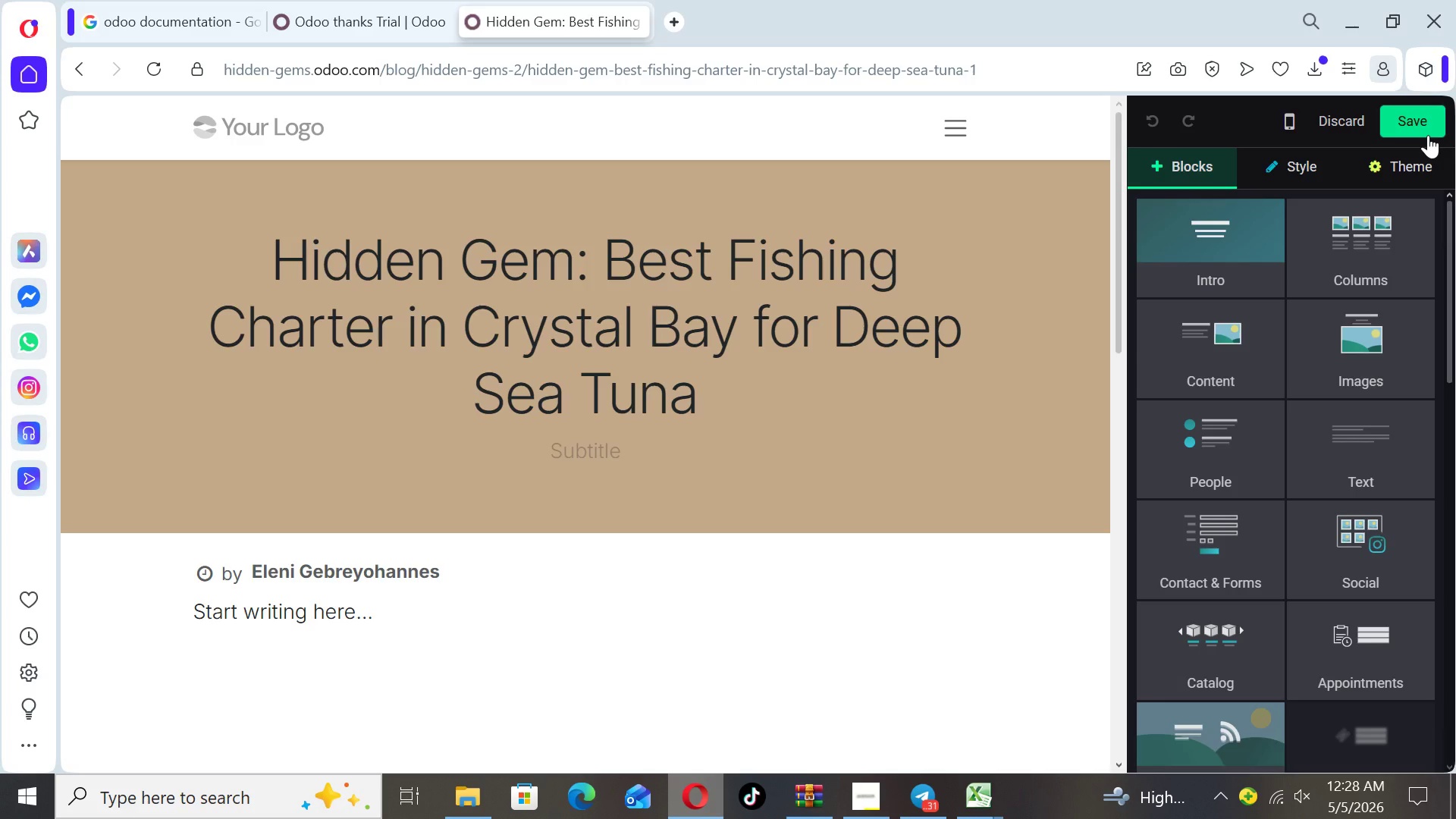 
left_click([912, 433])
 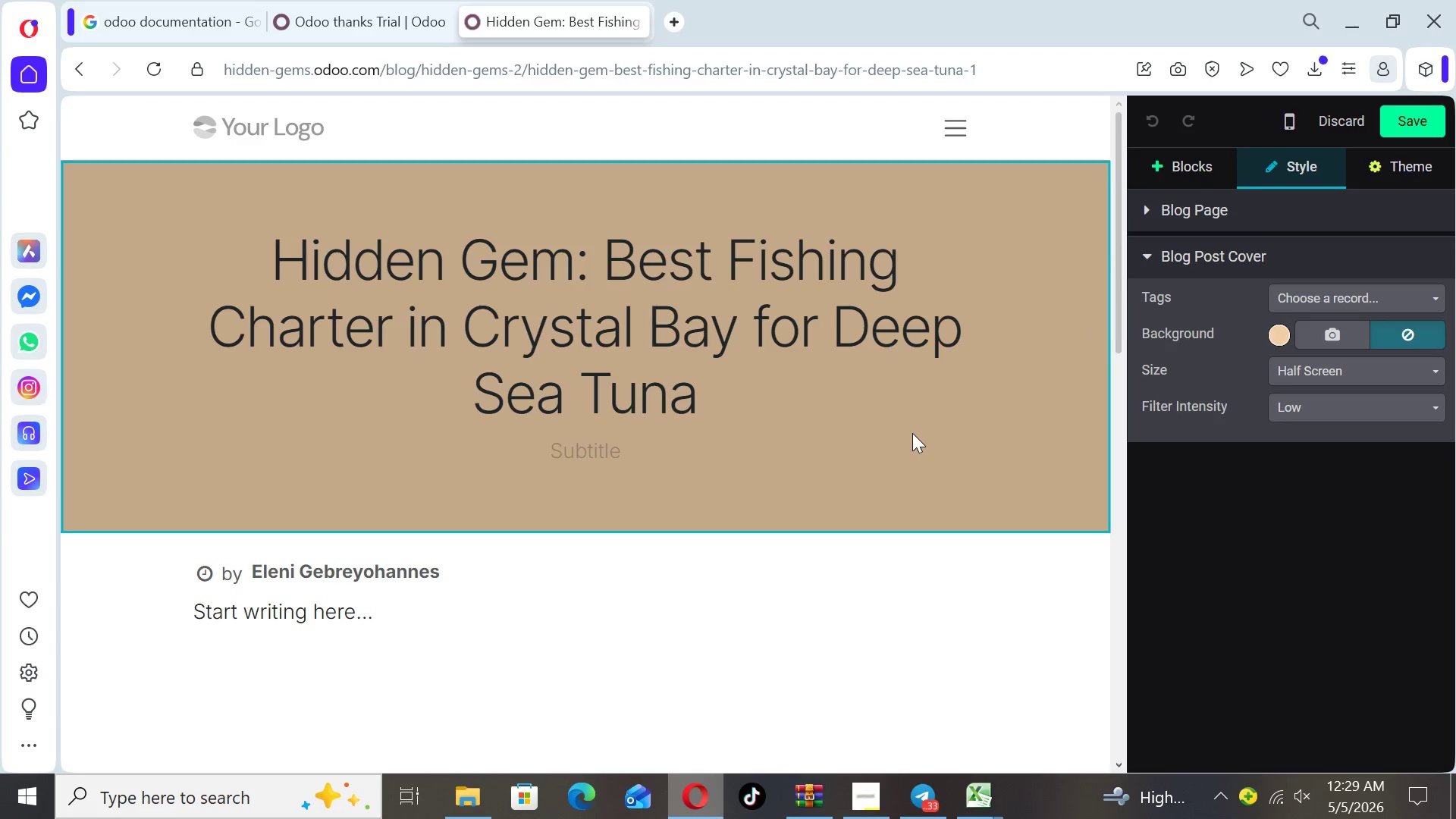 
wait(6.44)
 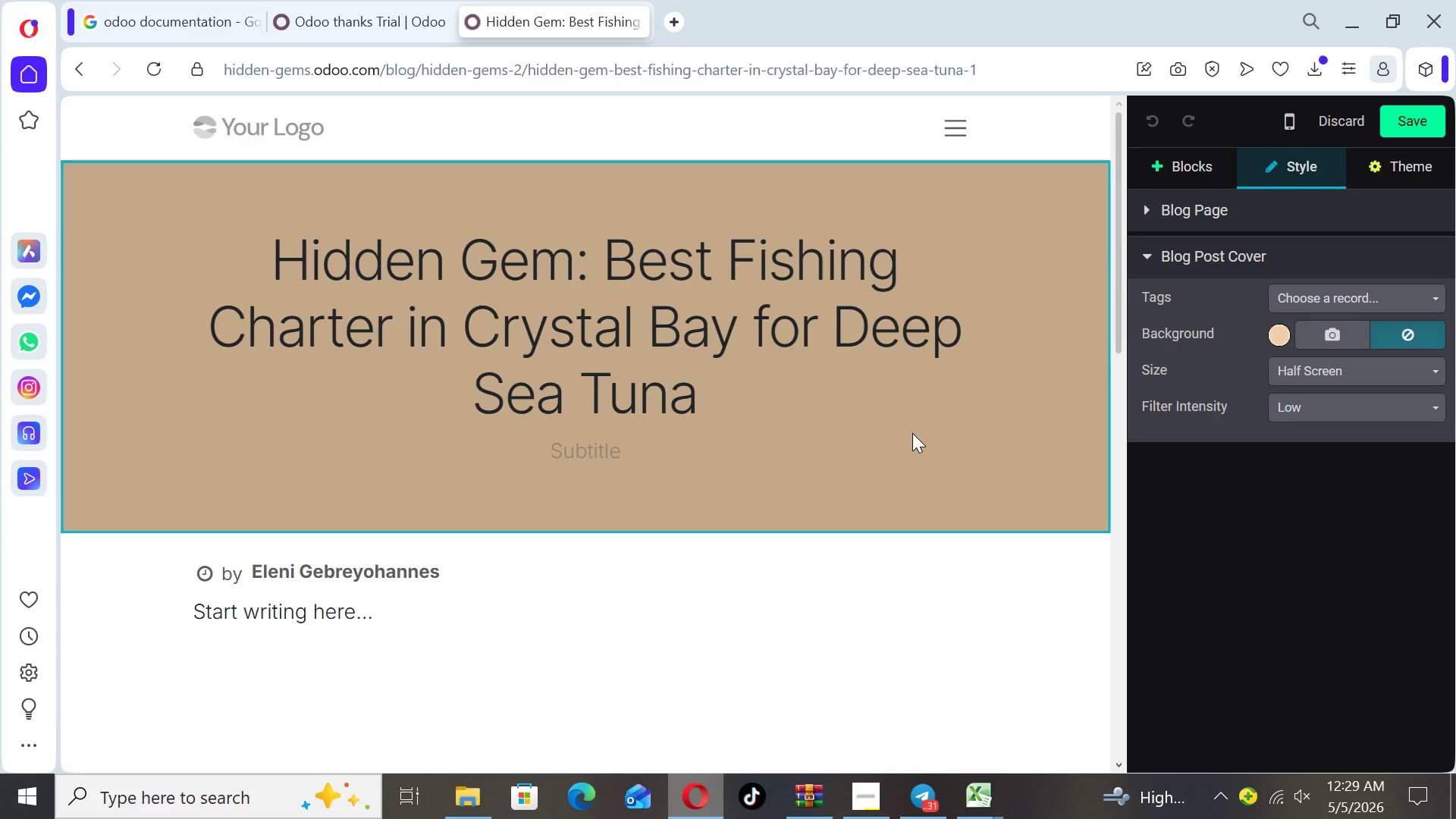 
left_click([578, 455])
 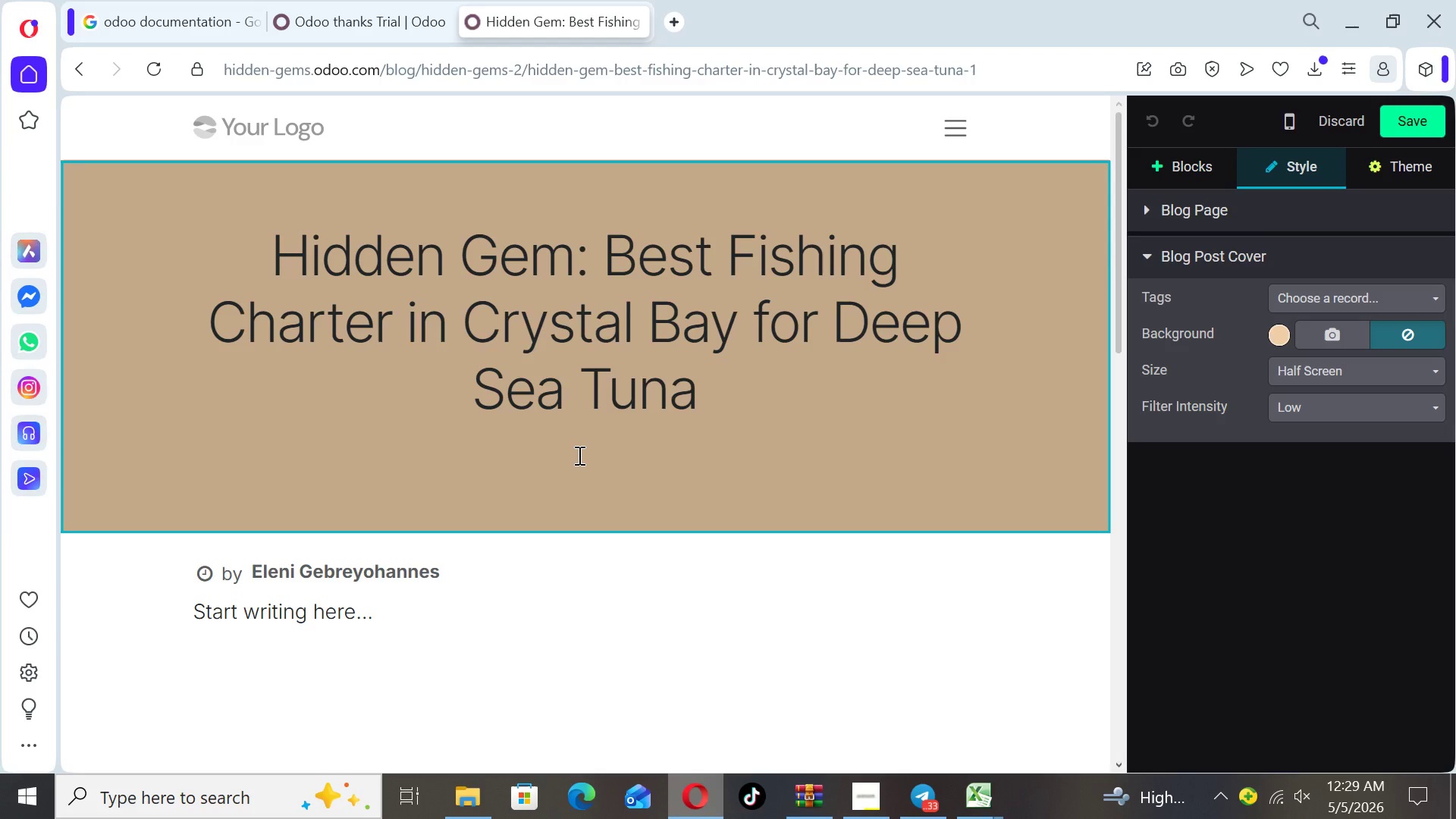 
type(Discover deep sea tuna spots only locals know)
 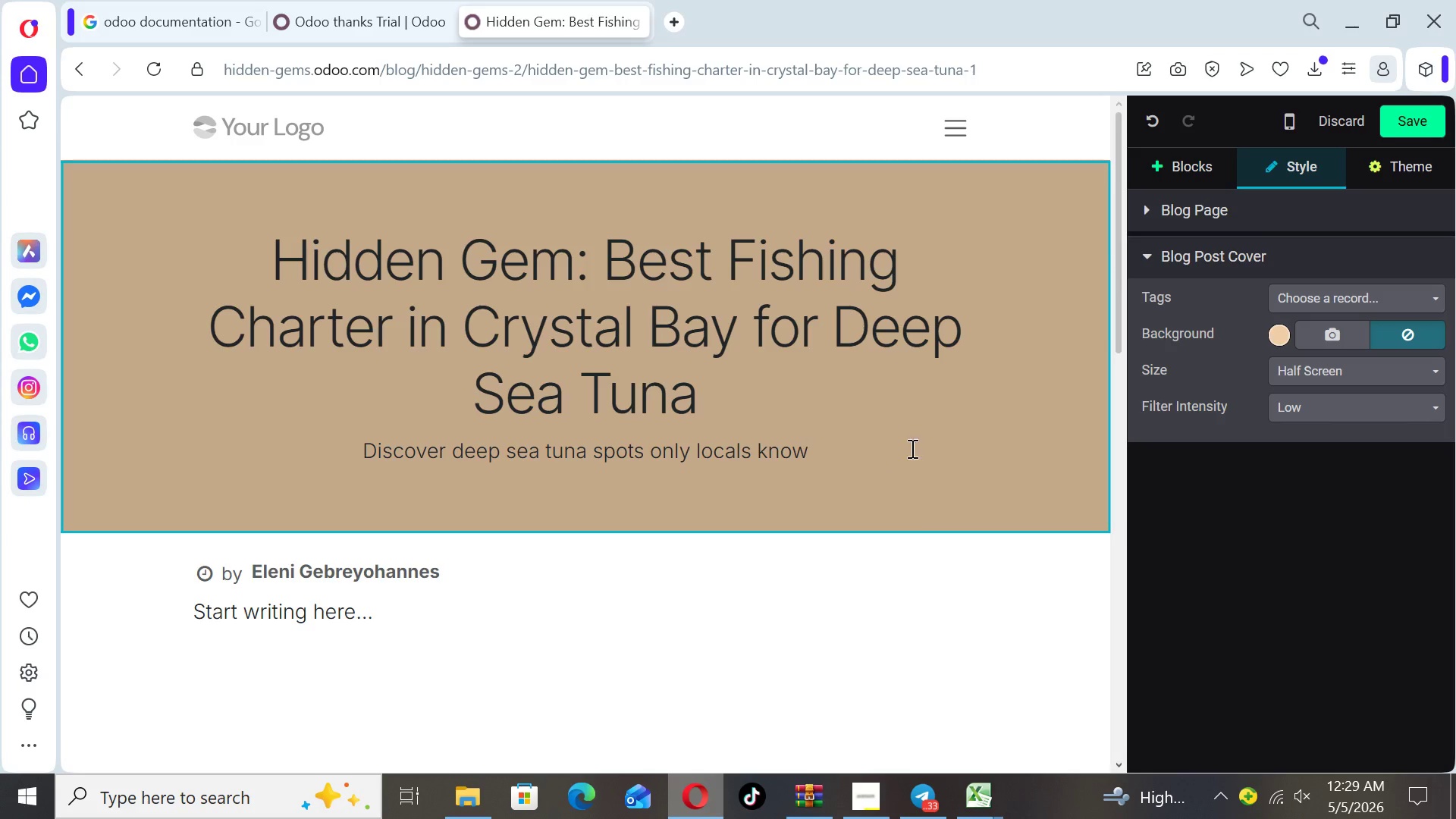 
wait(6.52)
 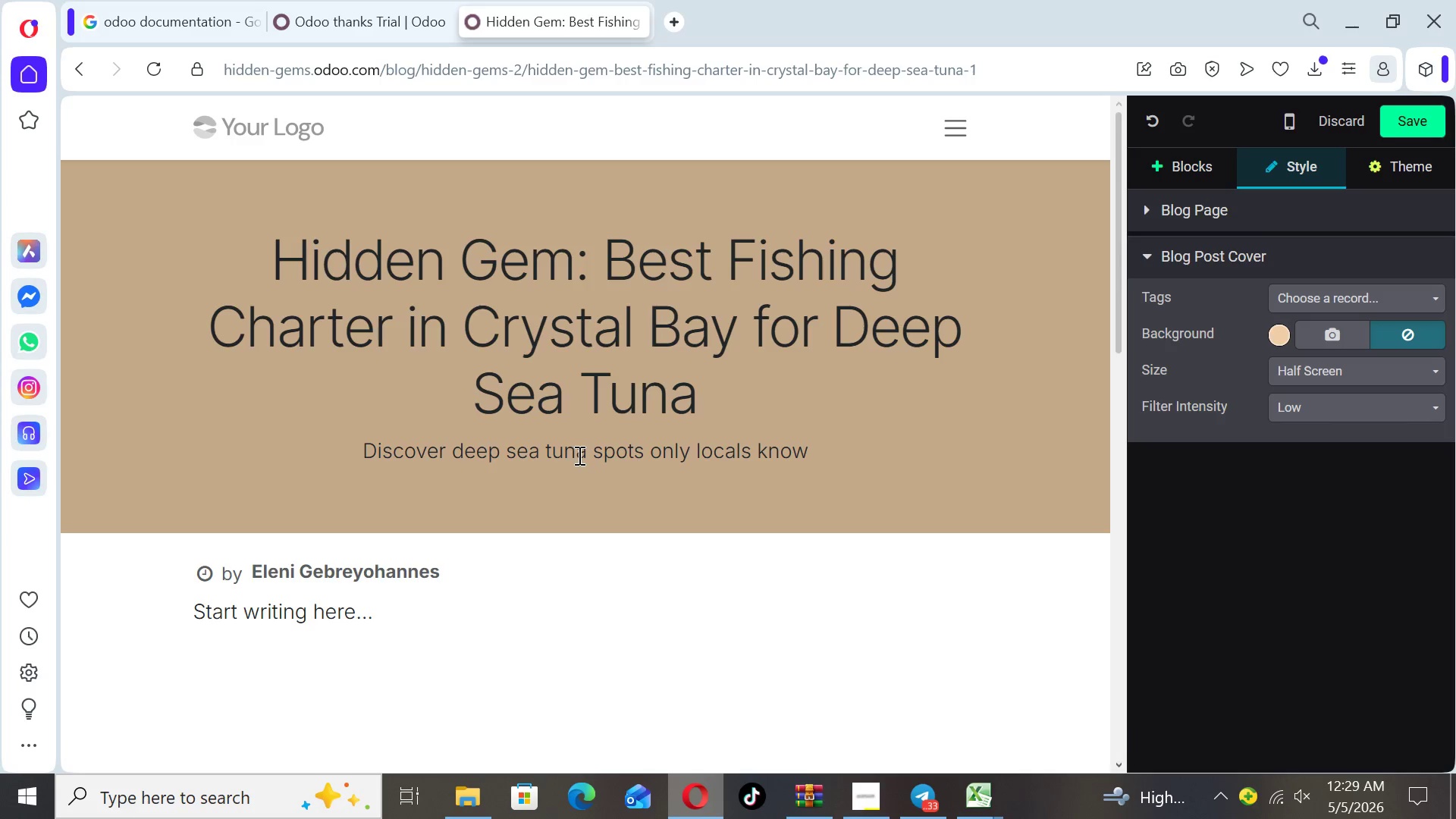 
left_click([1313, 332])
 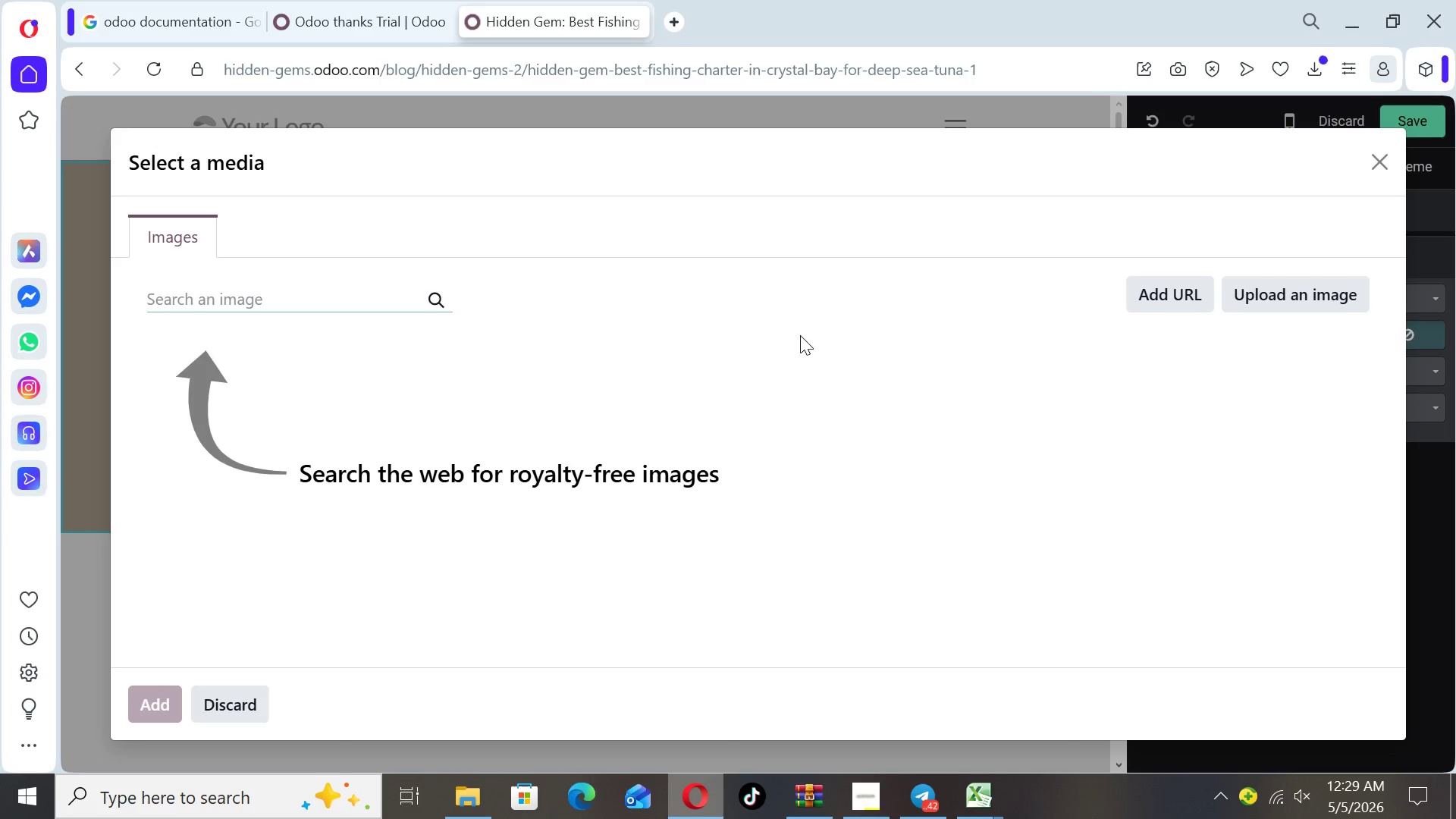 
type(deep sea fishing)
 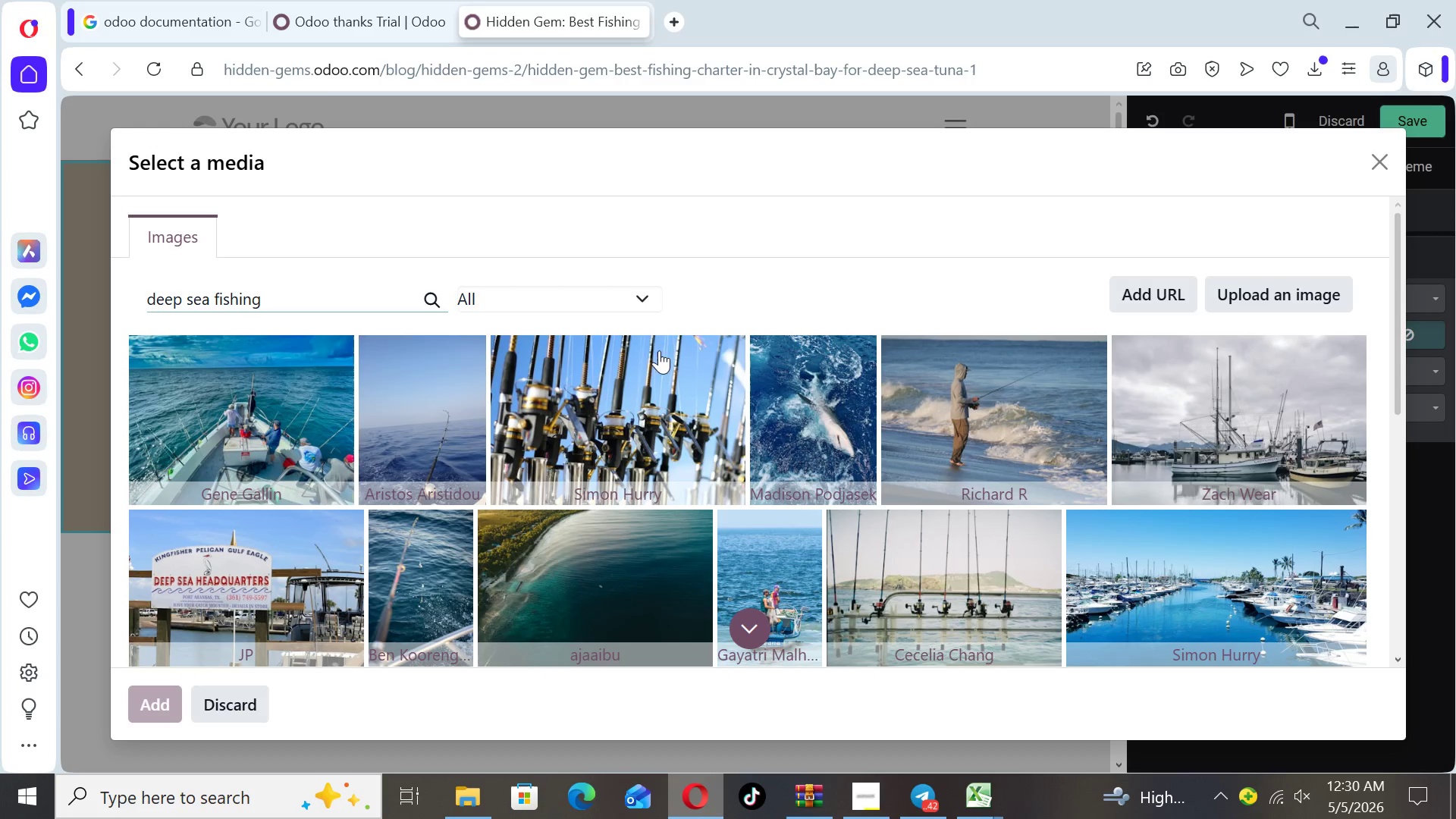 
wait(19.42)
 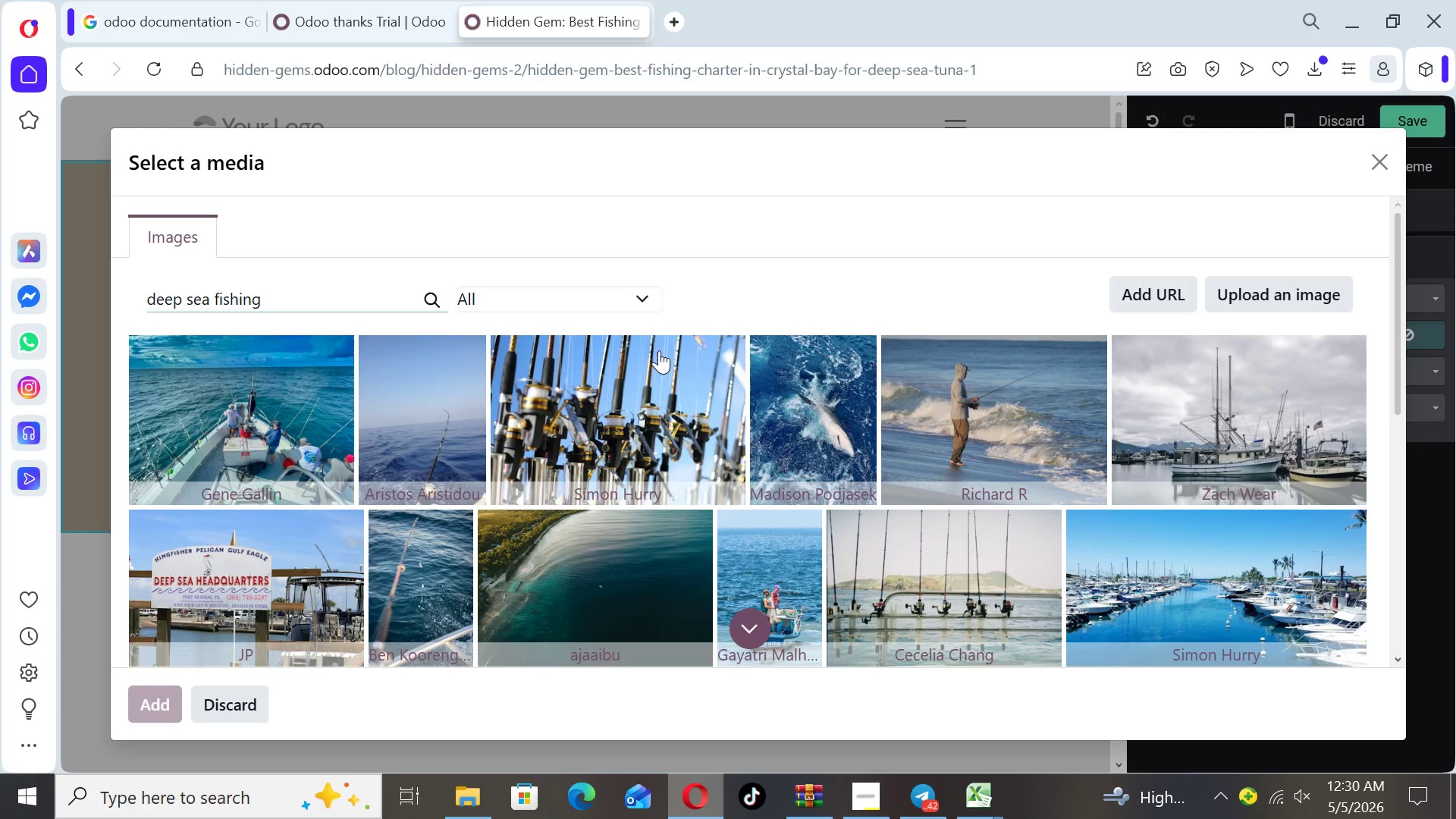 
left_click_drag(start_coordinate=[1398, 369], to_coordinate=[1350, 359])
 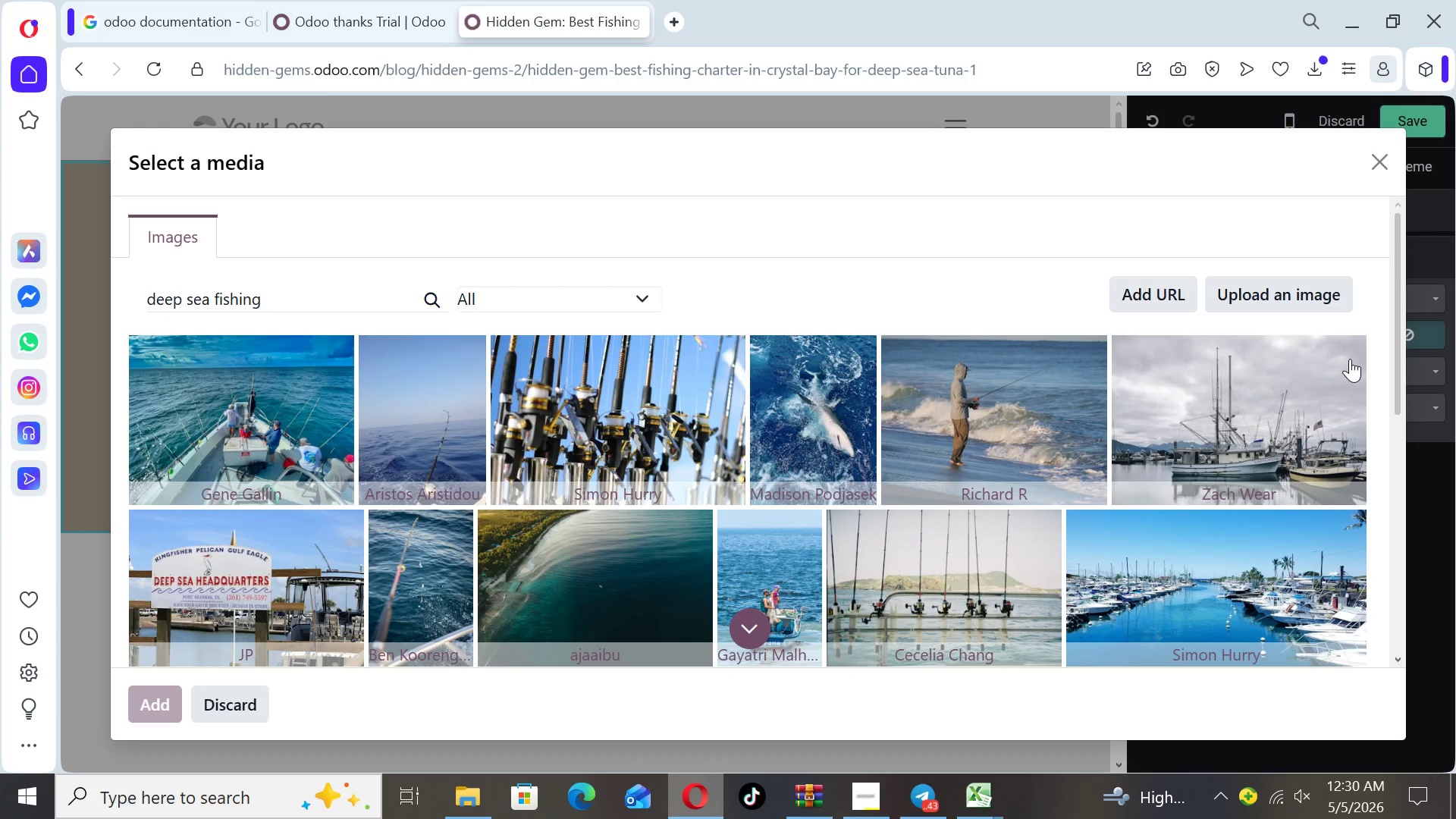 
wait(10.33)
 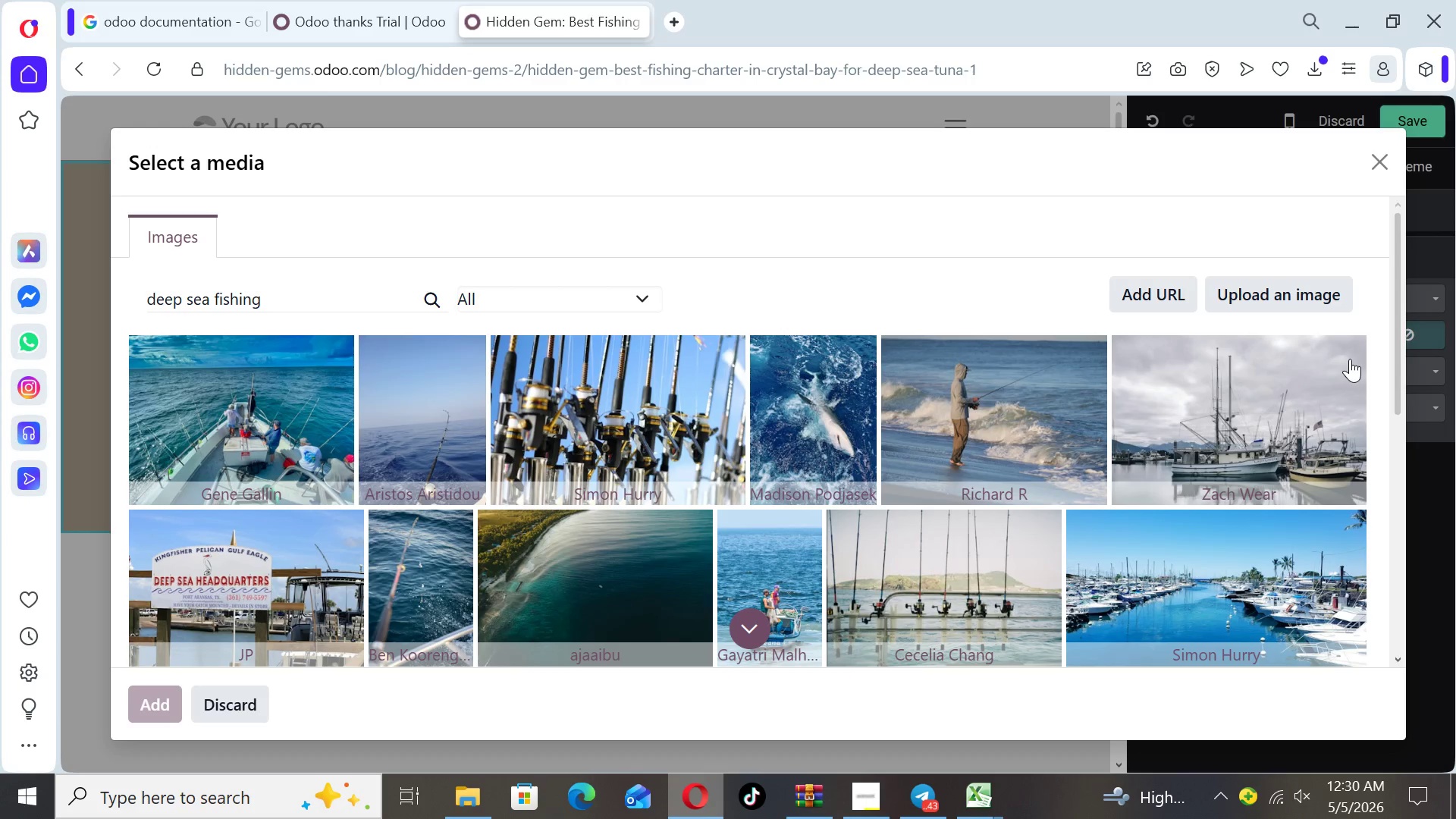 
left_click([241, 416])
 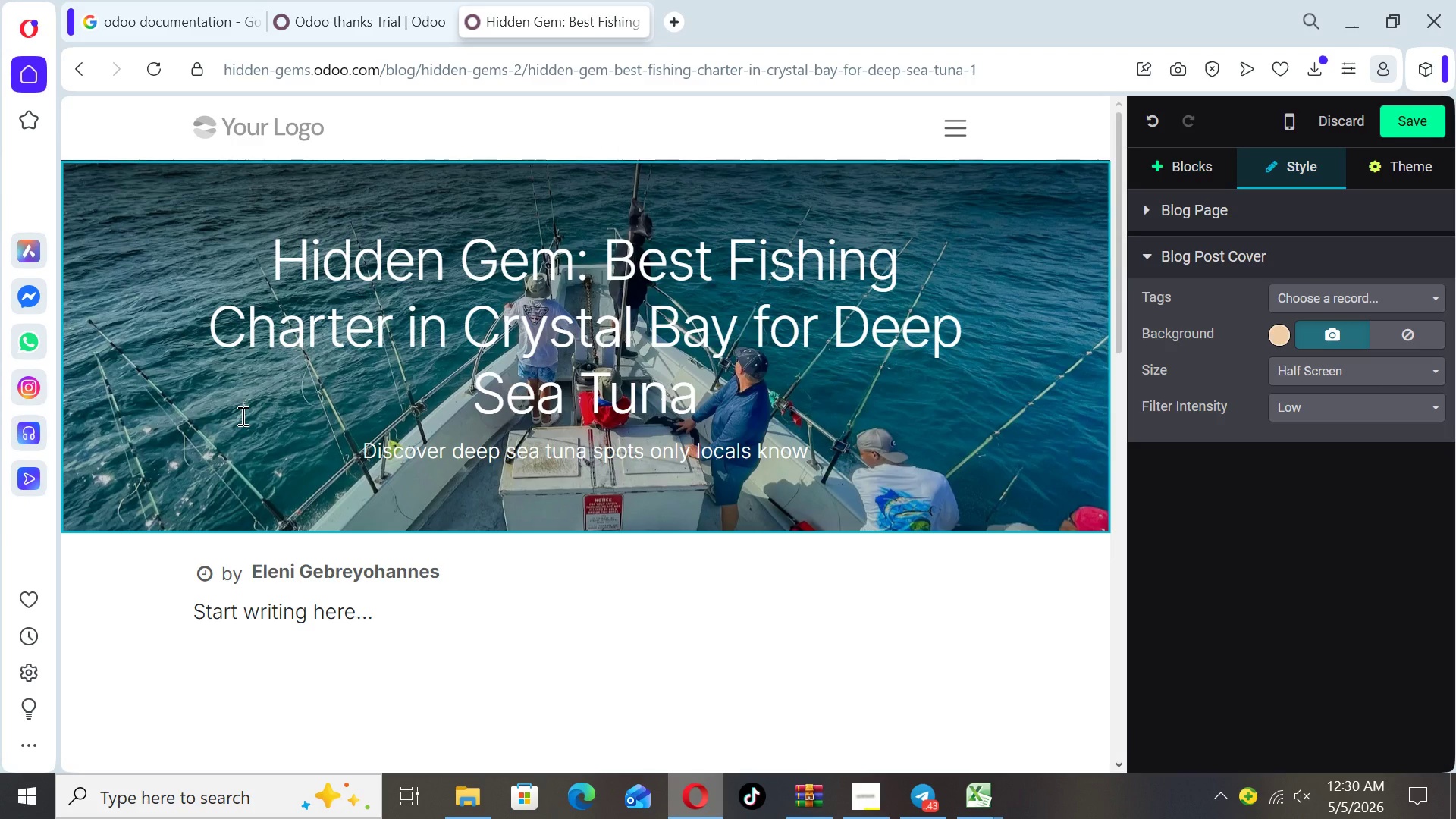 
wait(13.95)
 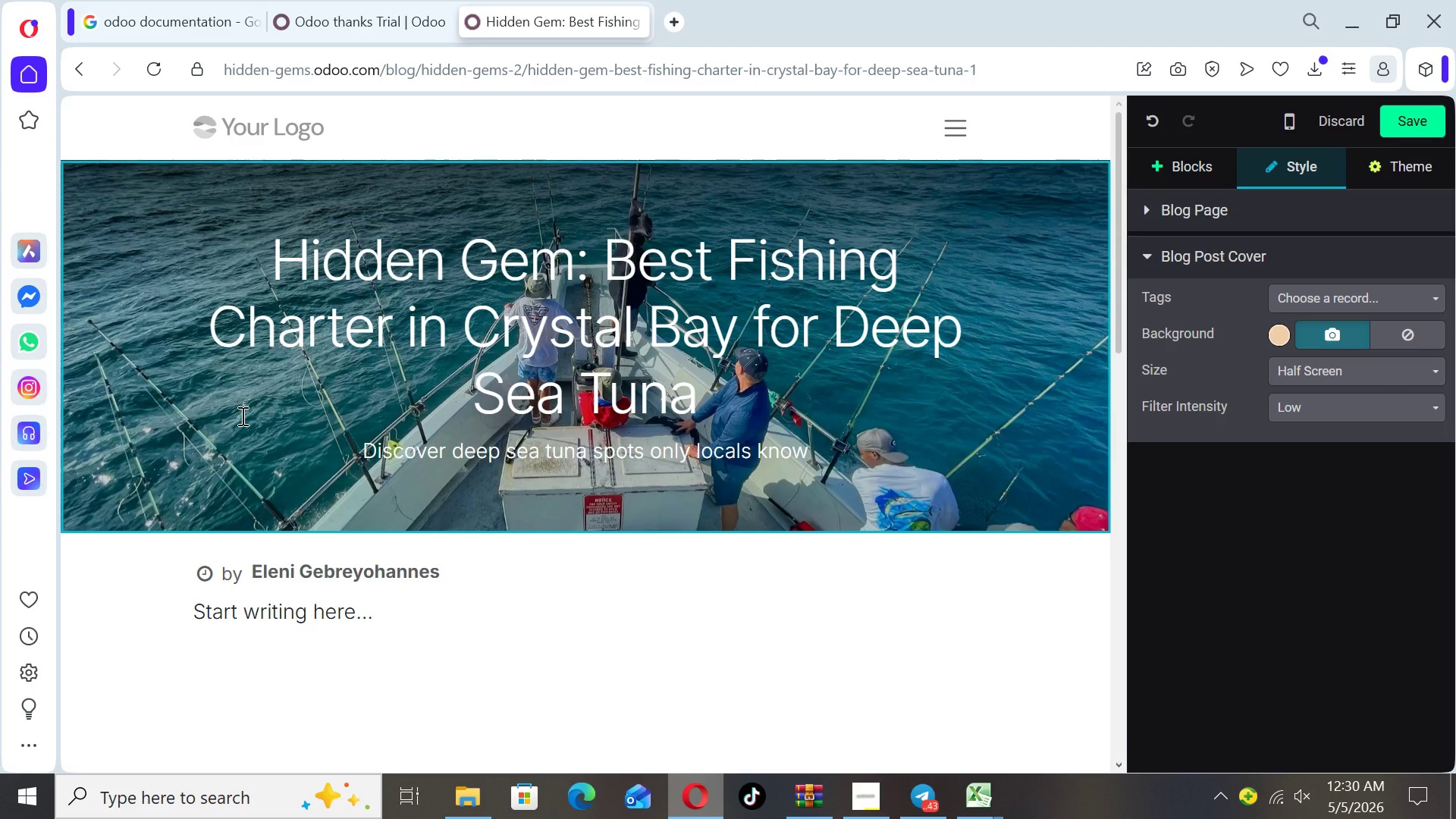 
left_click_drag(start_coordinate=[809, 444], to_coordinate=[357, 460])
 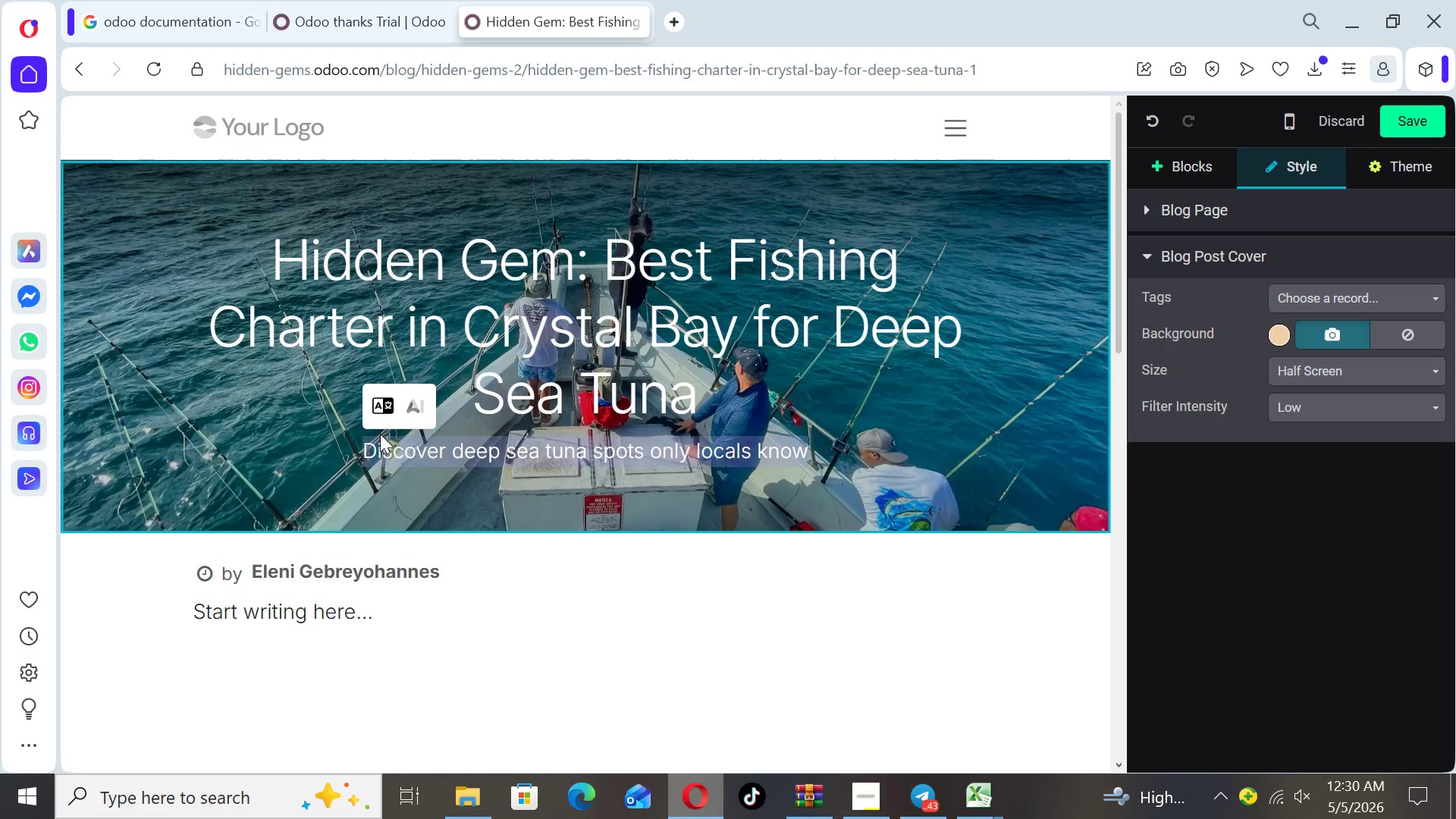 
mouse_move([414, 424])
 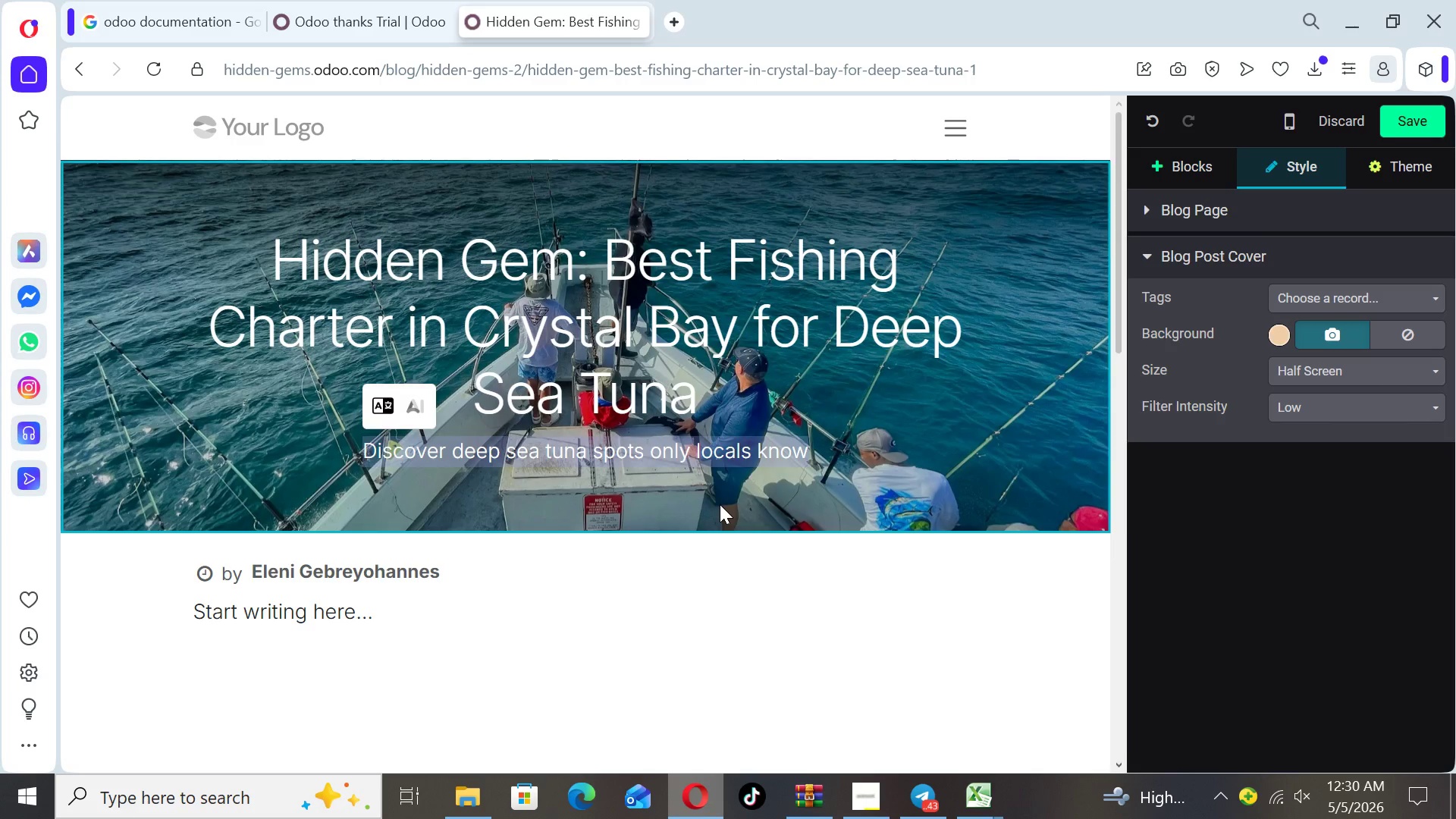 
left_click([720, 504])
 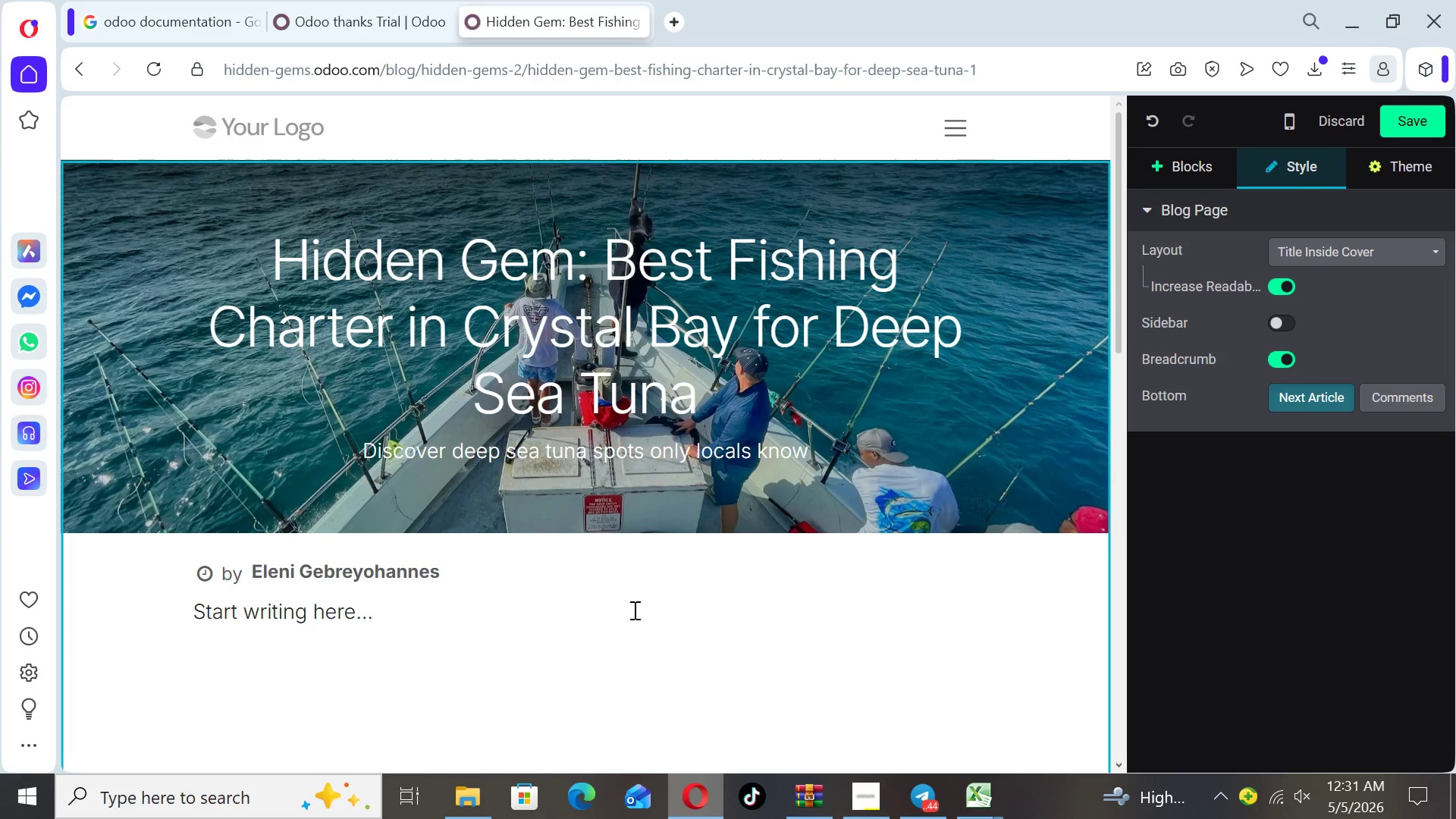 
wait(26.44)
 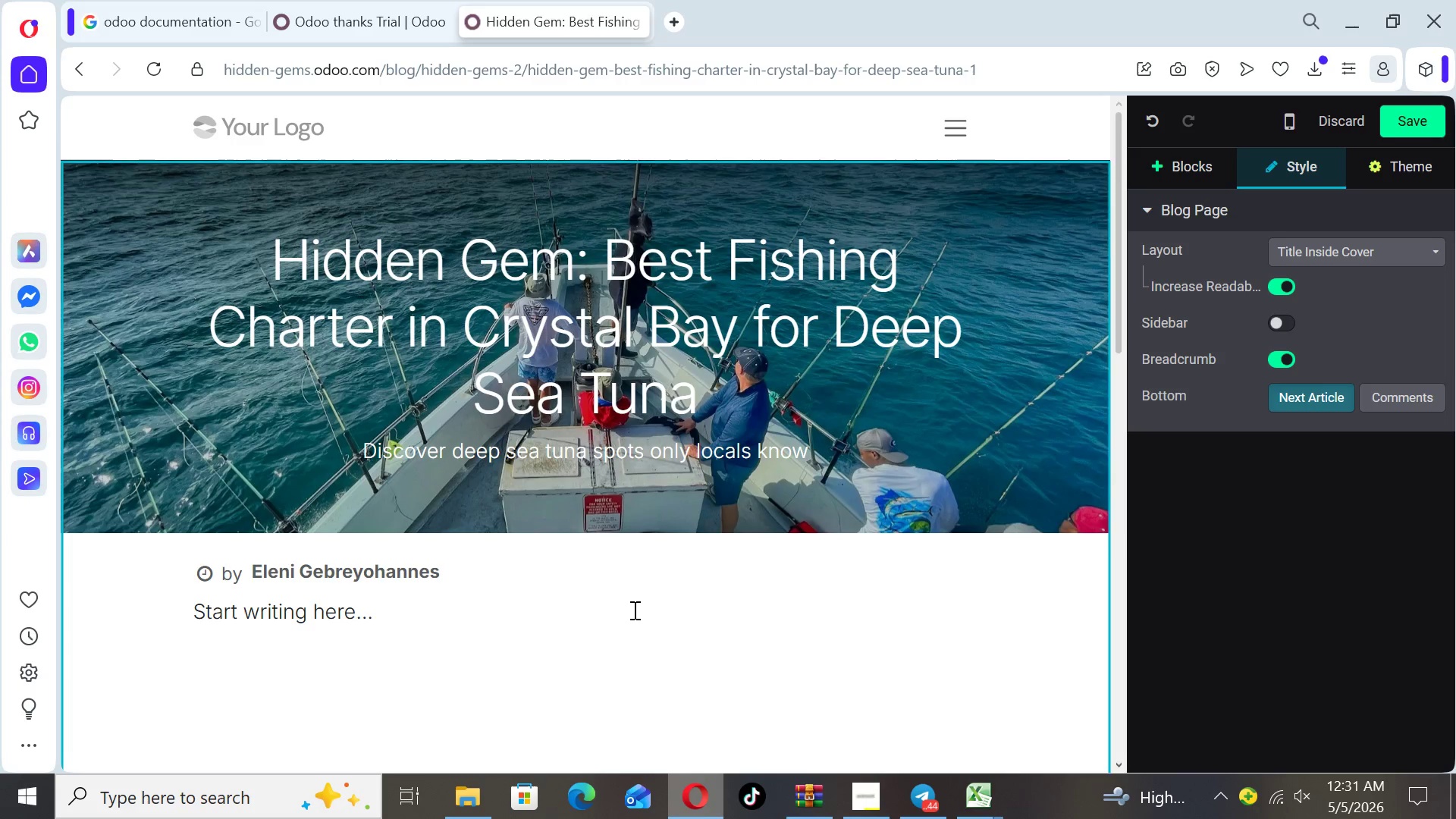 
left_click([968, 412])
 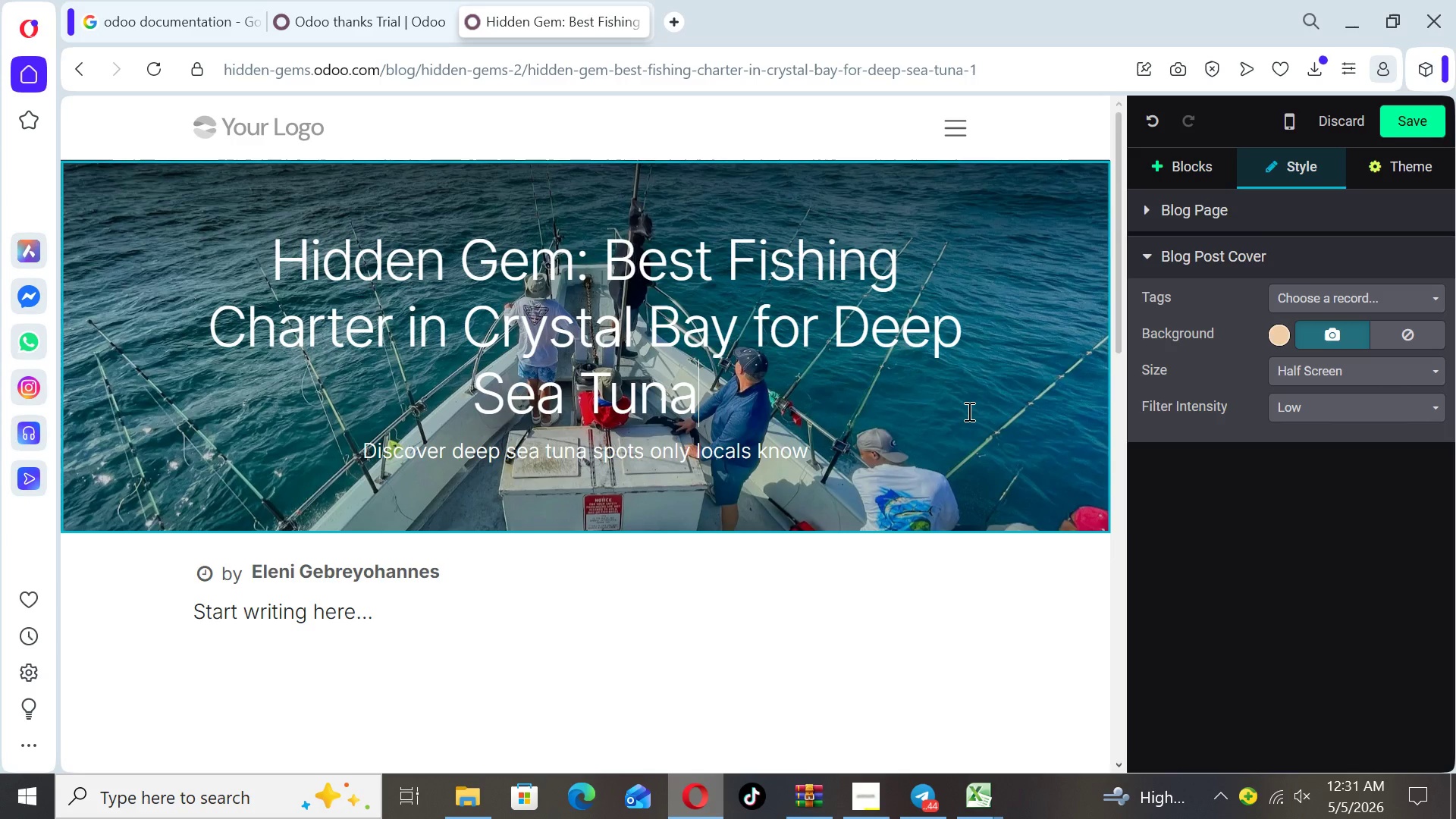 
left_click([968, 411])
 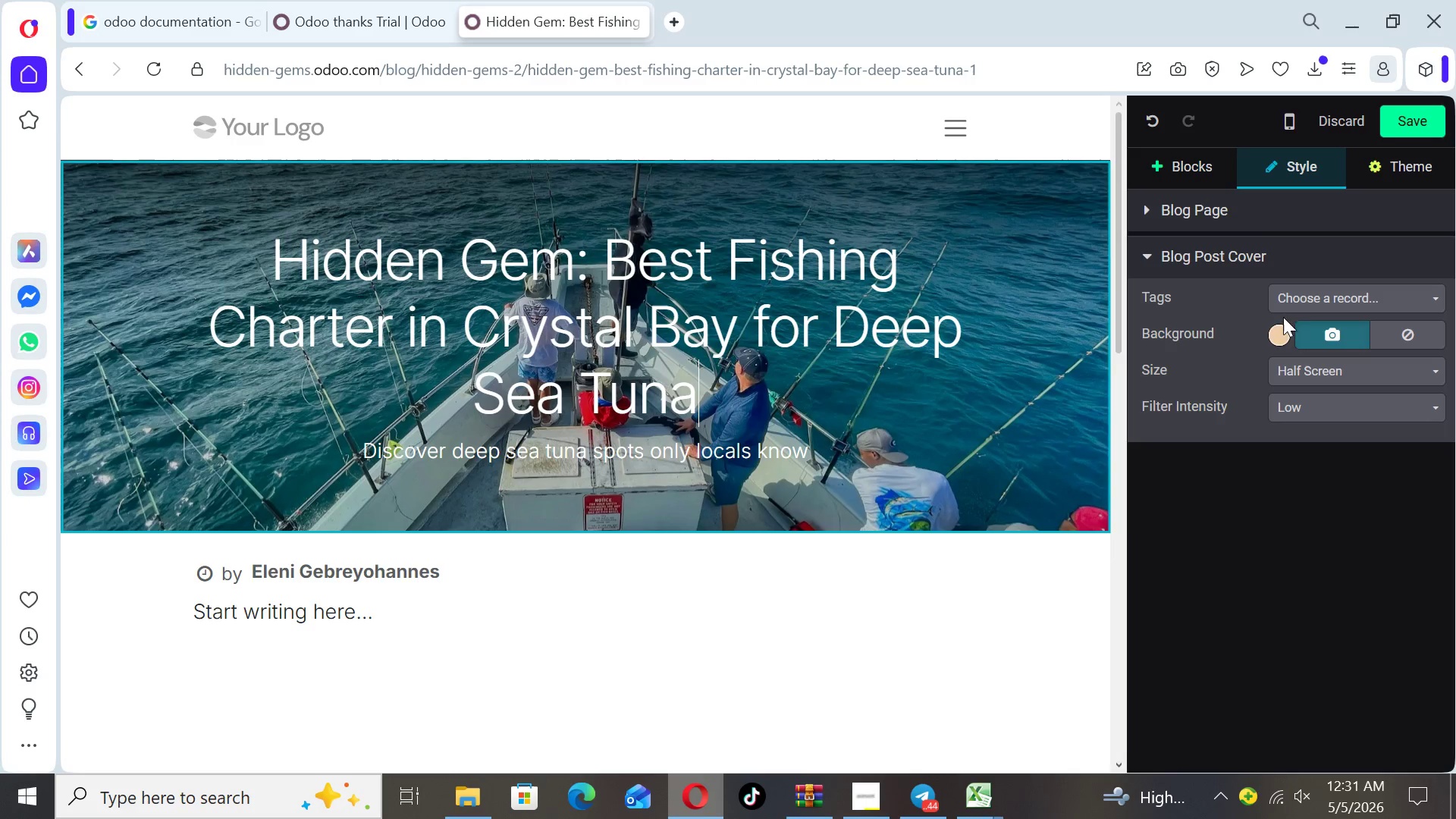 
left_click([1330, 328])
 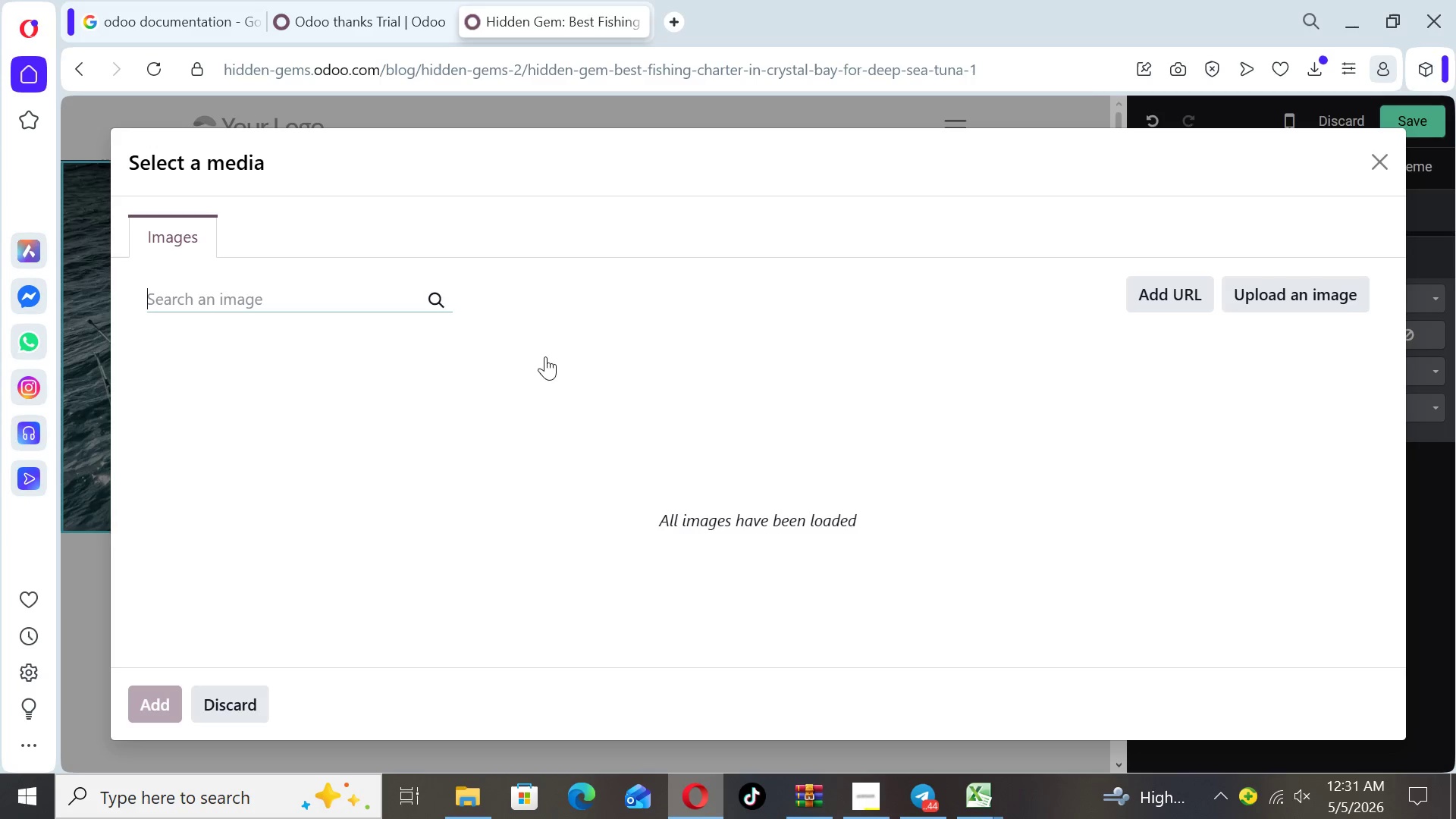 
type(deep sea fishing crystal bay)
 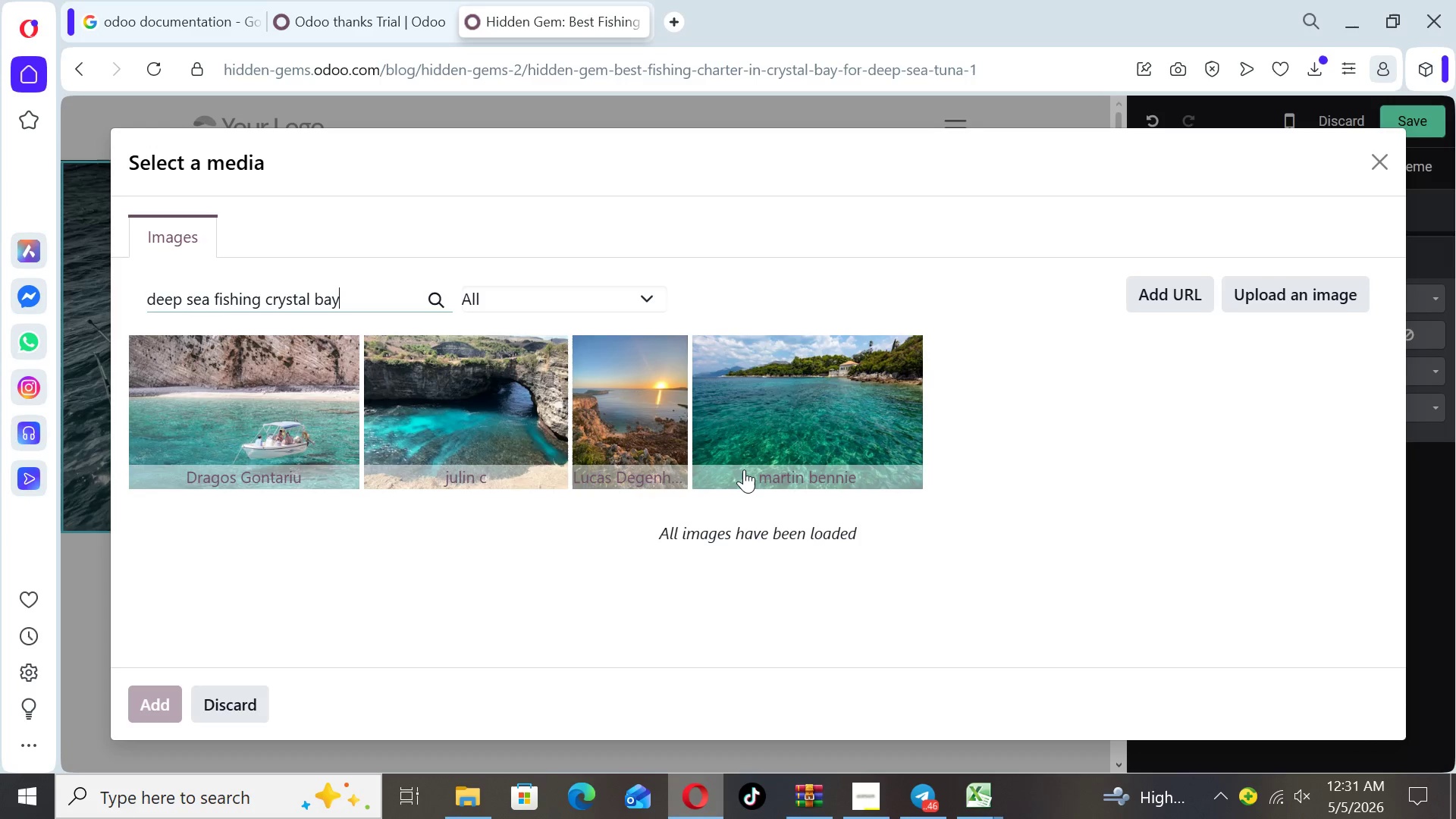 
wait(15.09)
 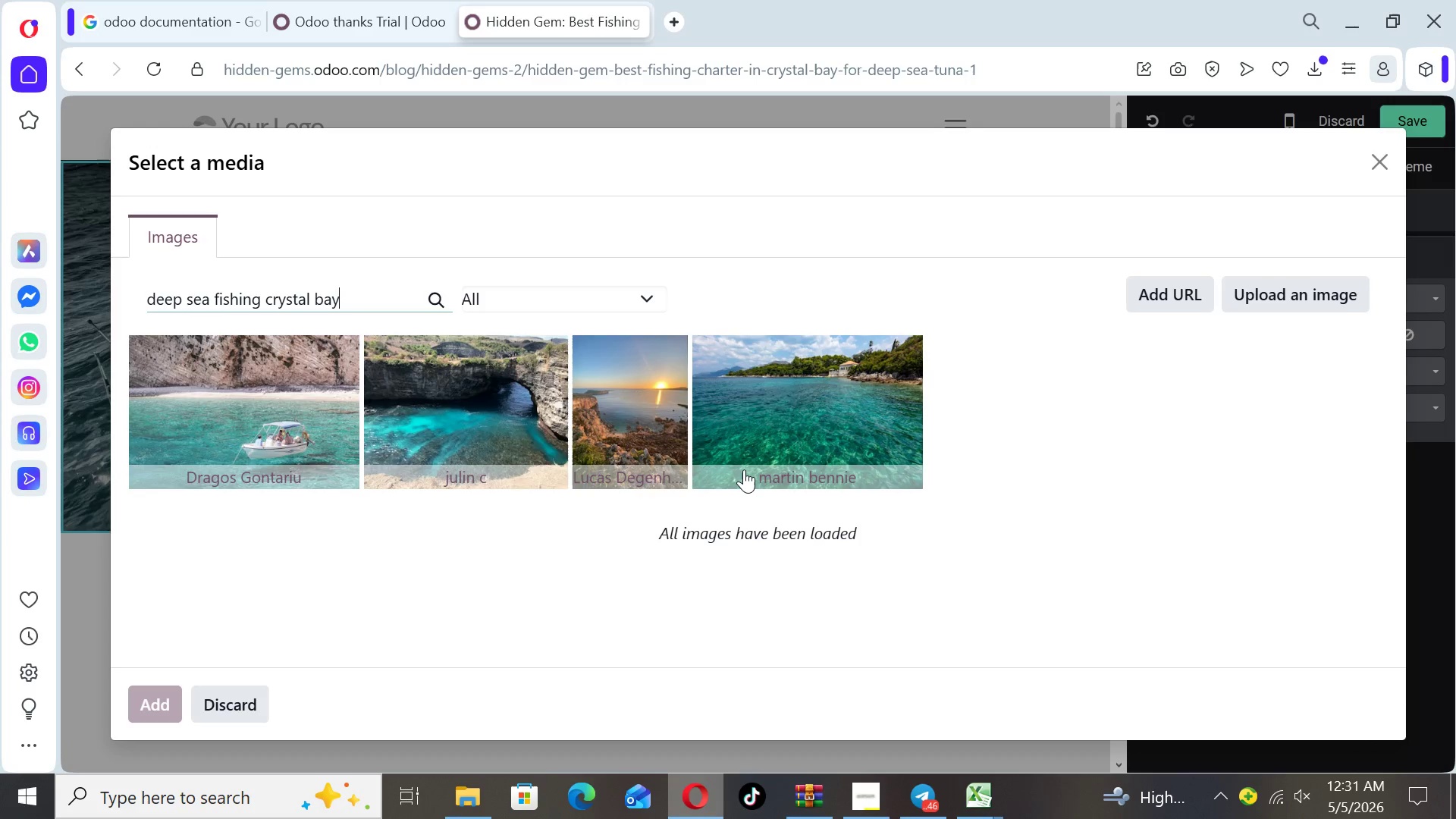 
left_click([1389, 156])
 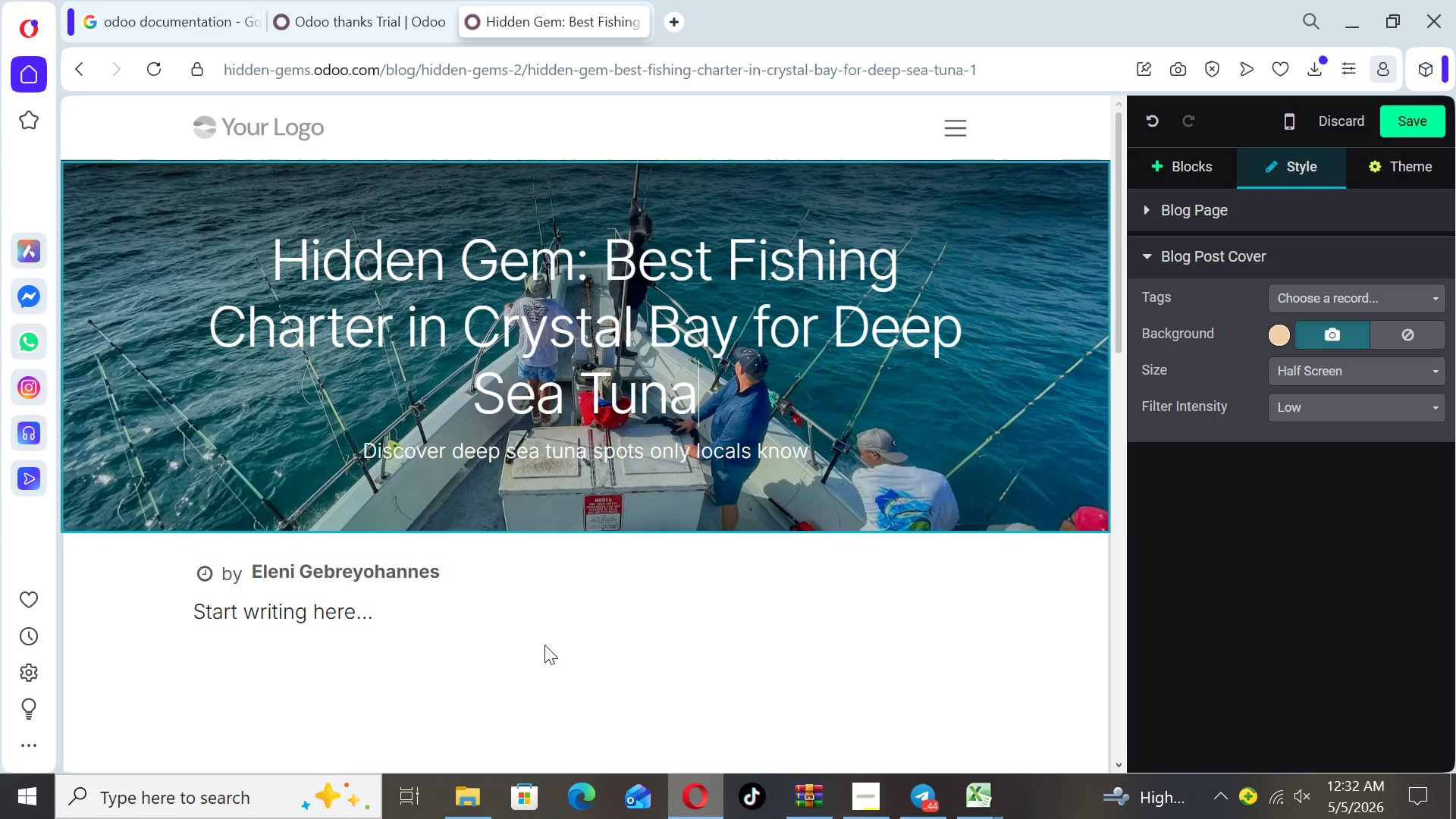 
left_click_drag(start_coordinate=[435, 619], to_coordinate=[198, 646])
 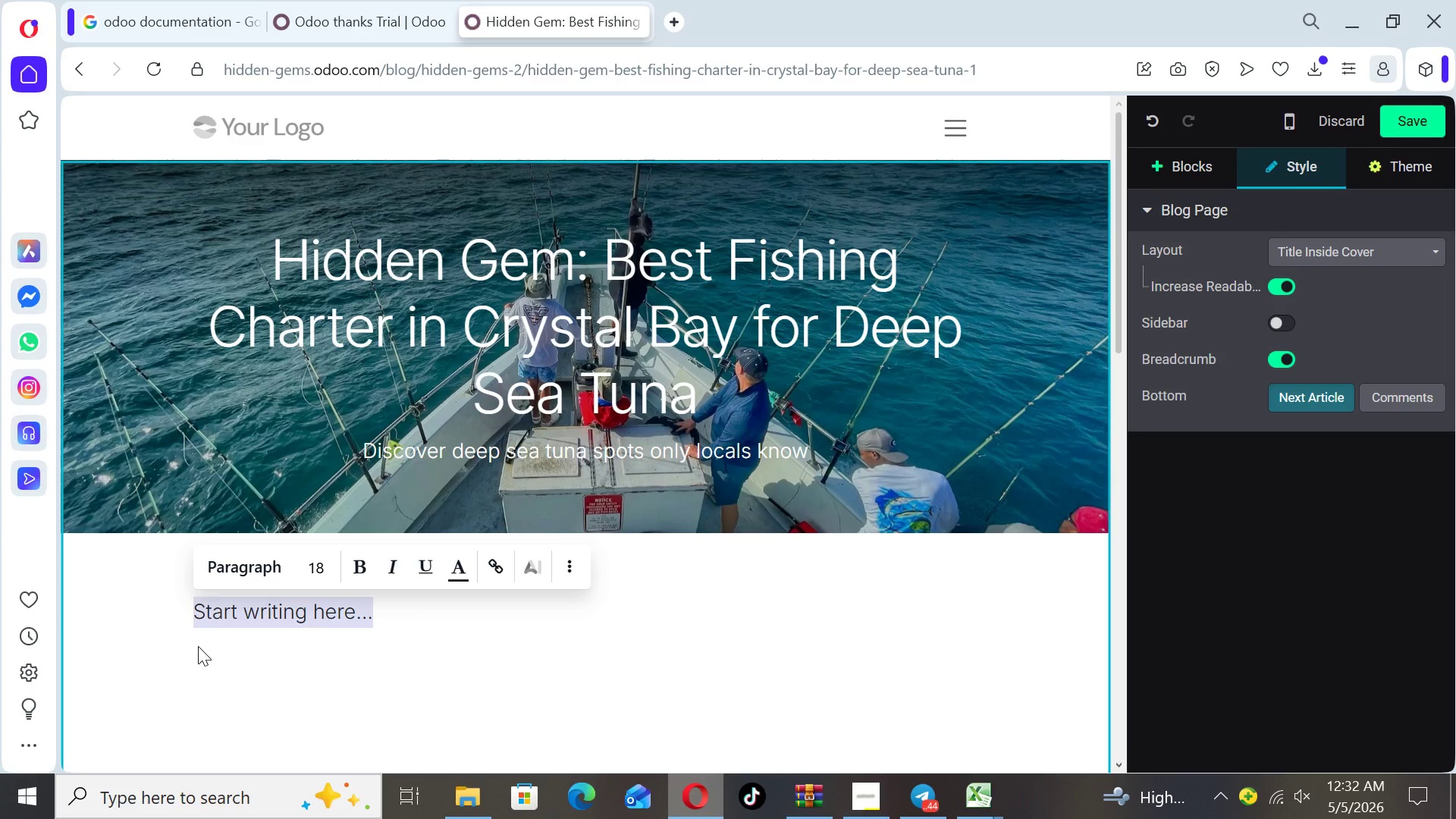 
key(Backspace)
 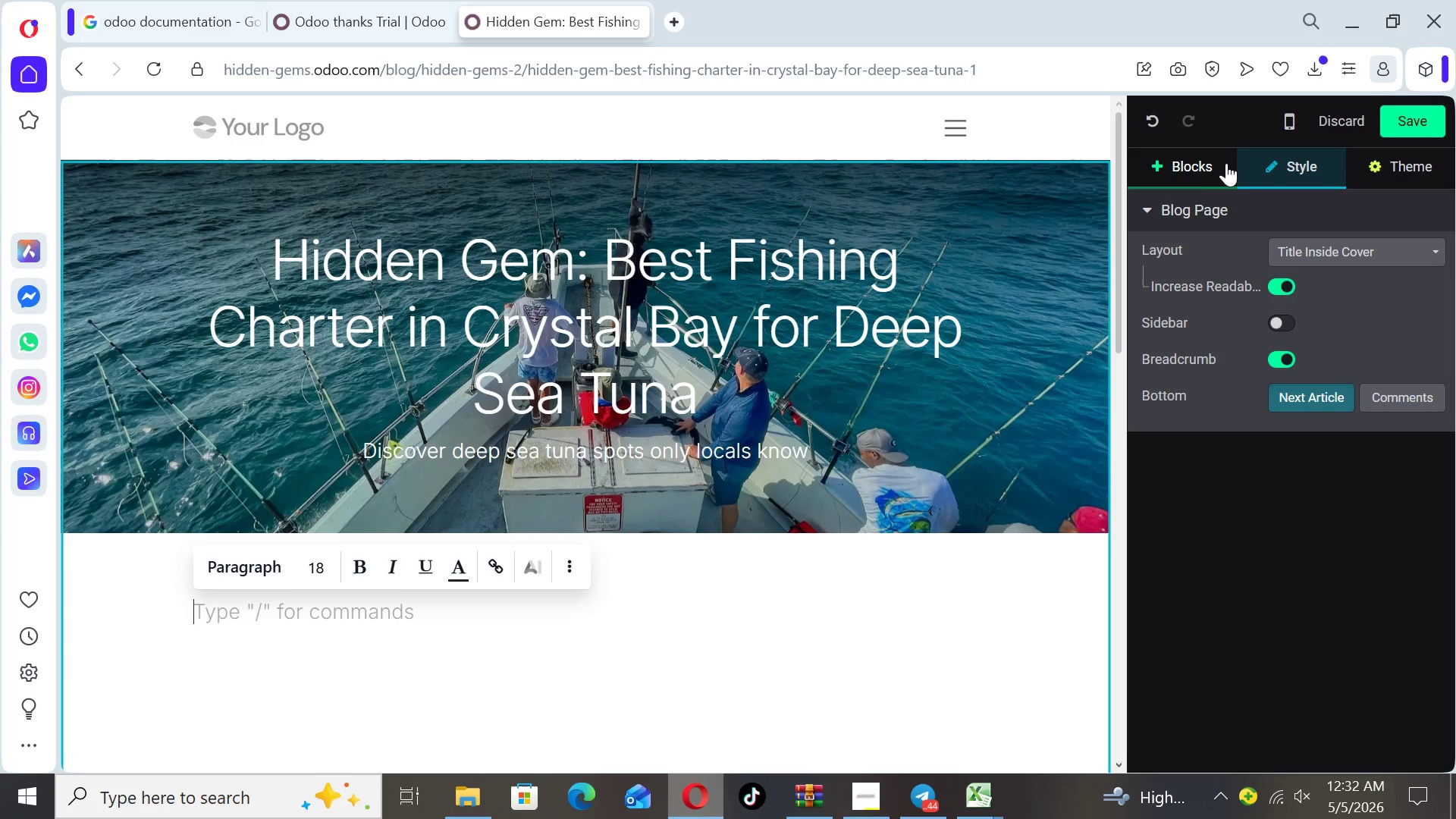 
left_click([1209, 158])
 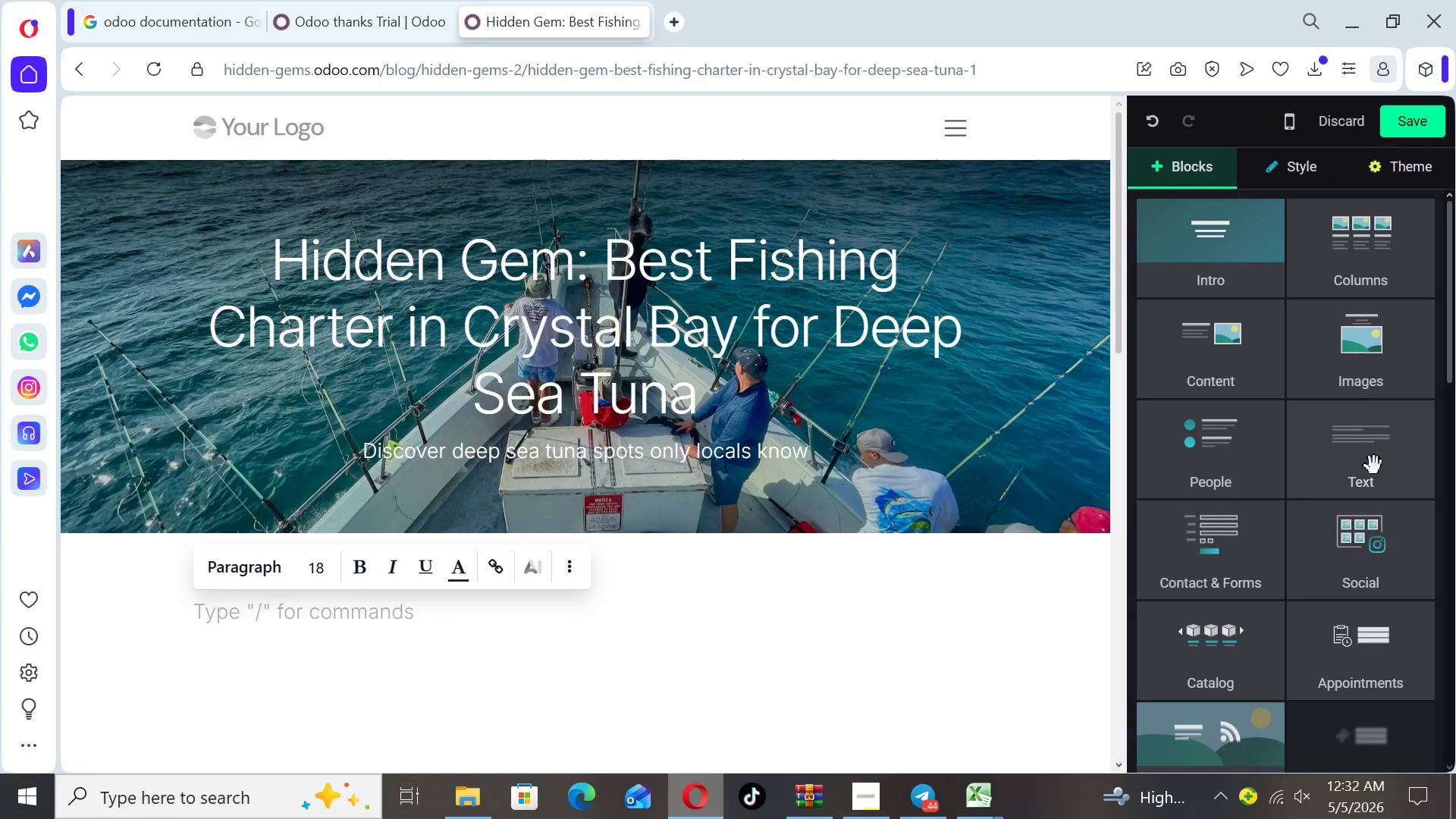 
left_click([1371, 478])
 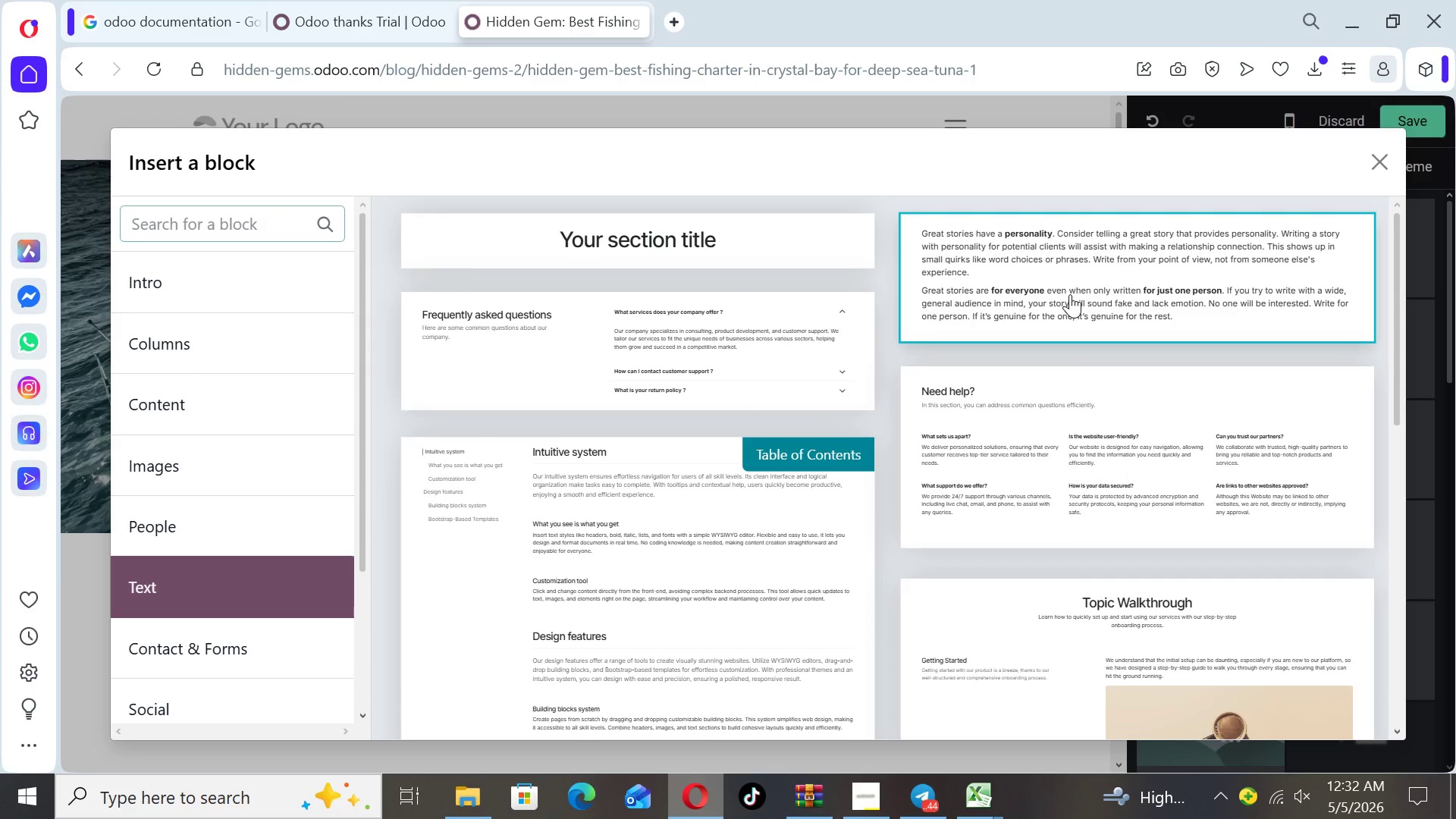 
left_click([1070, 294])
 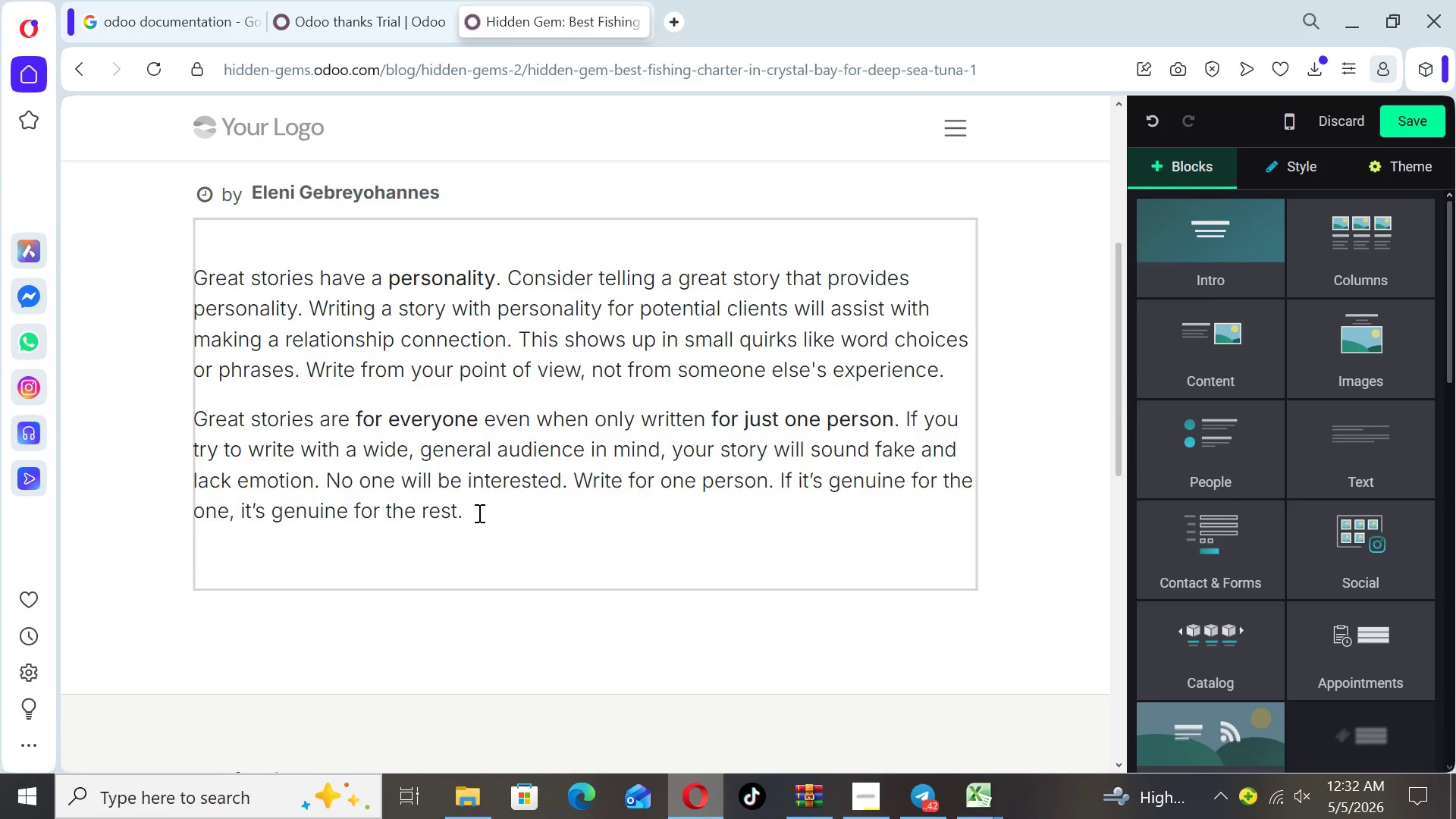 
left_click_drag(start_coordinate=[472, 514], to_coordinate=[193, 286])
 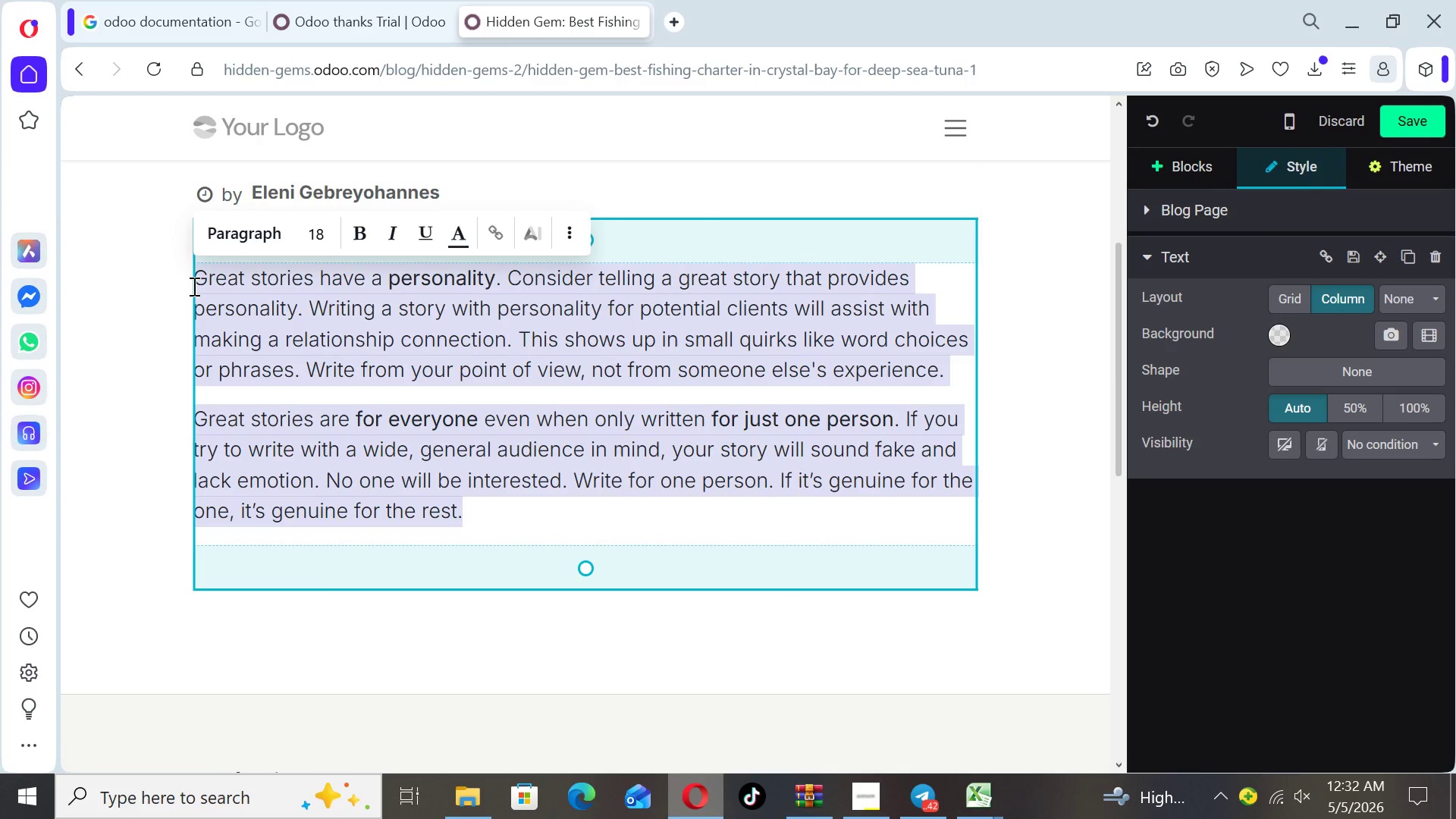 
type(If you're searching for the best fishing in crystal)
 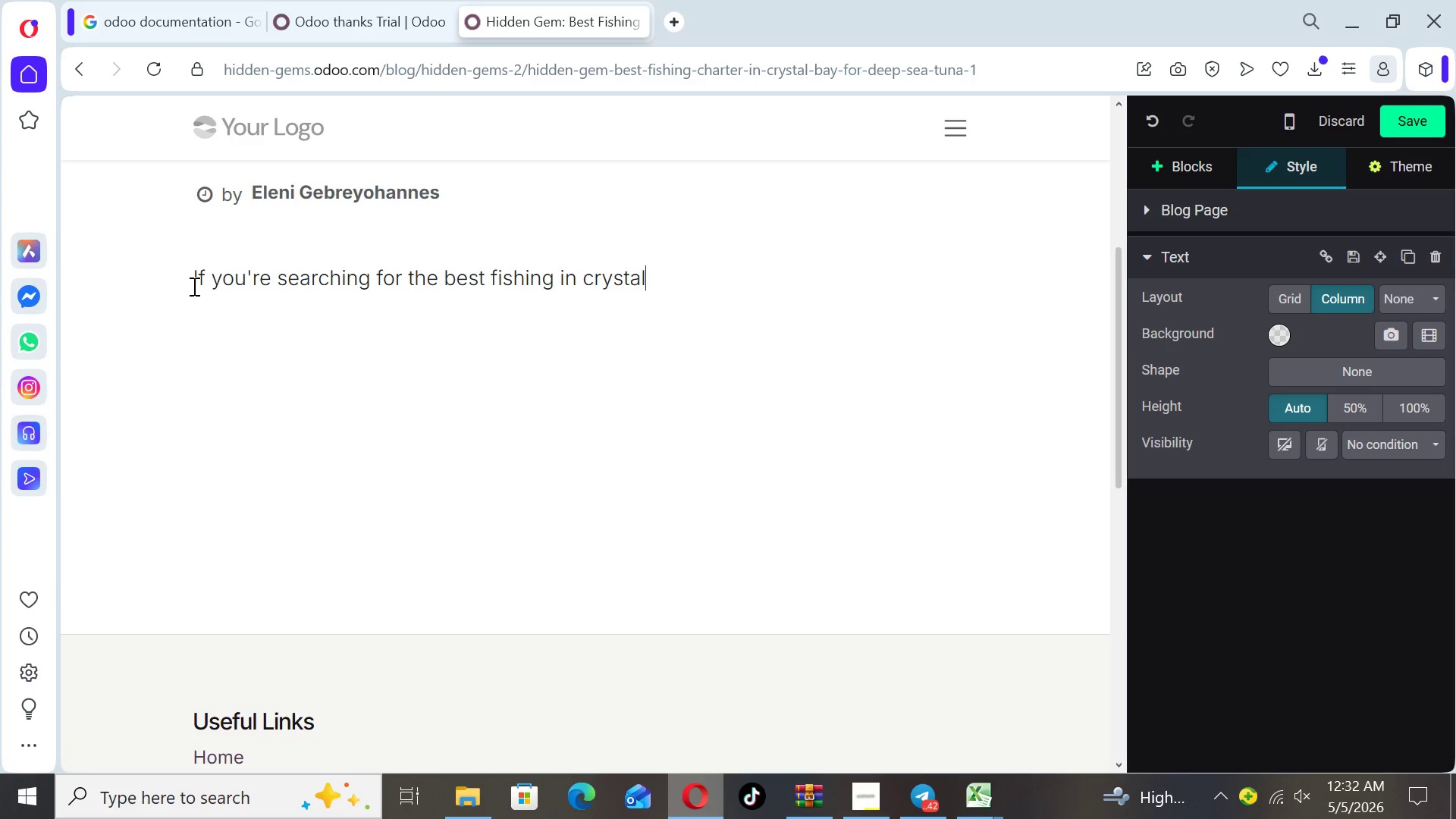 
key(ArrowLeft)
 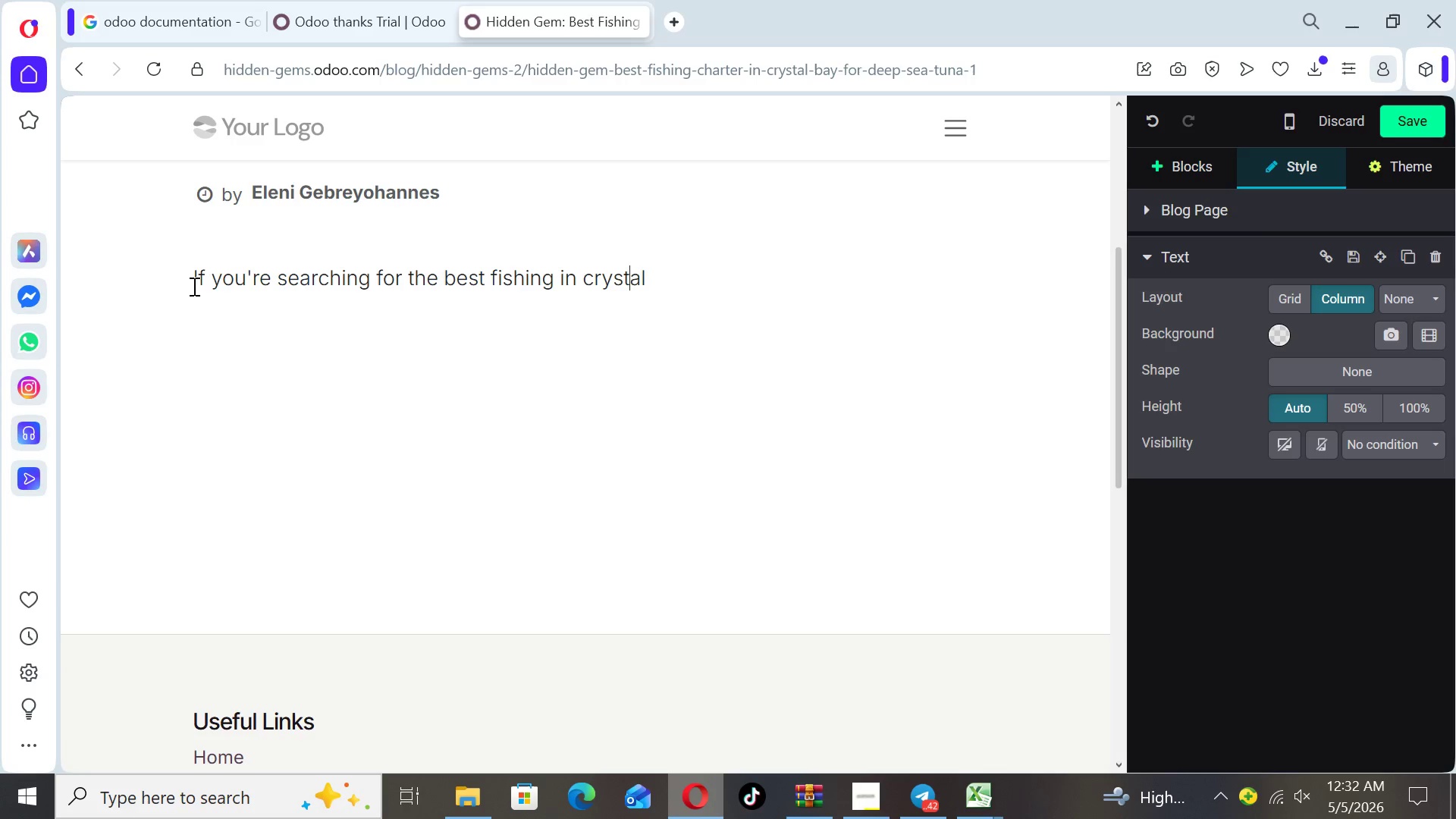 
key(ArrowLeft)
 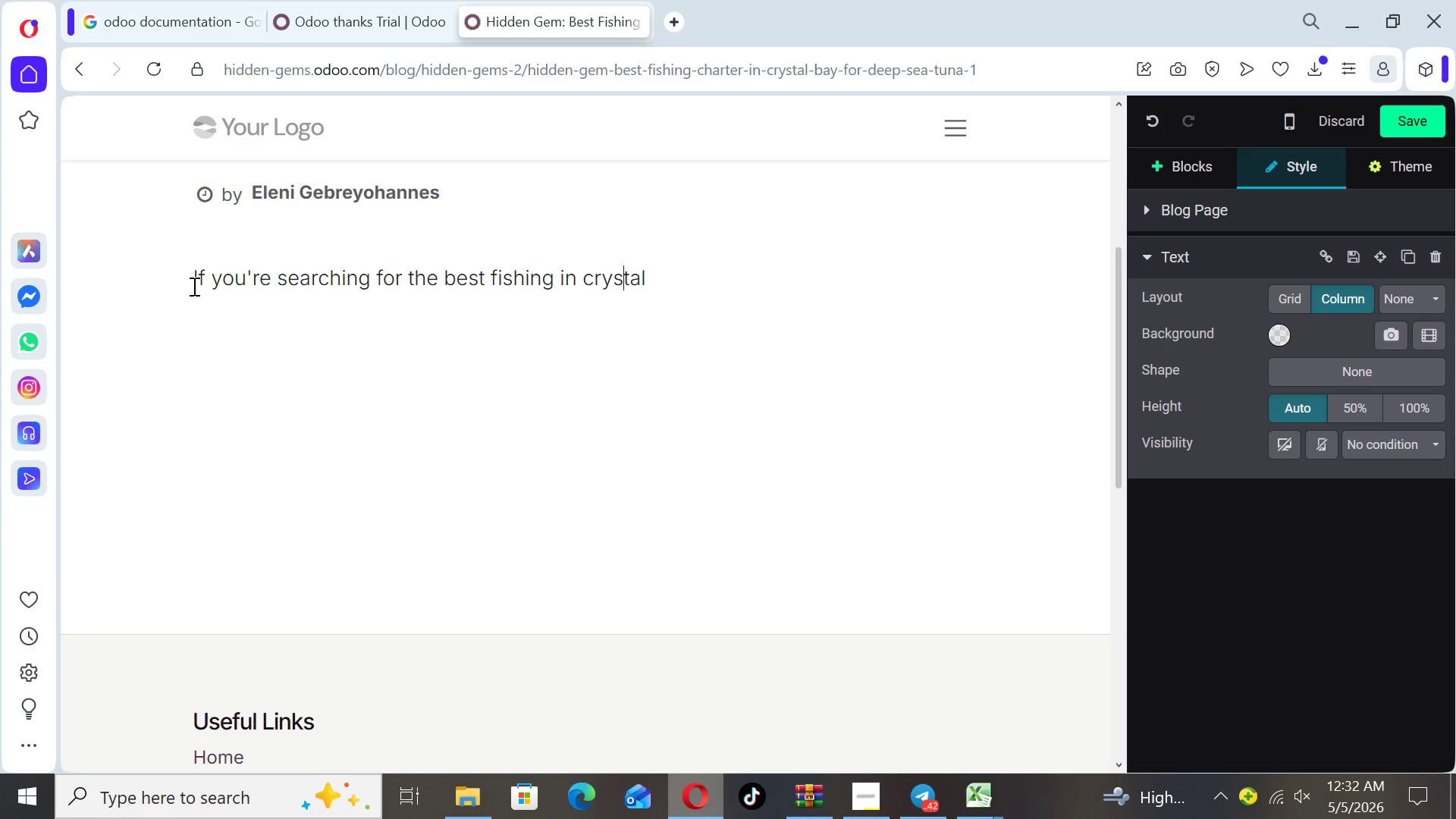 
key(ArrowLeft)
 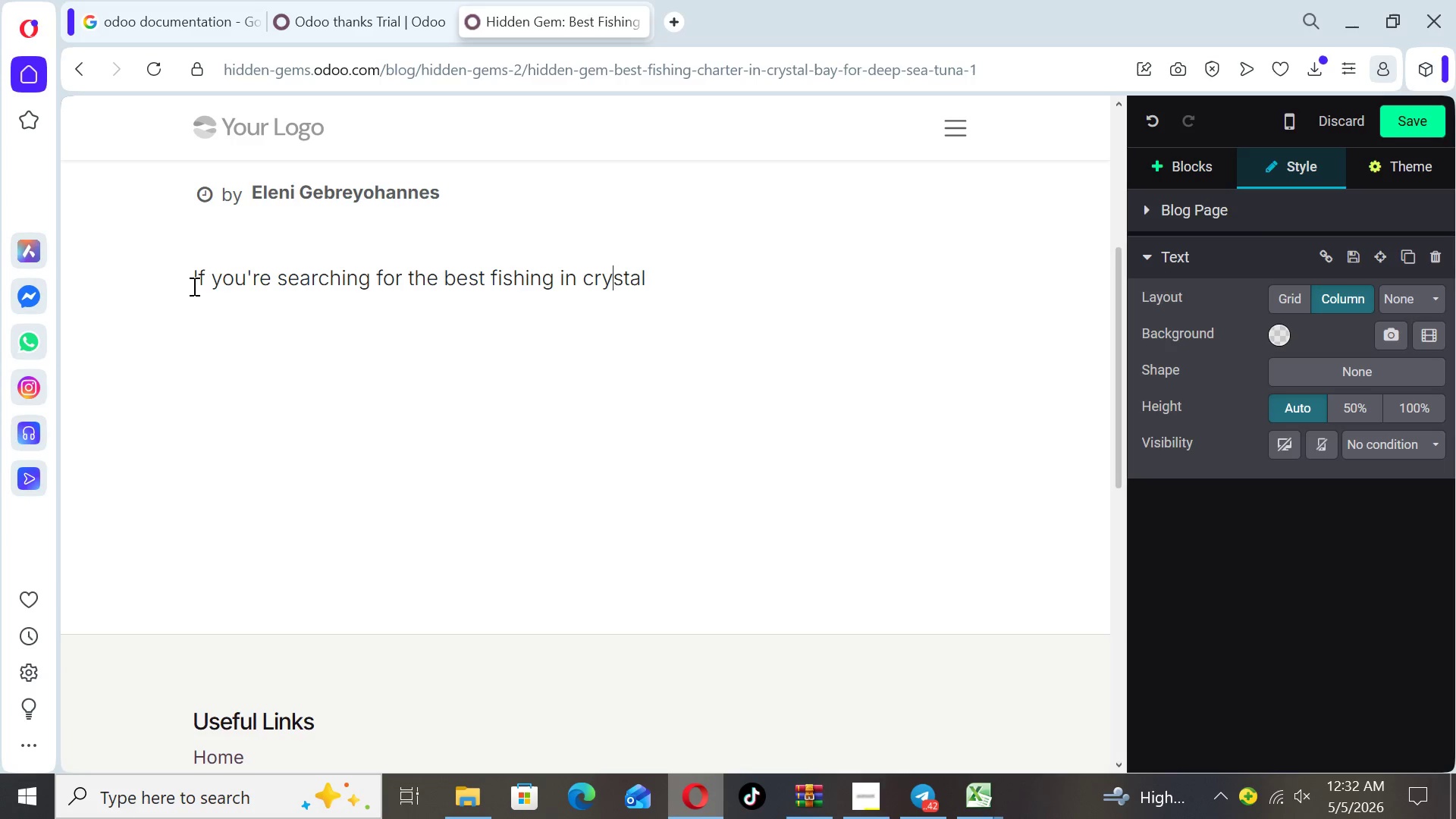 
key(ArrowLeft)
 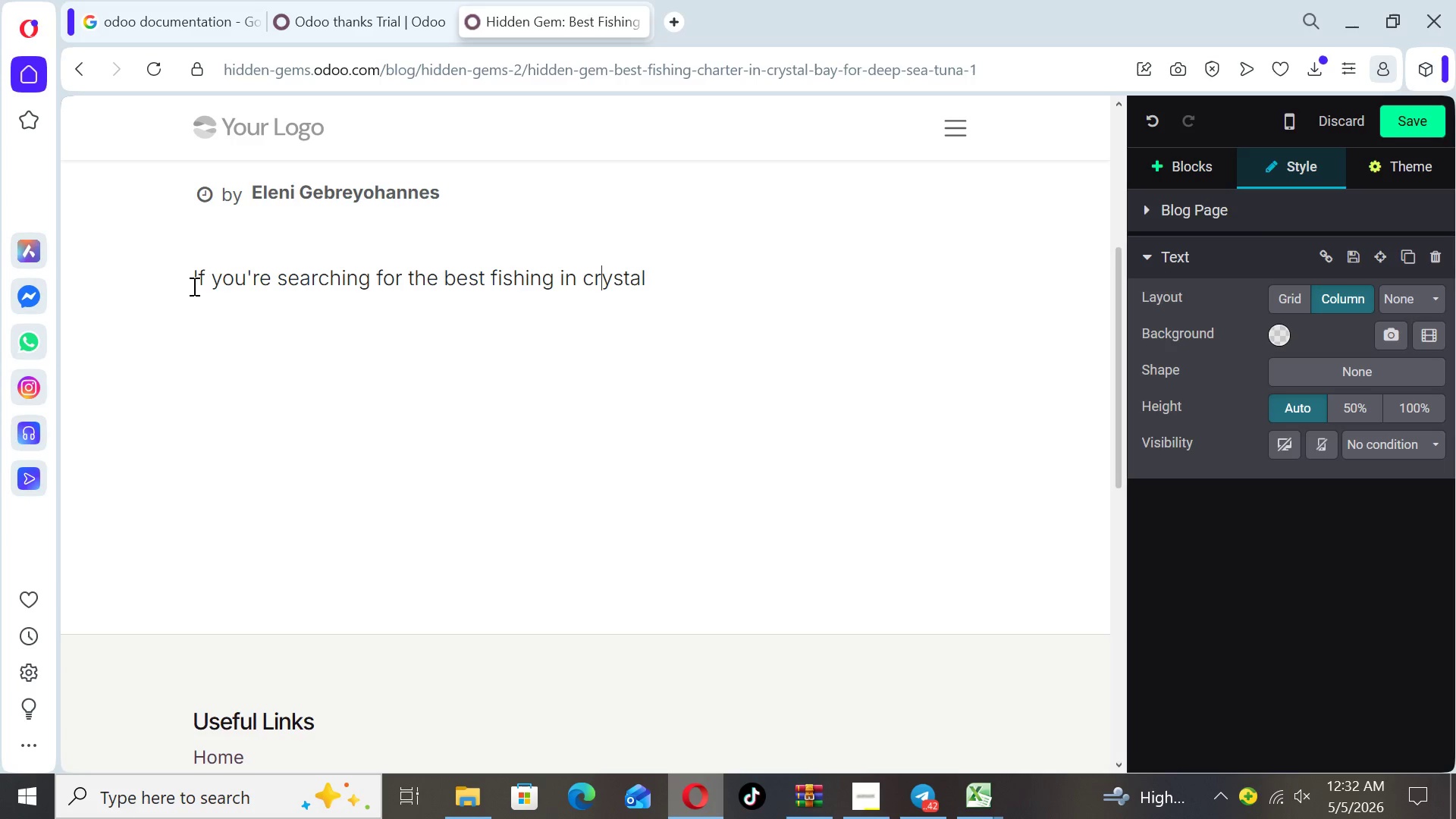 
key(ArrowLeft)
 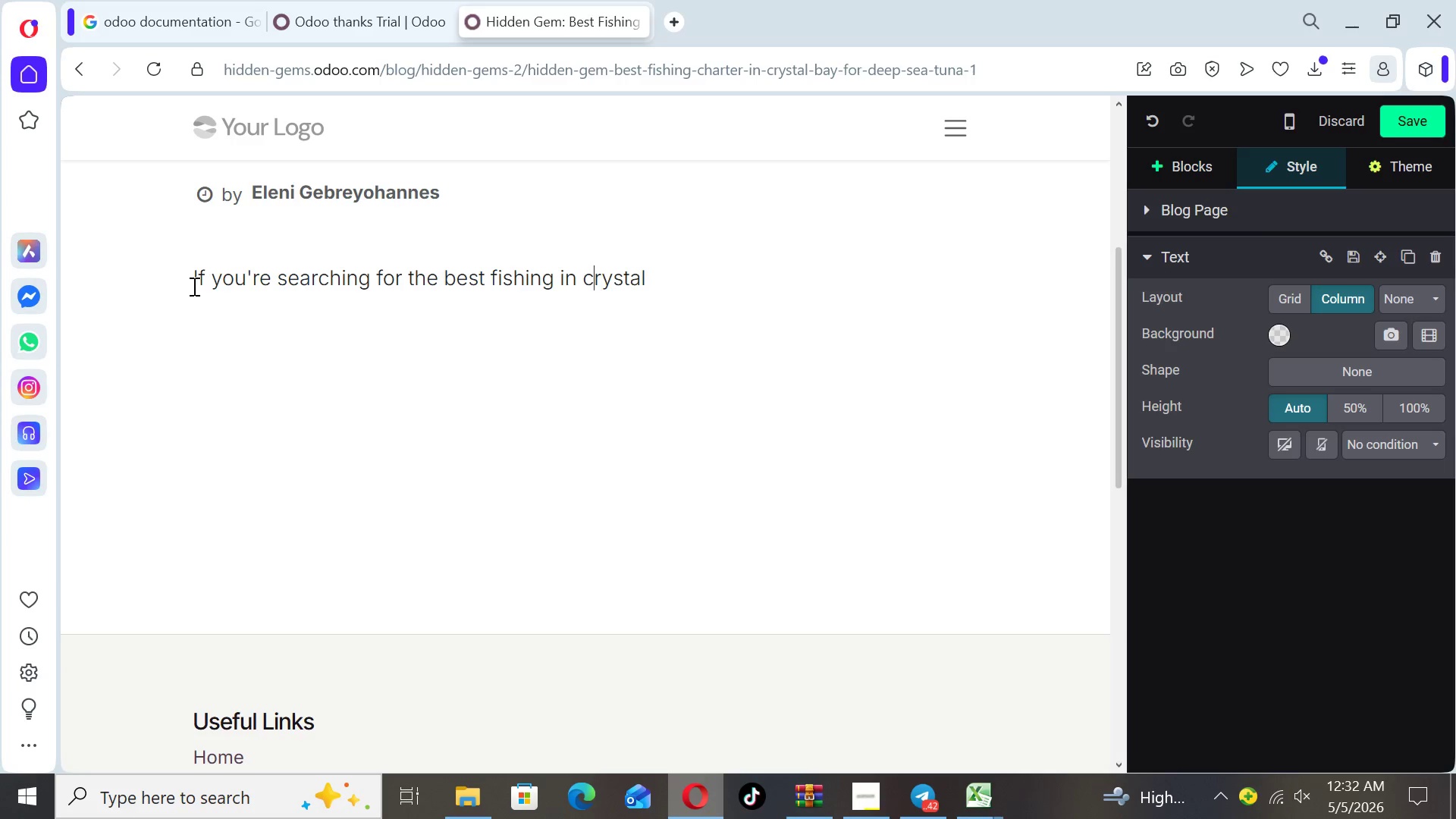 
key(ArrowLeft)
 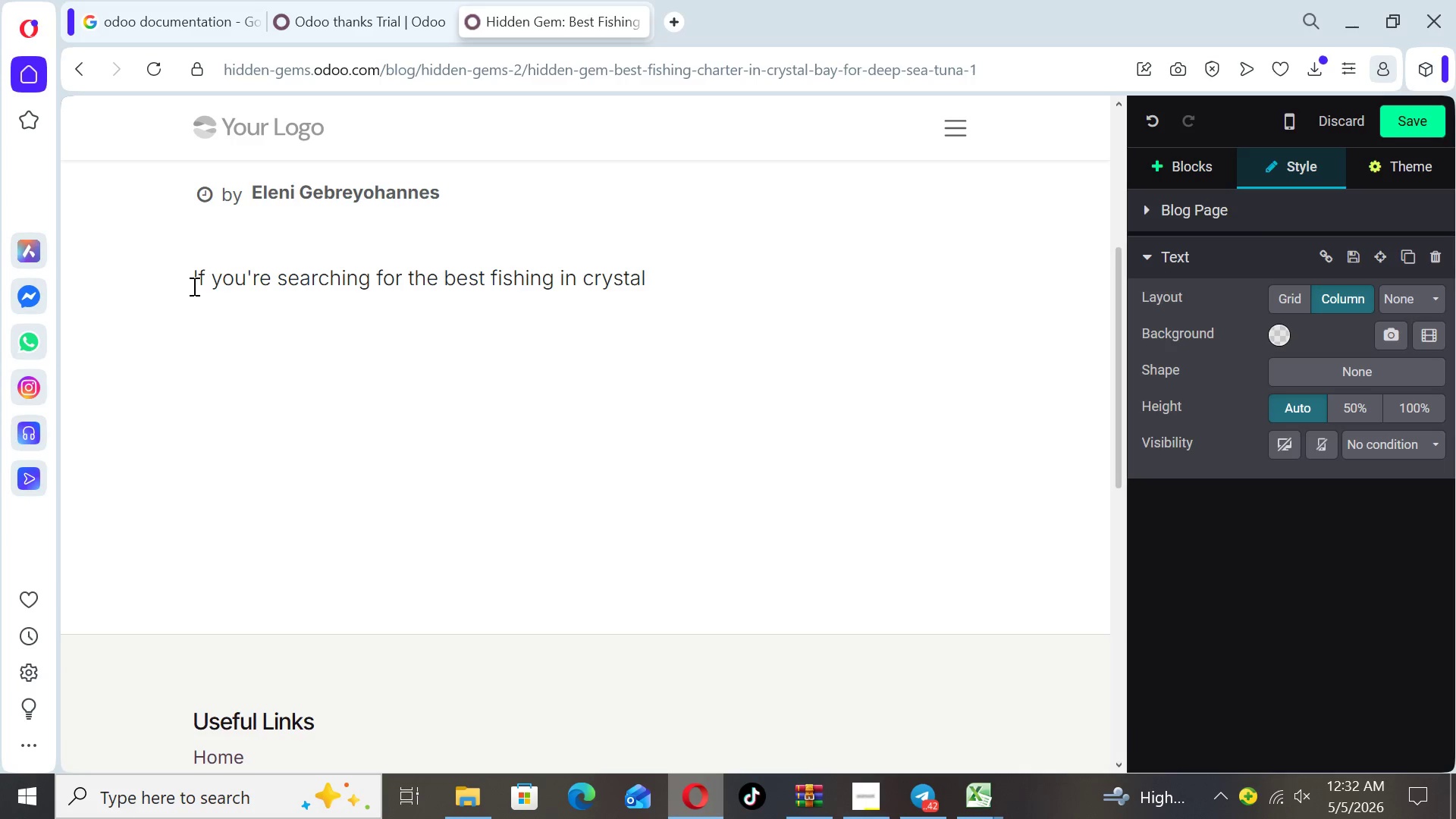 
key(Backspace)
 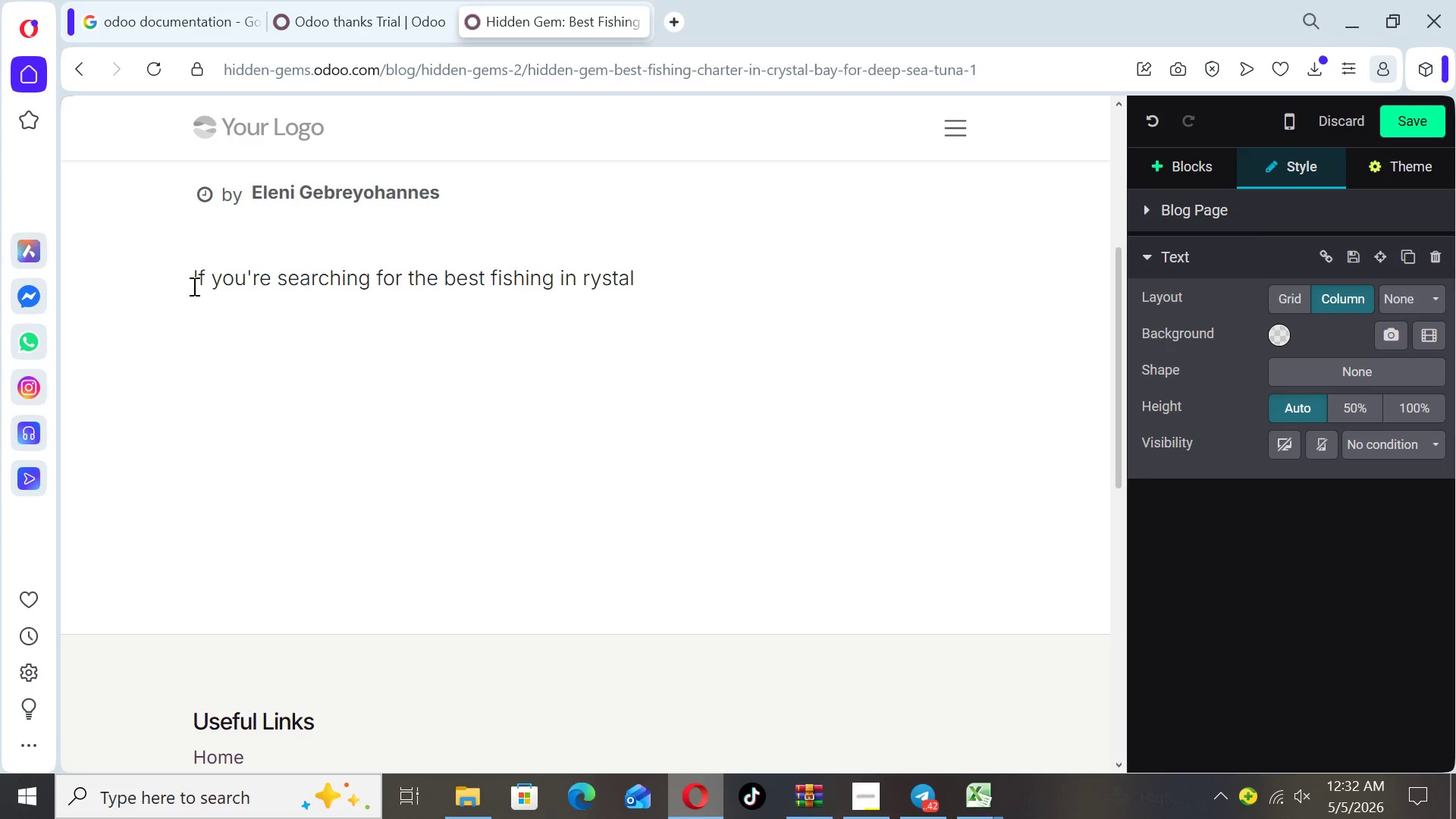 
key(CapsLock)
 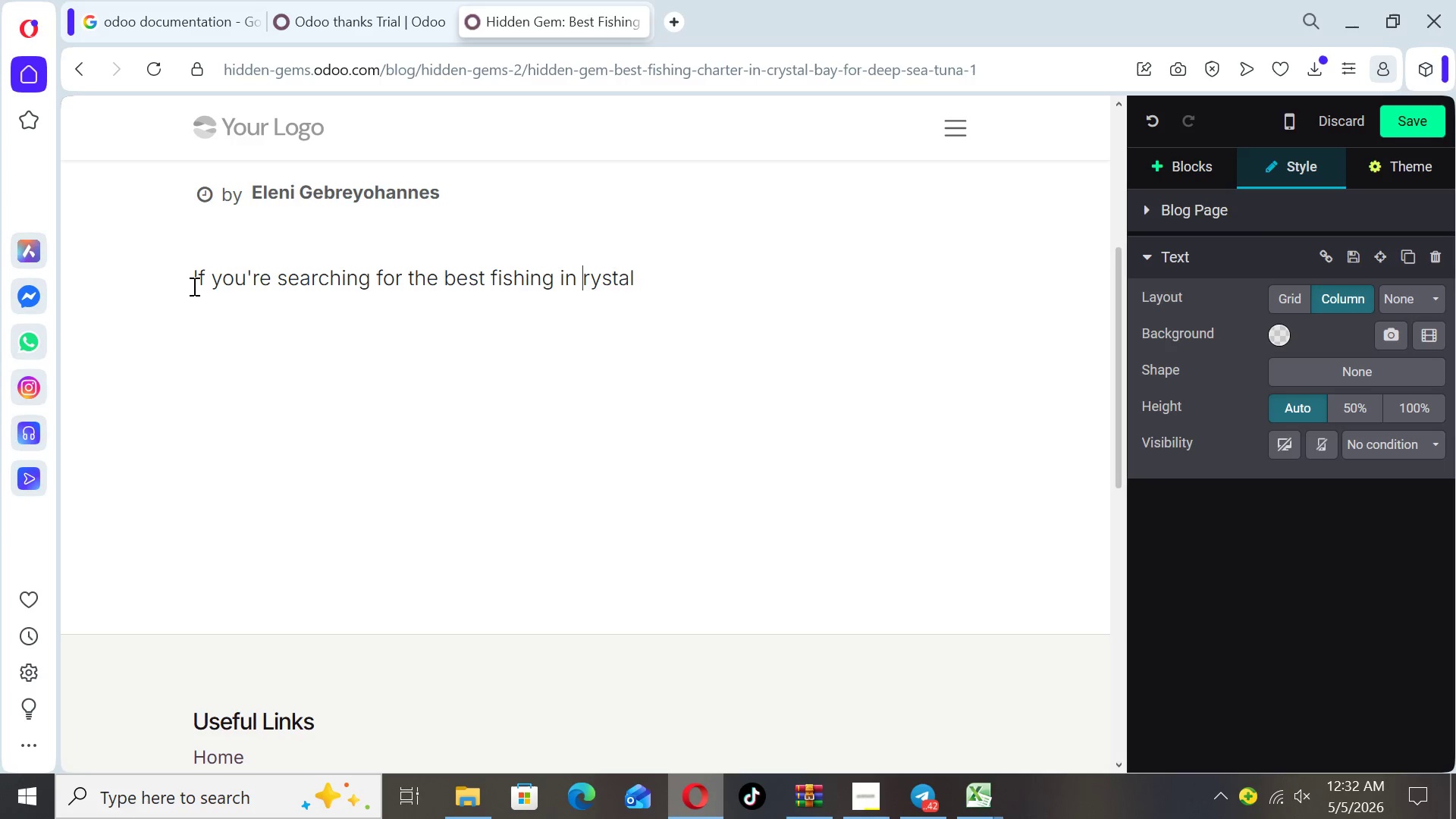 
key(C)
 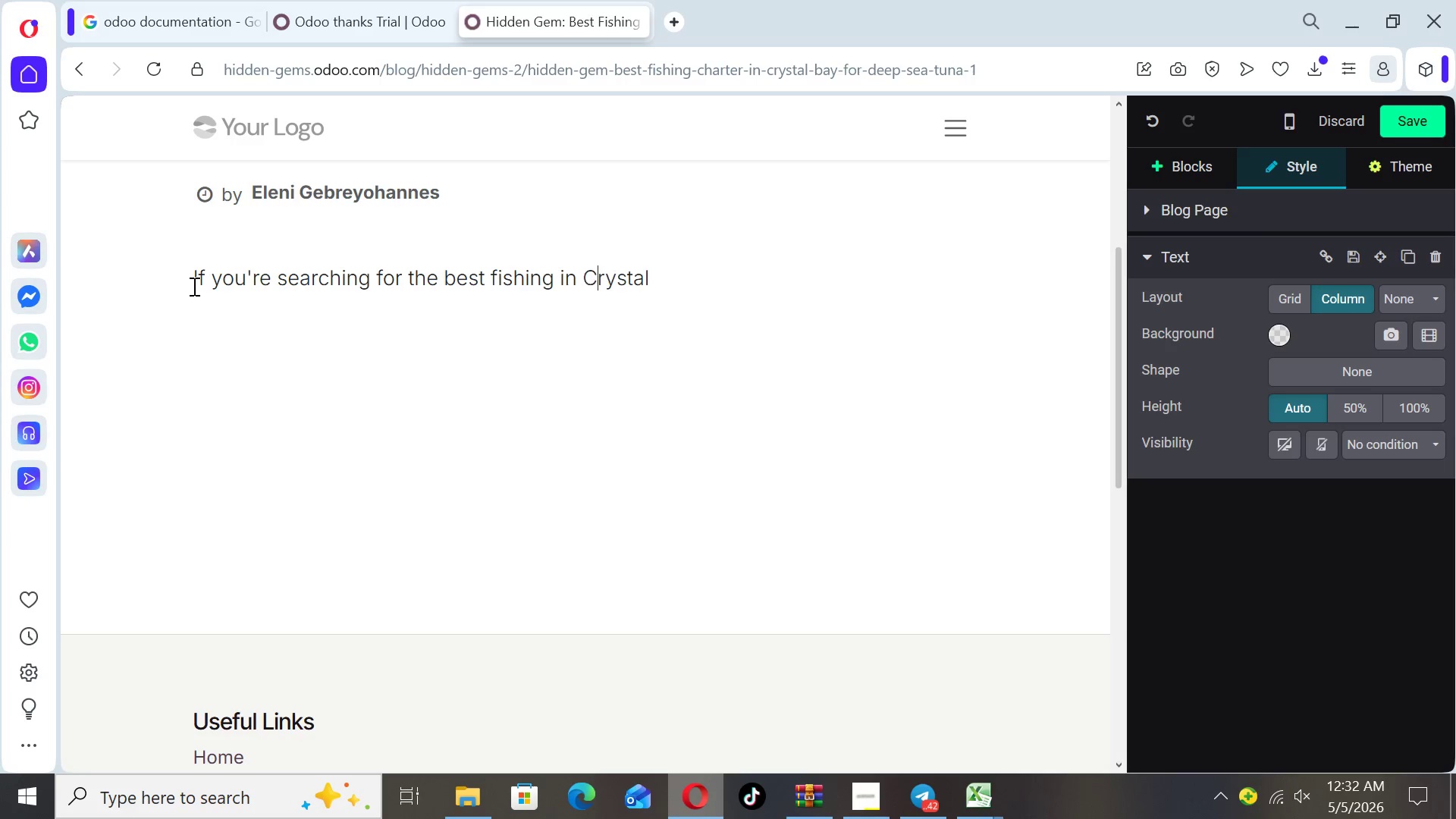 
key(CapsLock)
 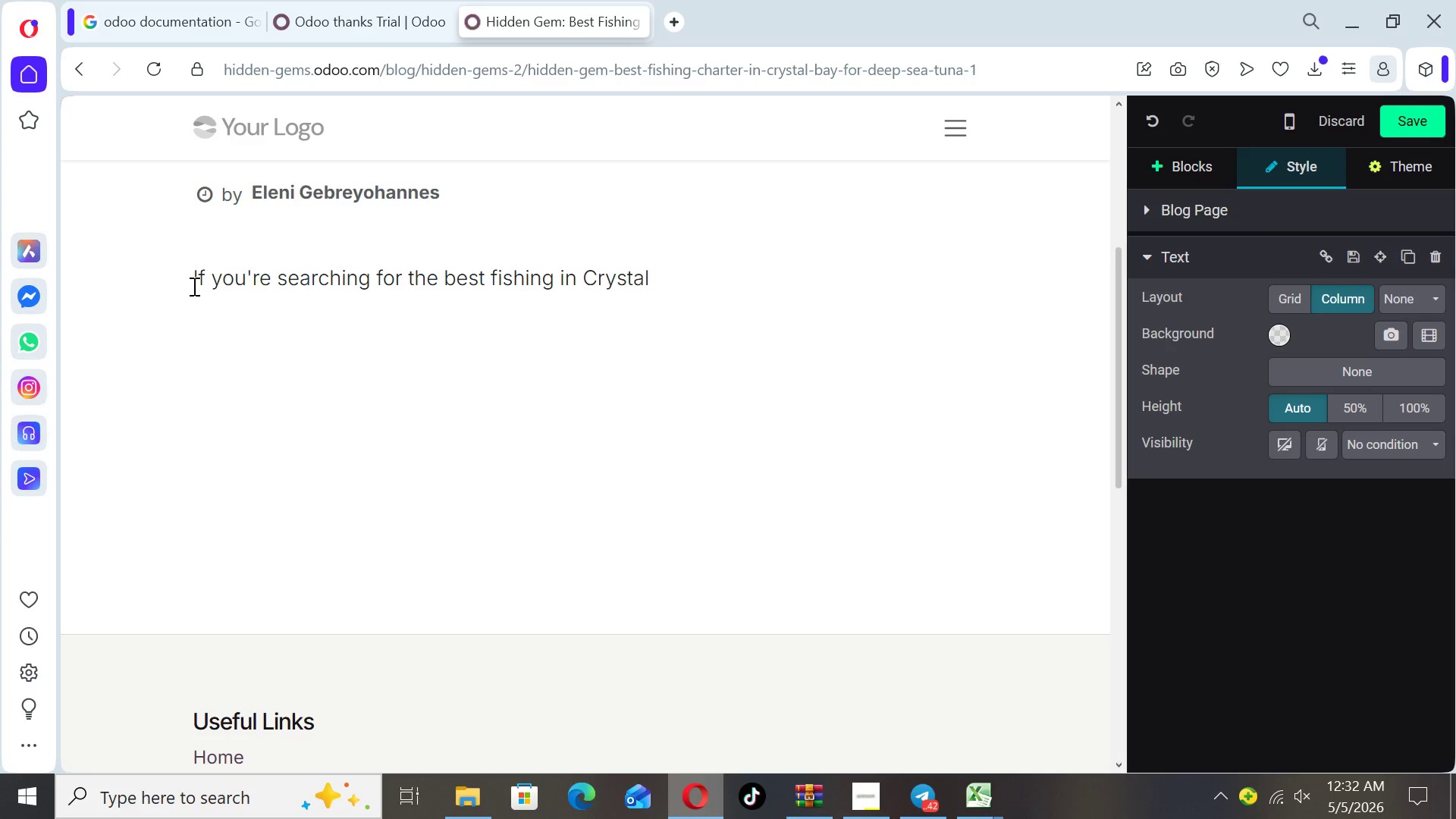 
key(ArrowRight)
 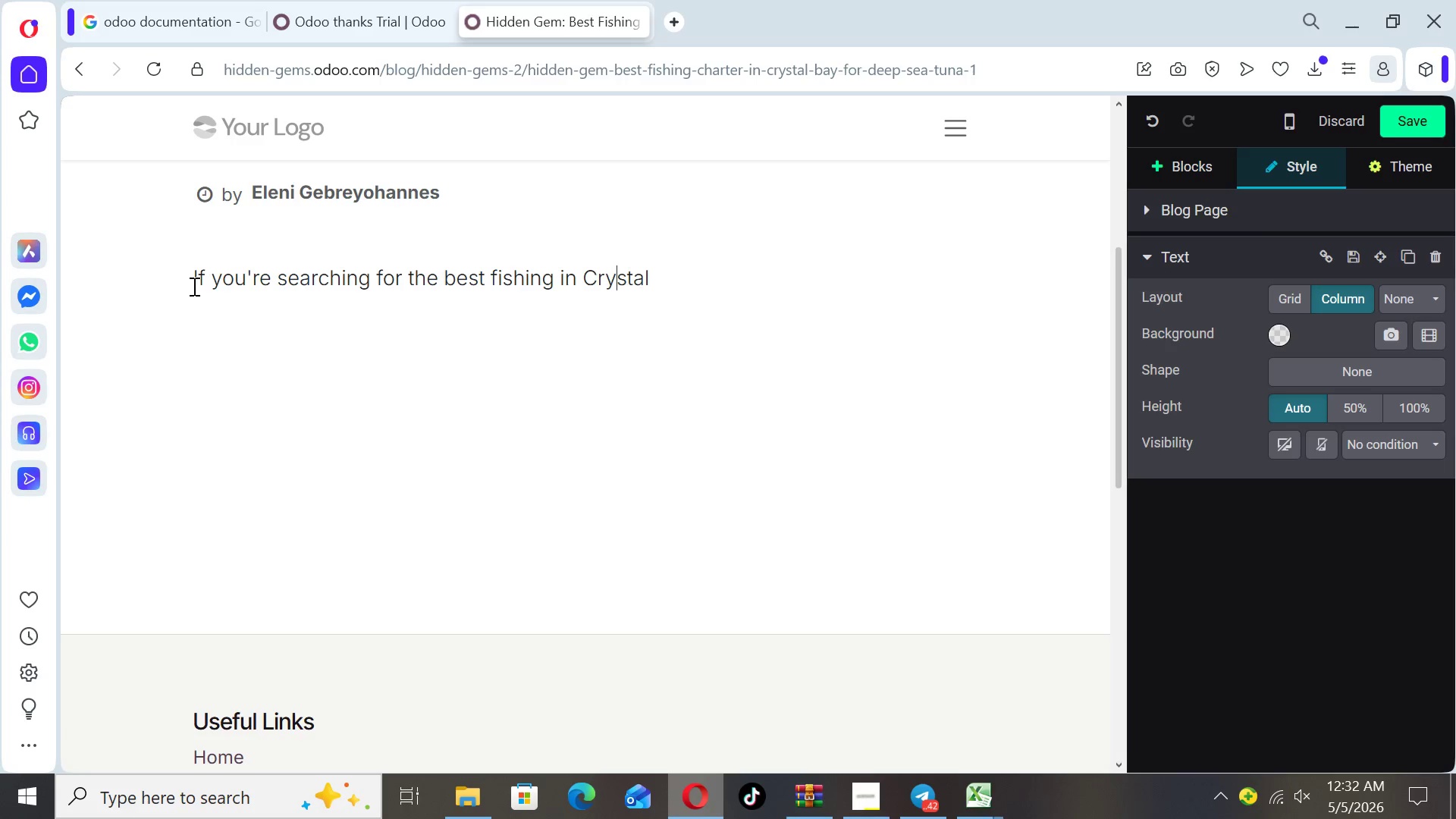 
key(ArrowRight)
 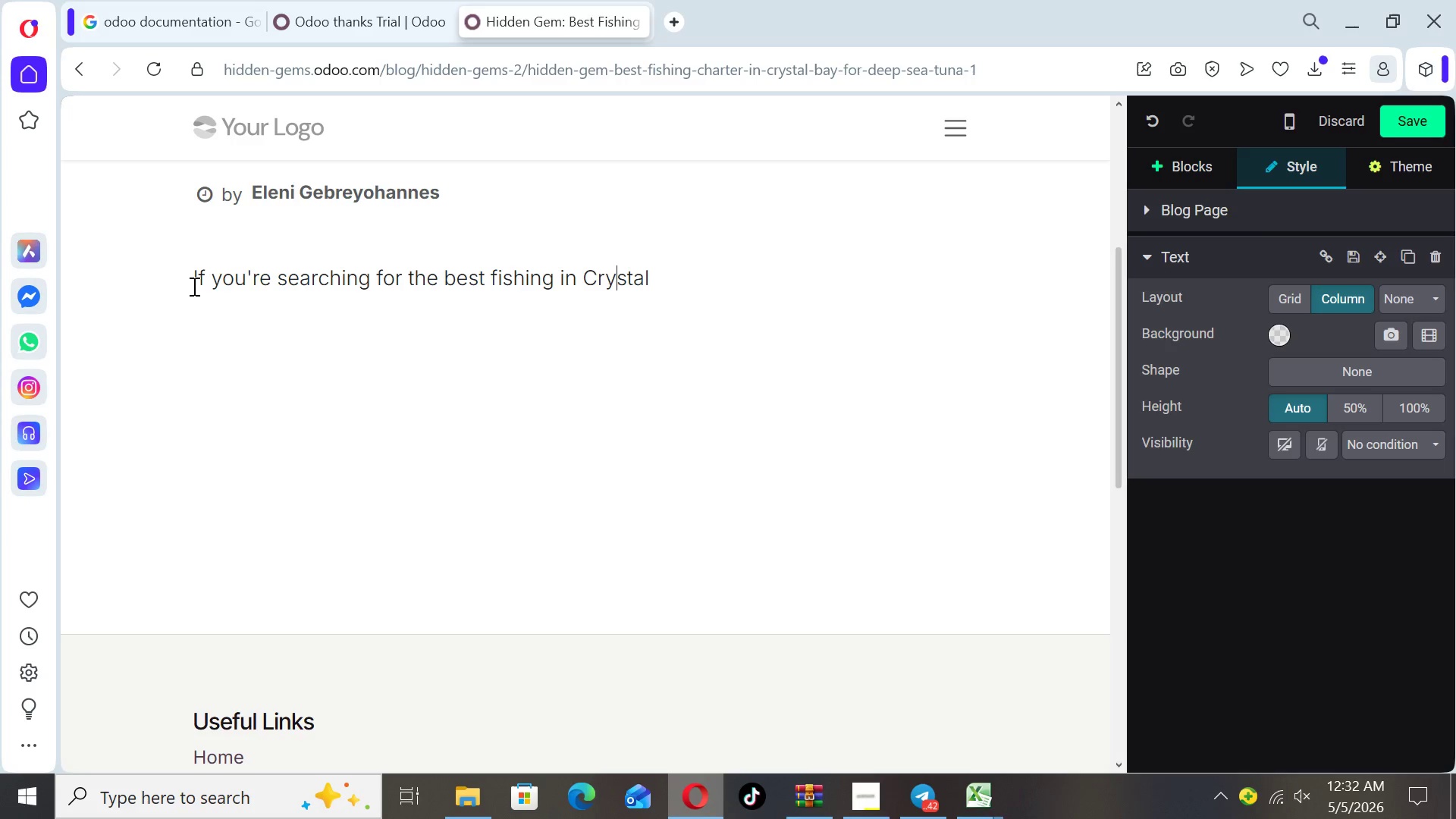 
key(ArrowRight)
 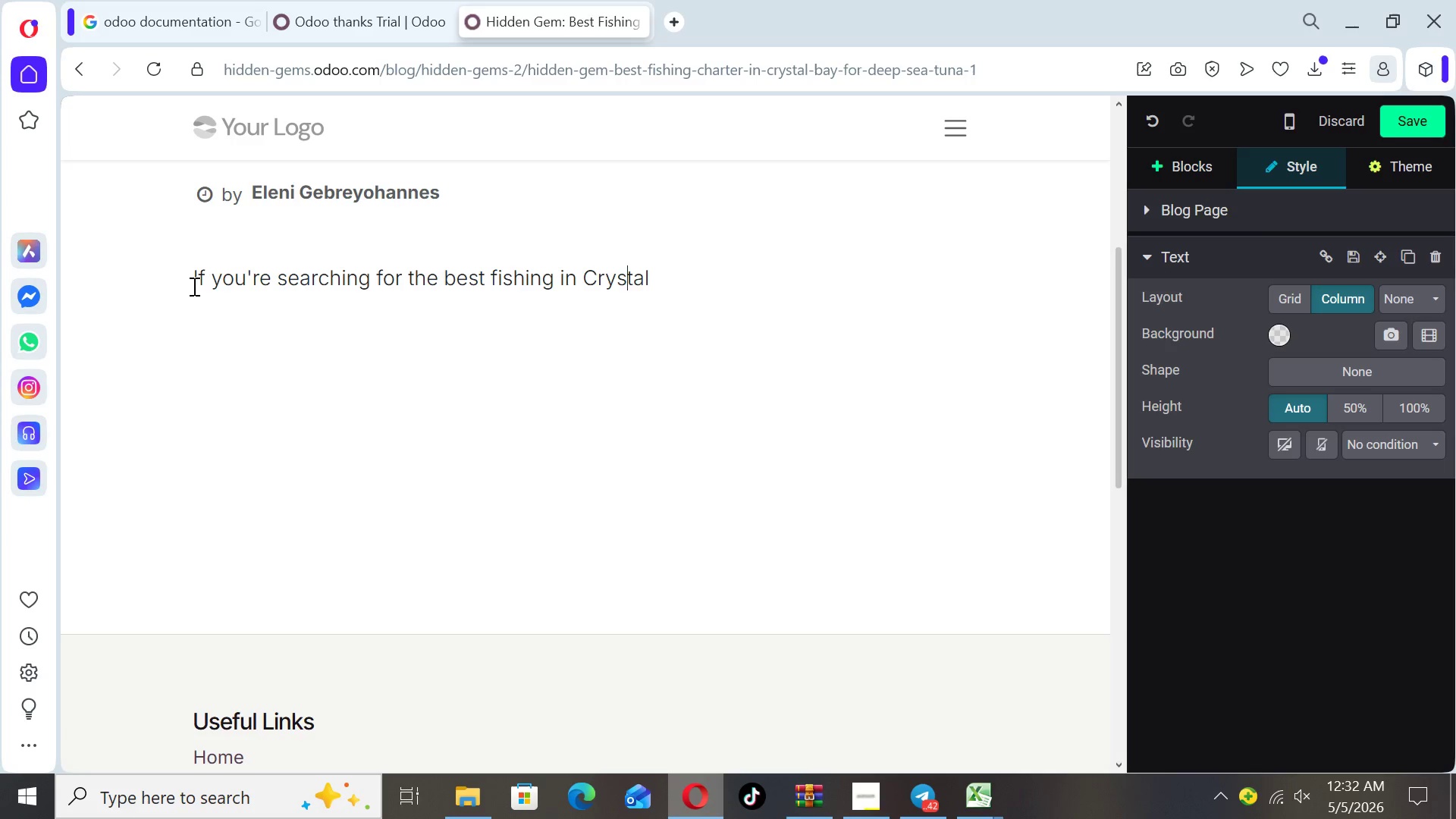 
key(ArrowRight)
 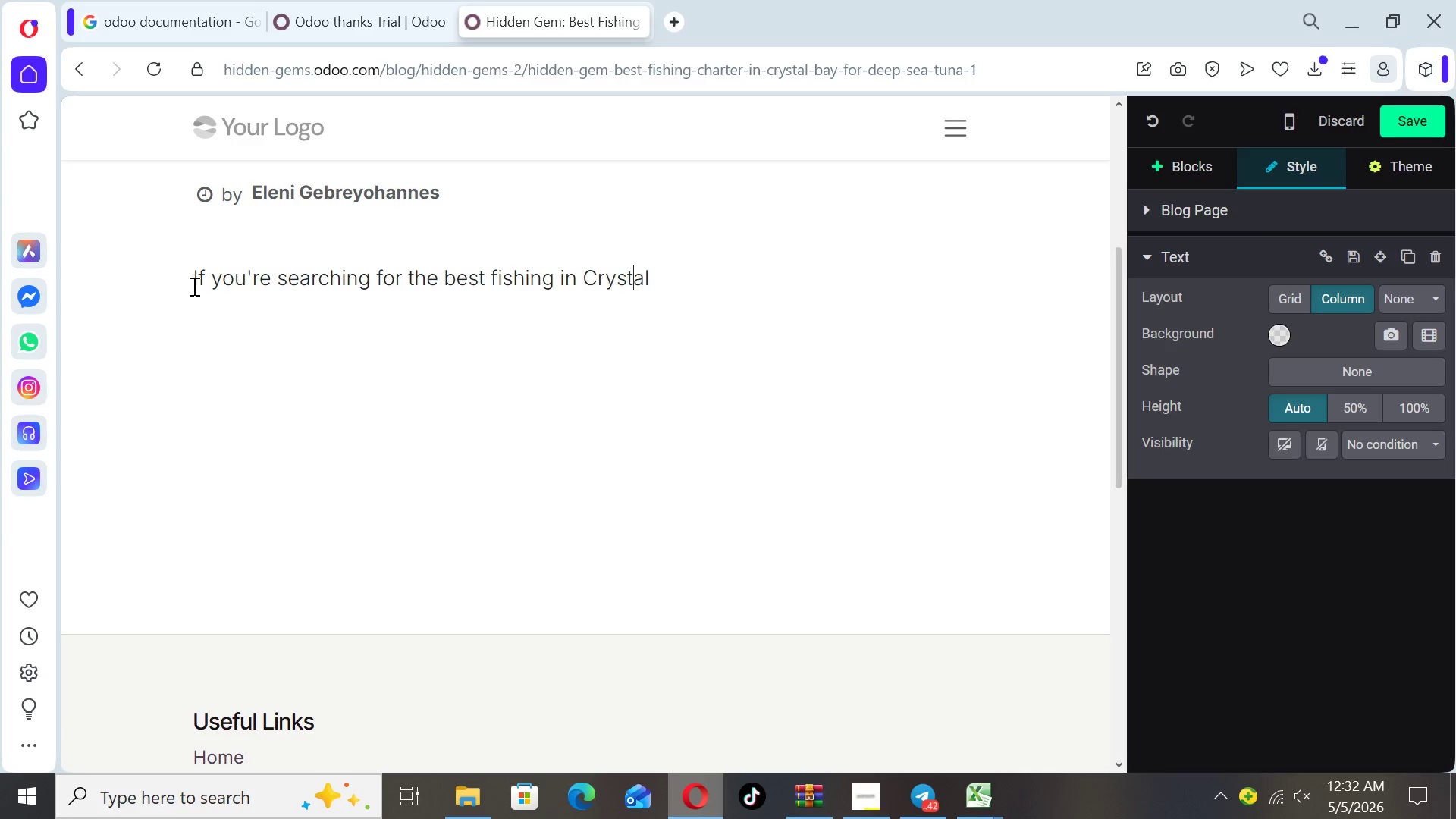 
key(ArrowRight)
 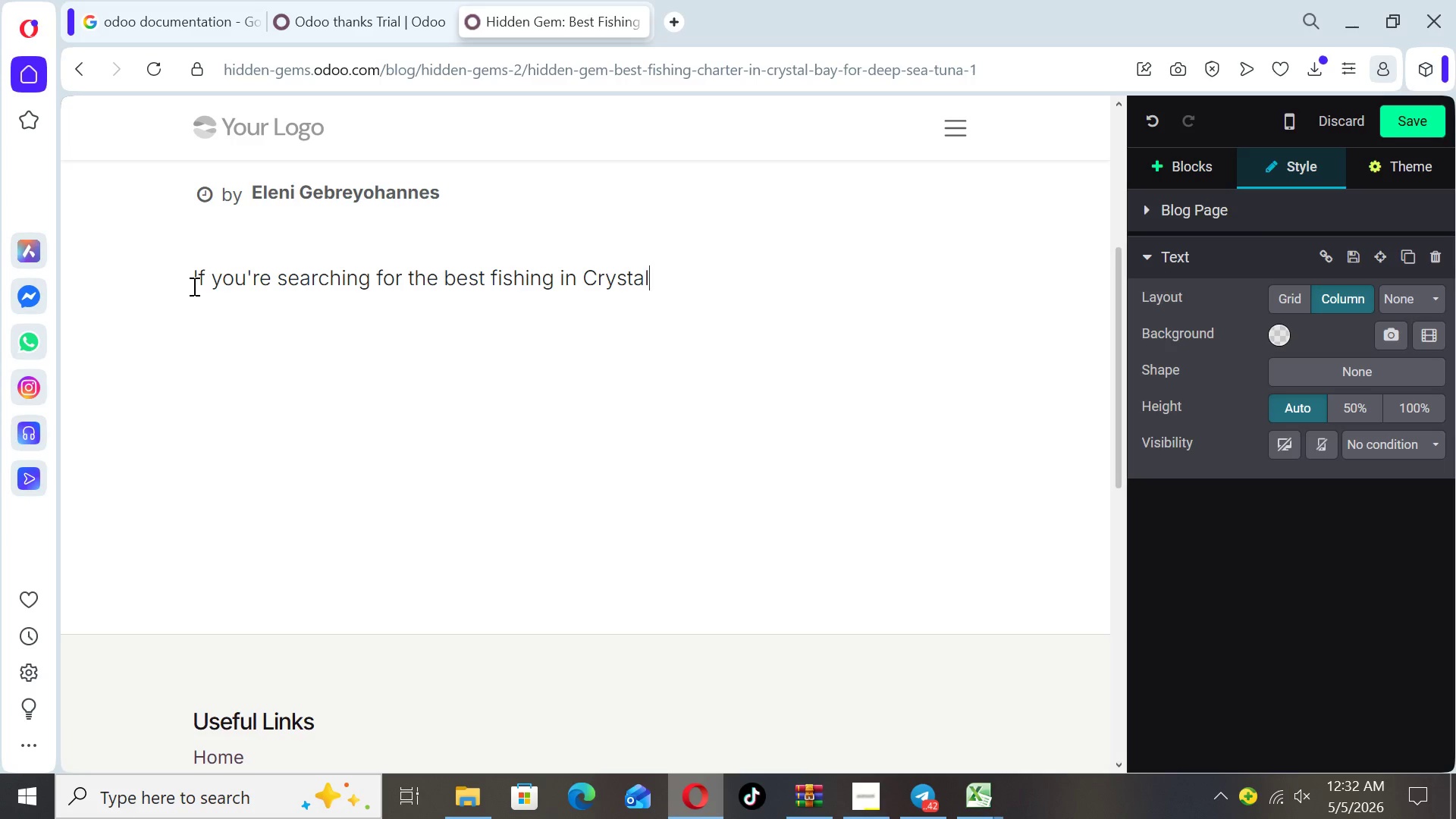 
key(ArrowRight)
 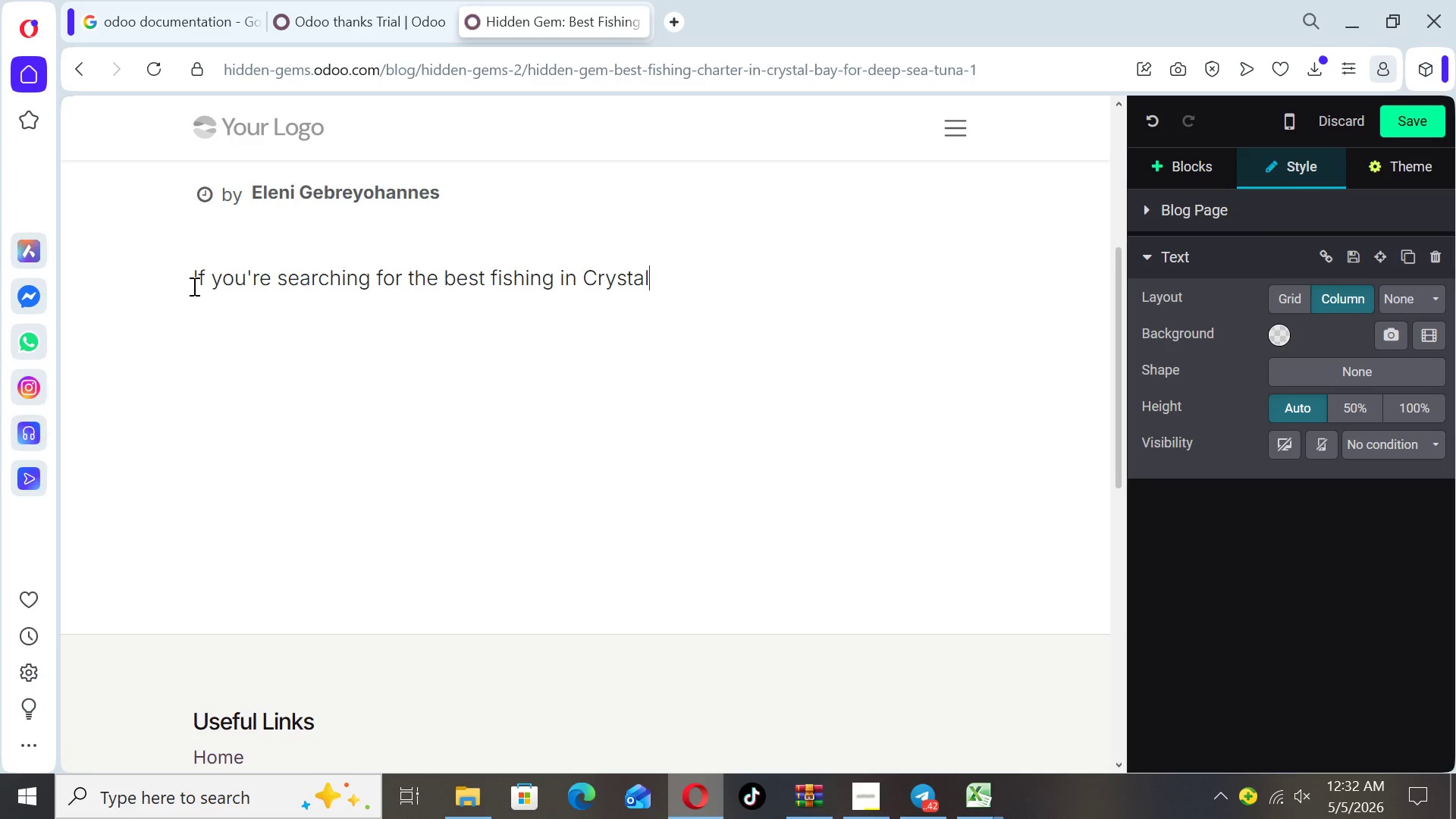 
type( Bay, you've)
 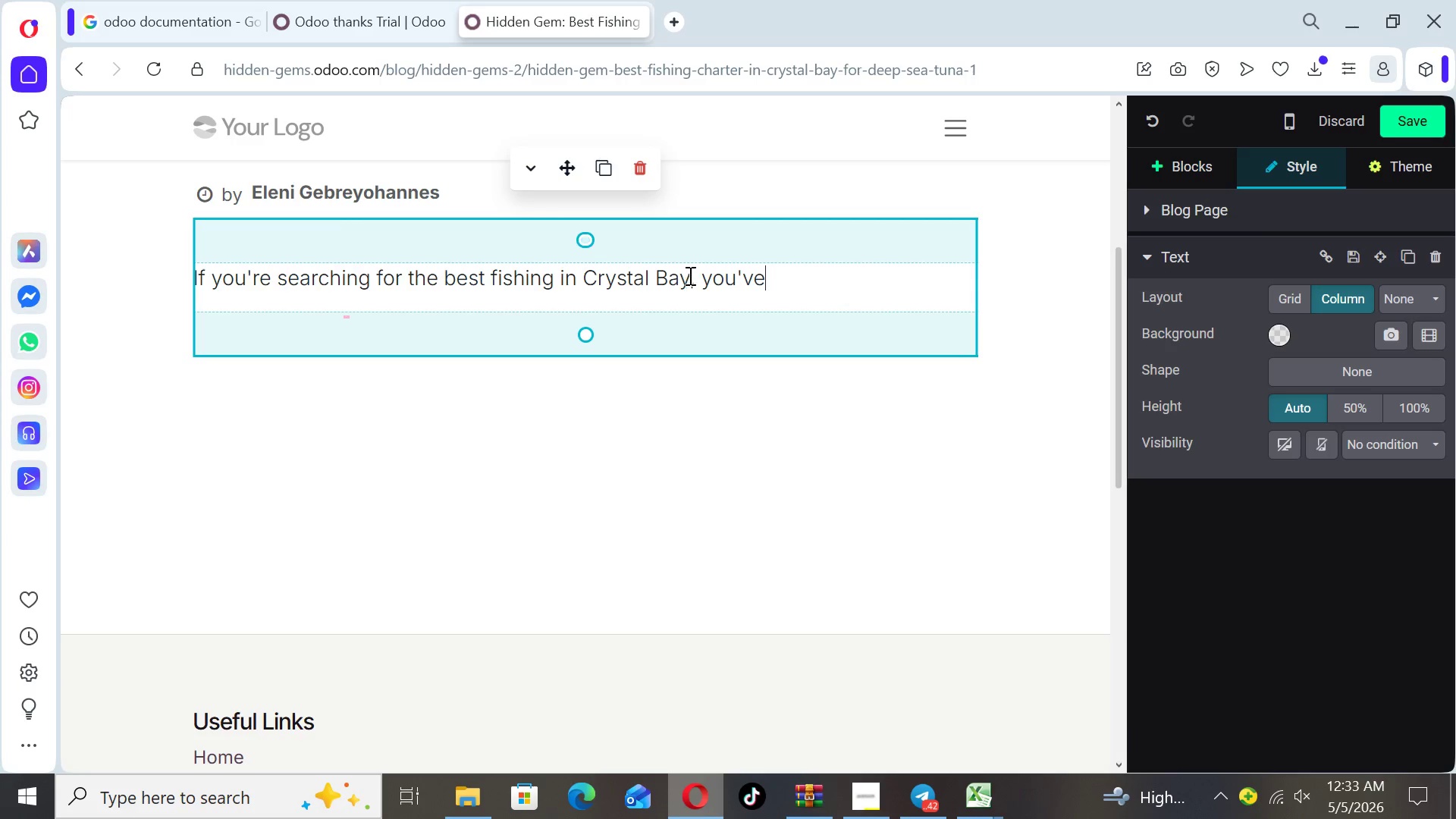 
left_click_drag(start_coordinate=[689, 275], to_coordinate=[582, 270])
 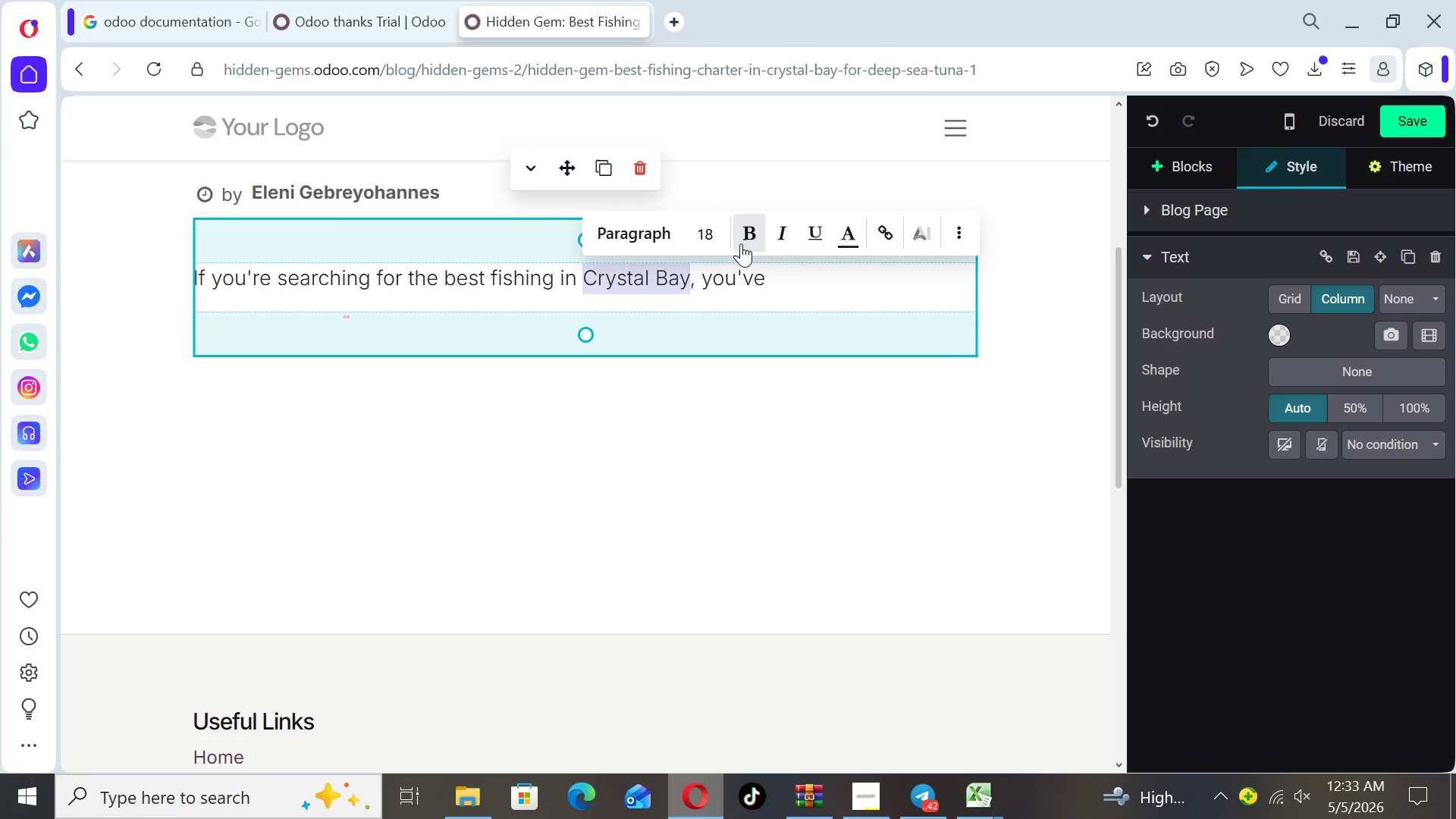 
left_click([742, 243])
 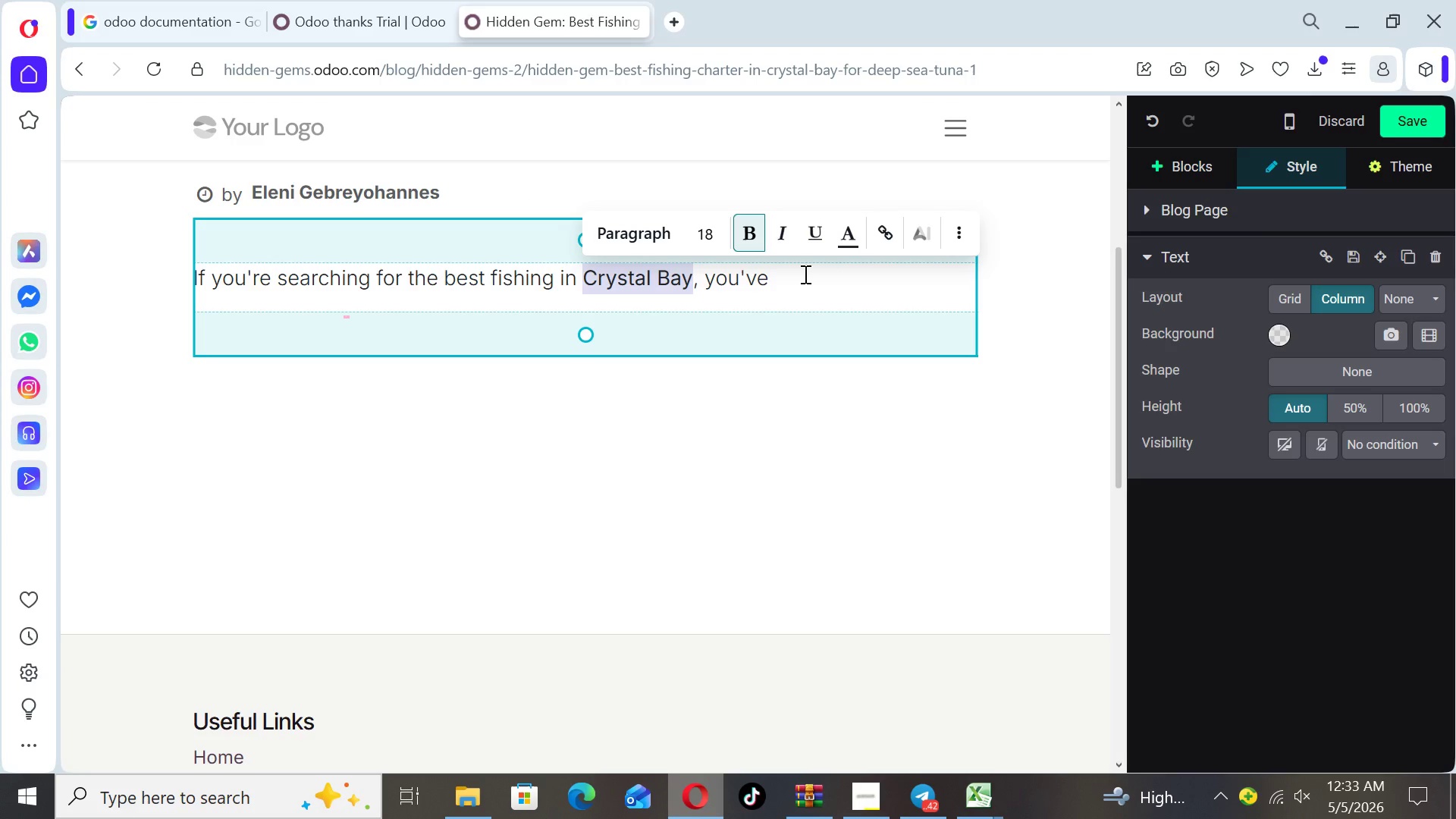 
left_click([804, 275])
 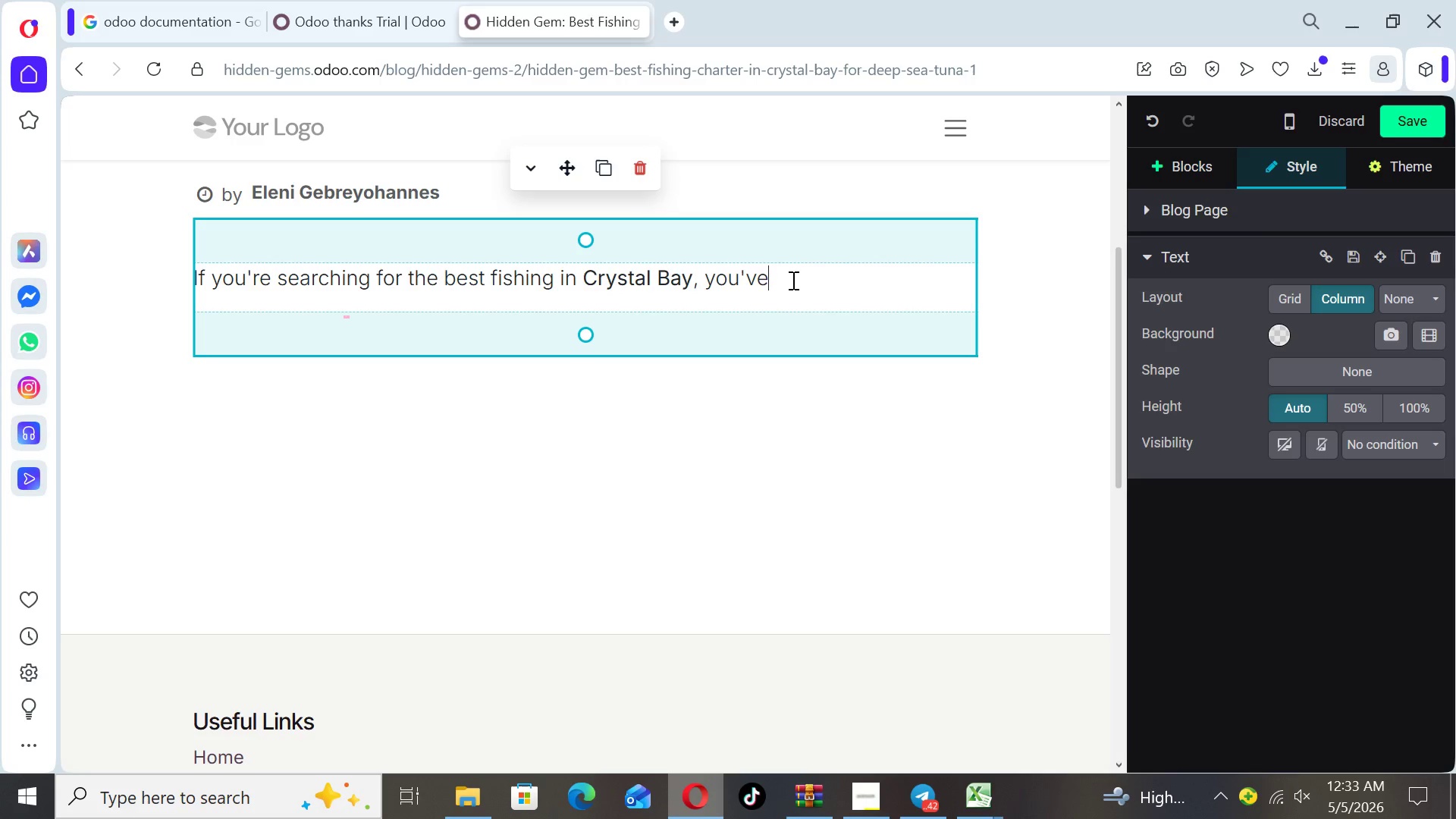 
type( probably a)
key(Backspace)
type(come across crowded tours)
 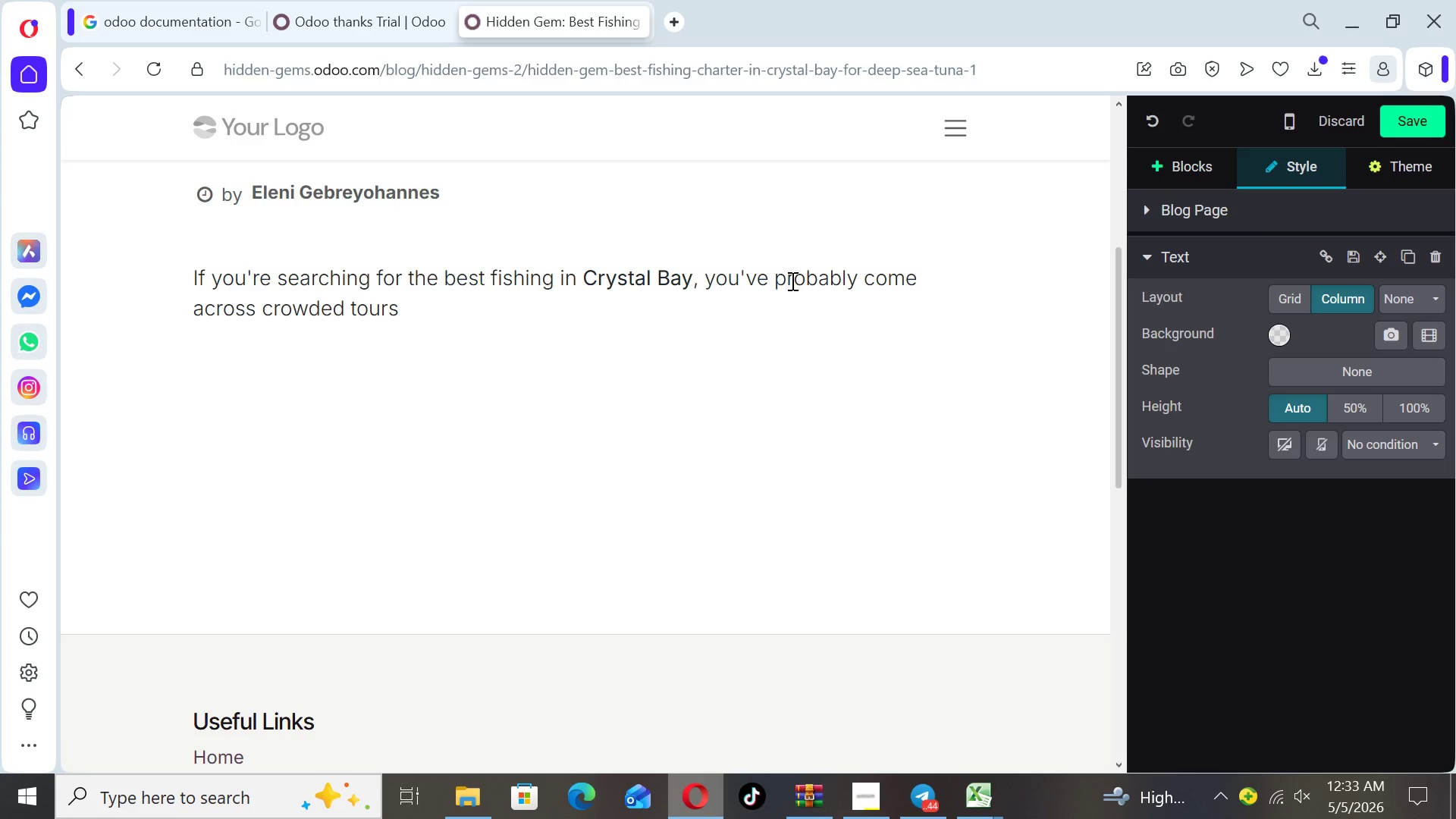 
type( and generic experiences)
 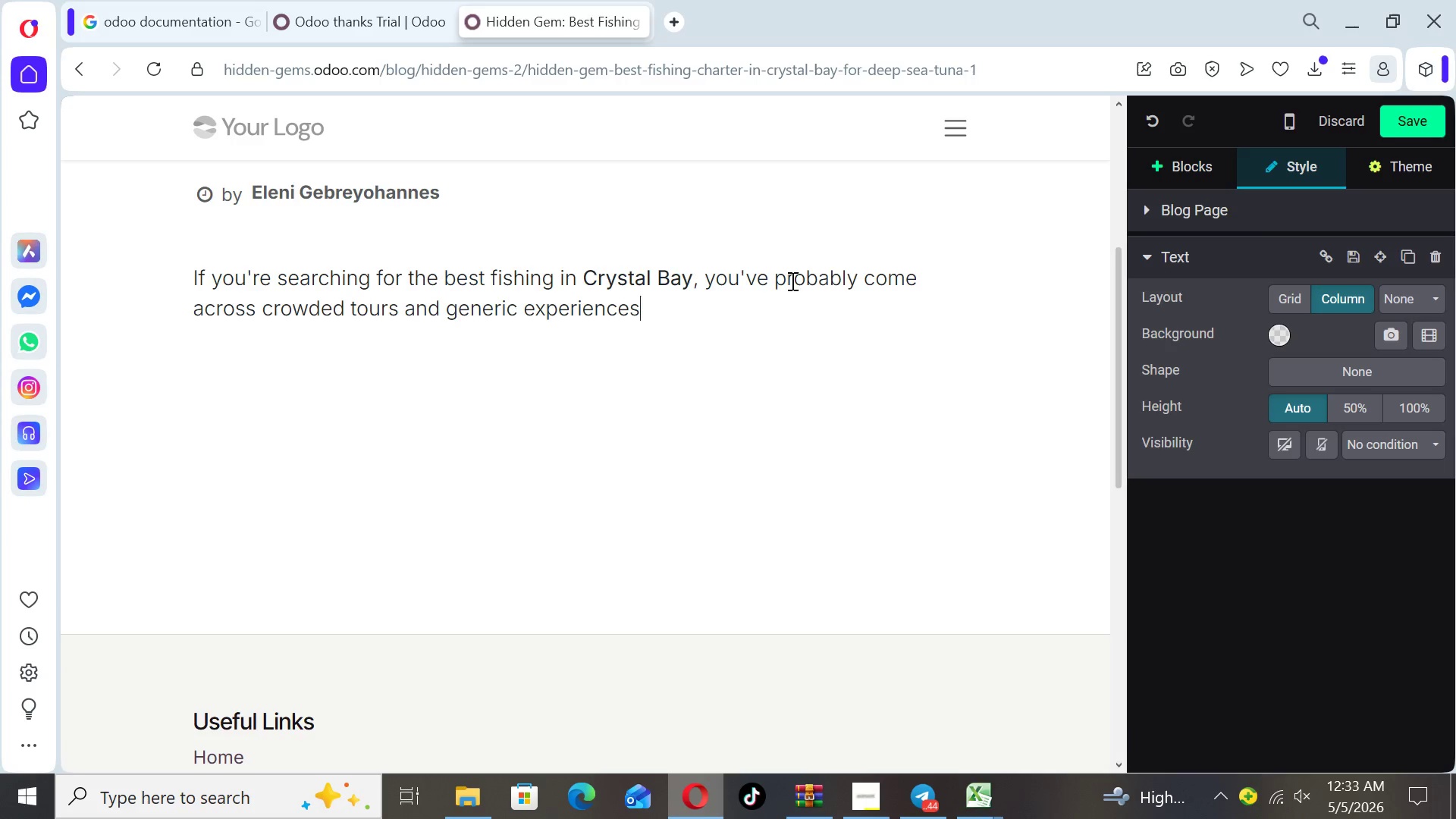 
type(. But what if there was a hidden gem that srios)
key(Backspace)
type(us)
 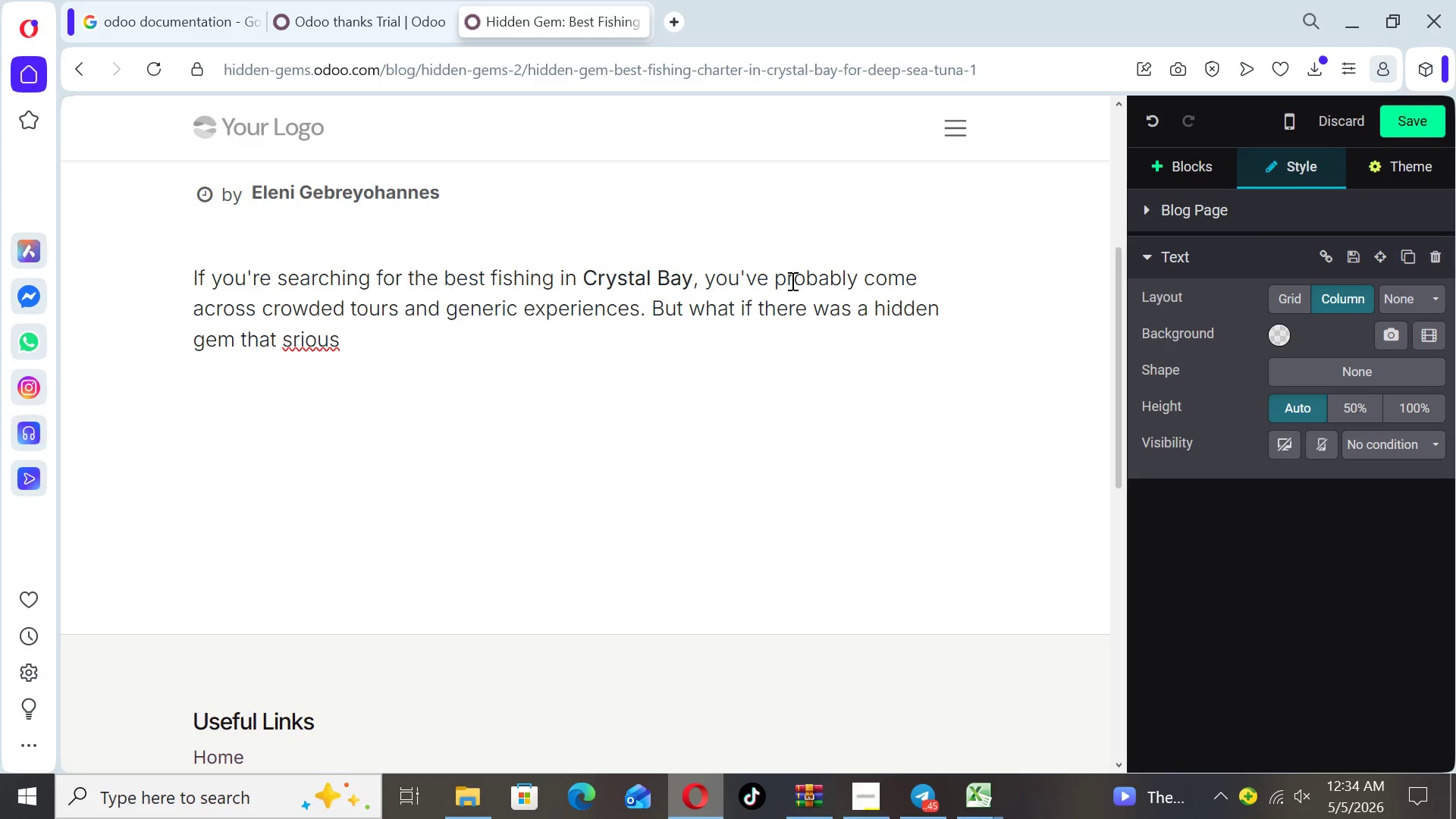 
wait(5.03)
 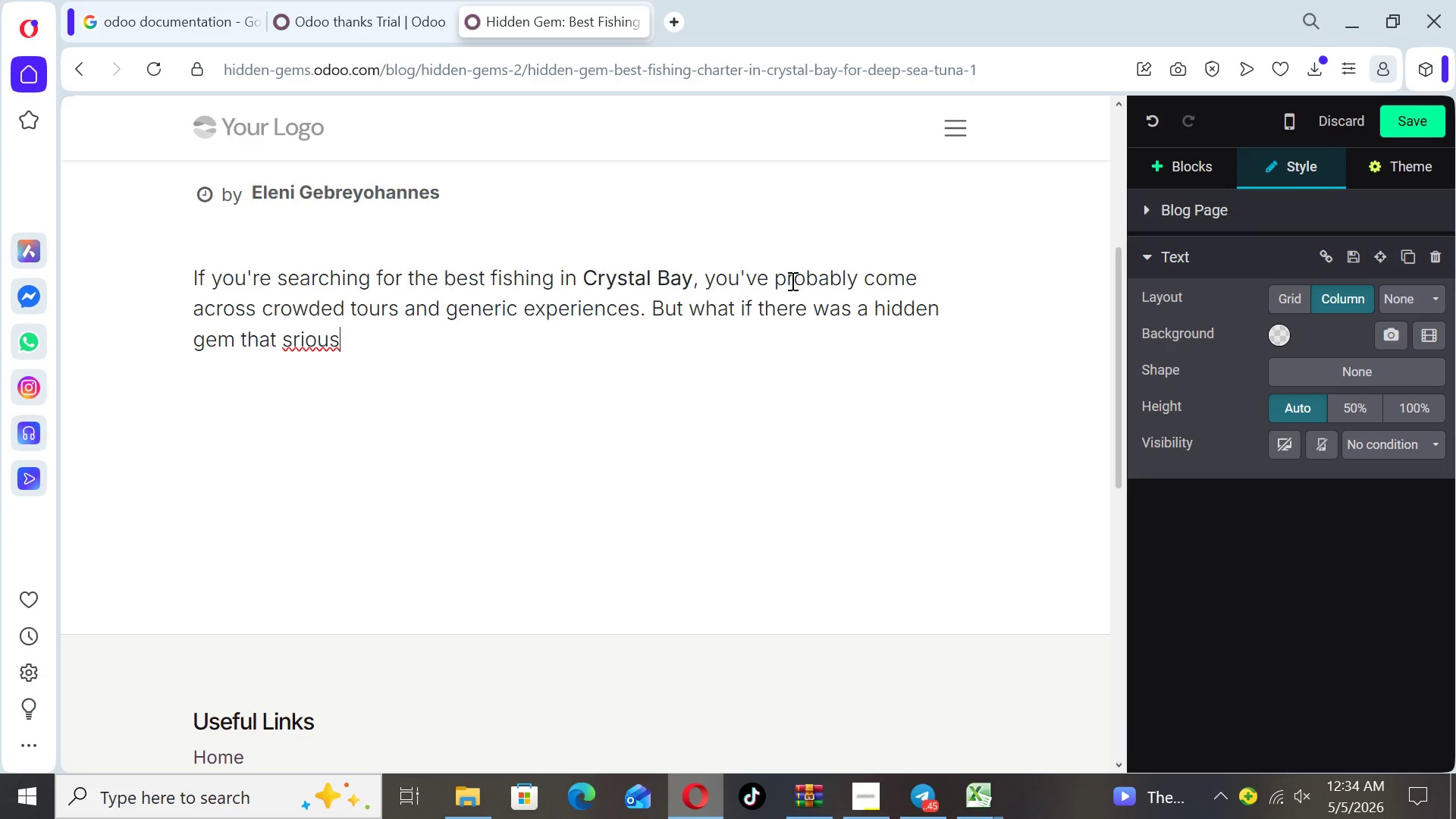 
key(ArrowLeft)
 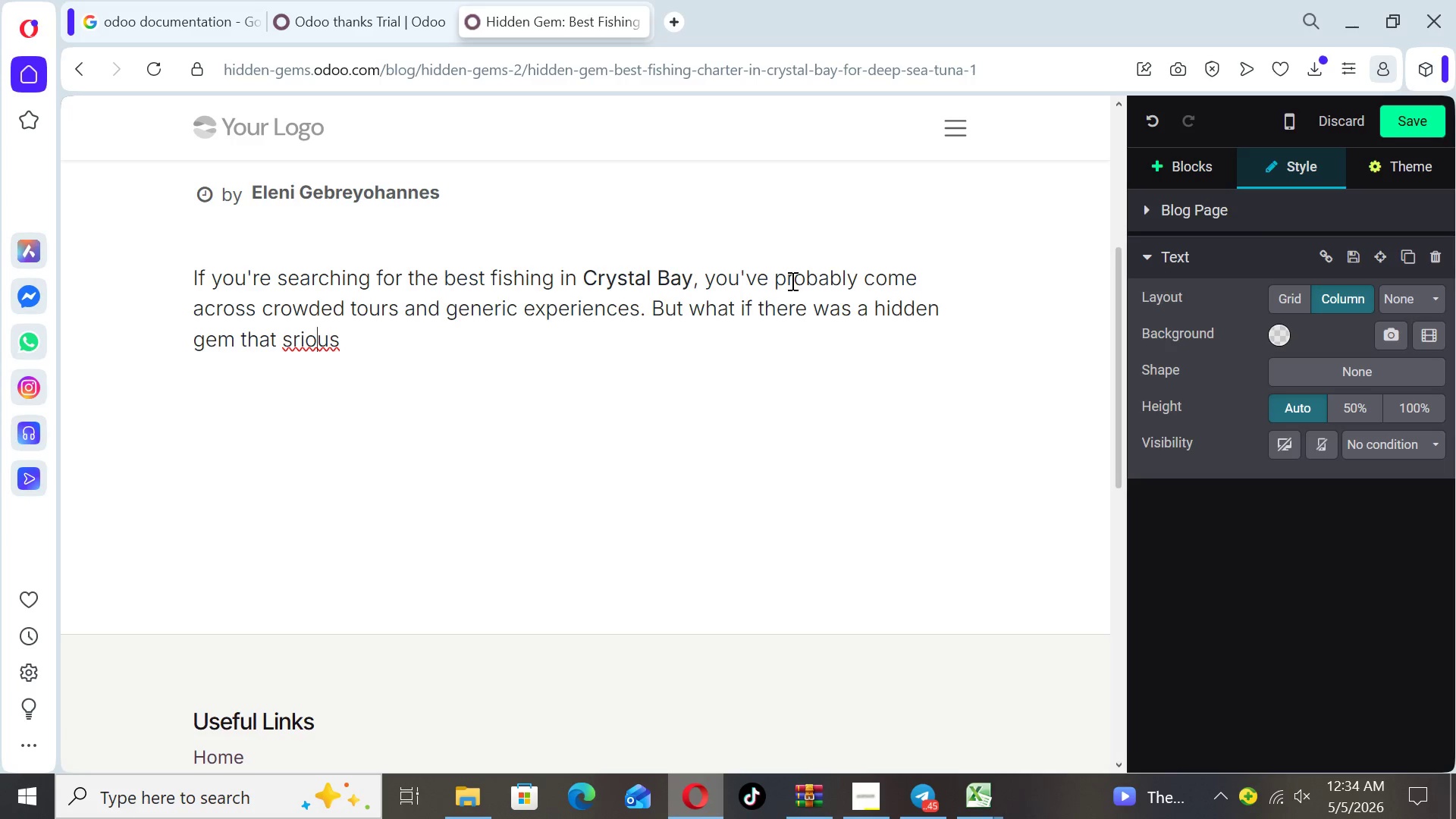 
key(ArrowLeft)
 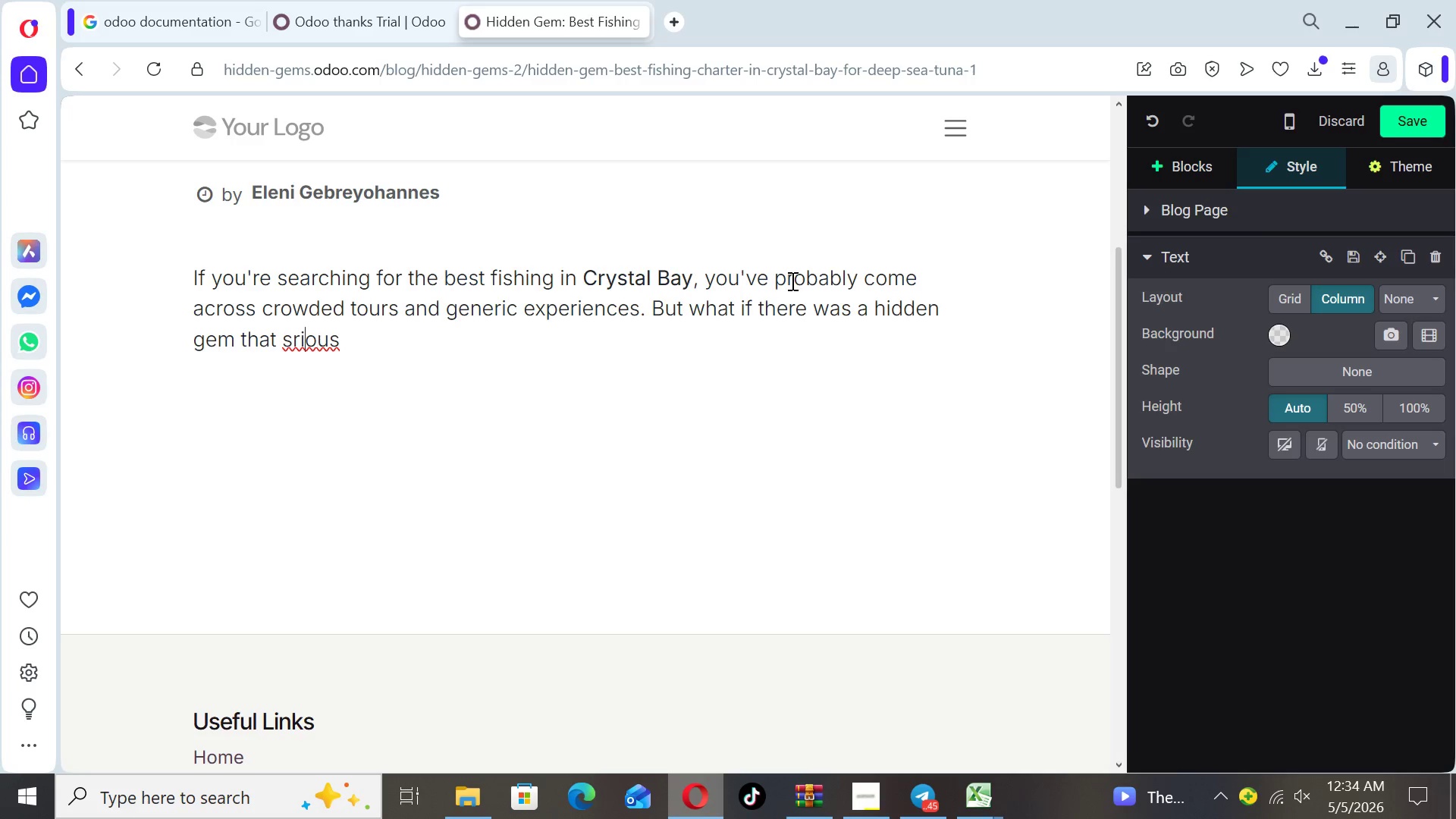 
key(ArrowLeft)
 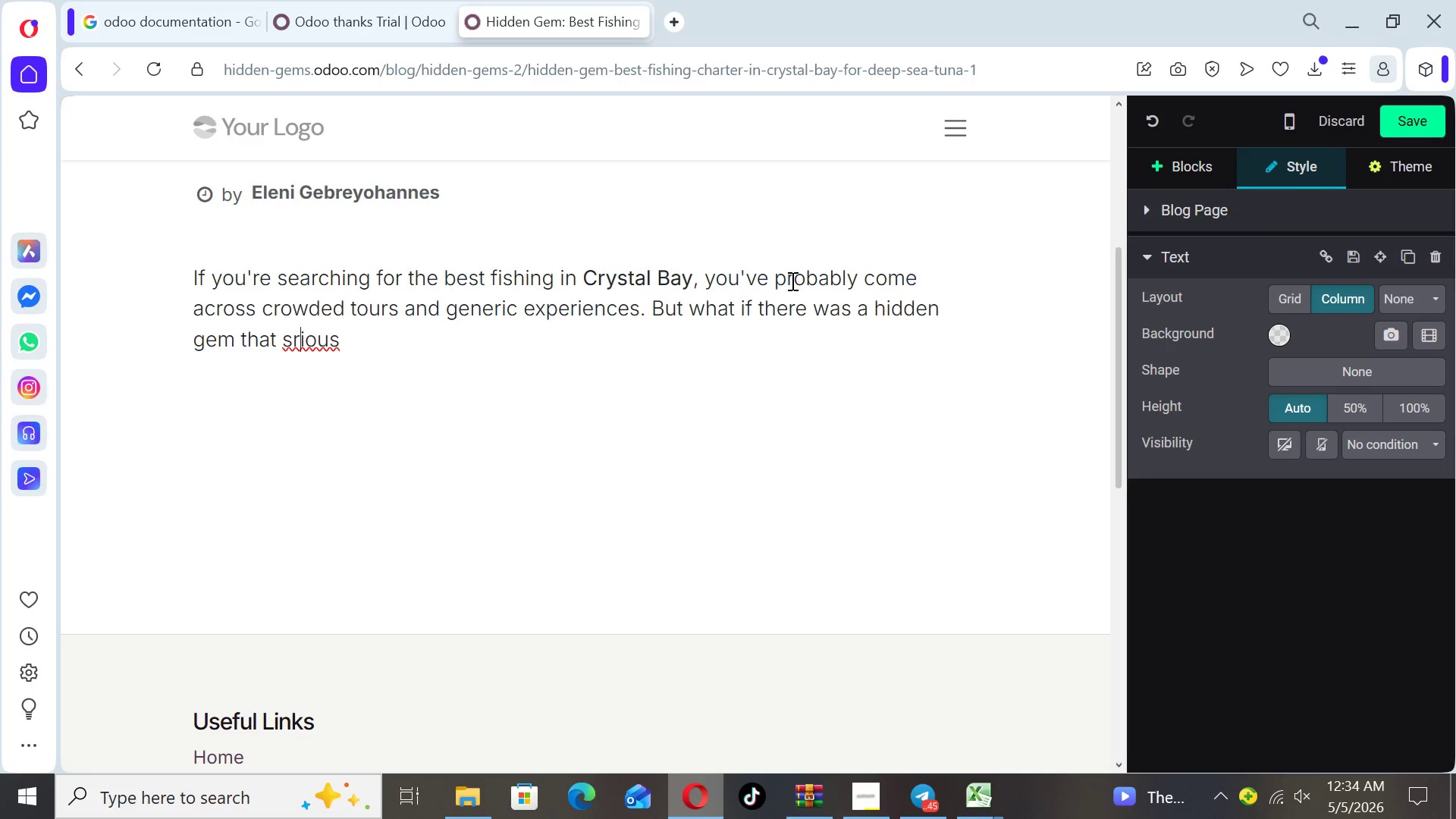 
key(ArrowLeft)
 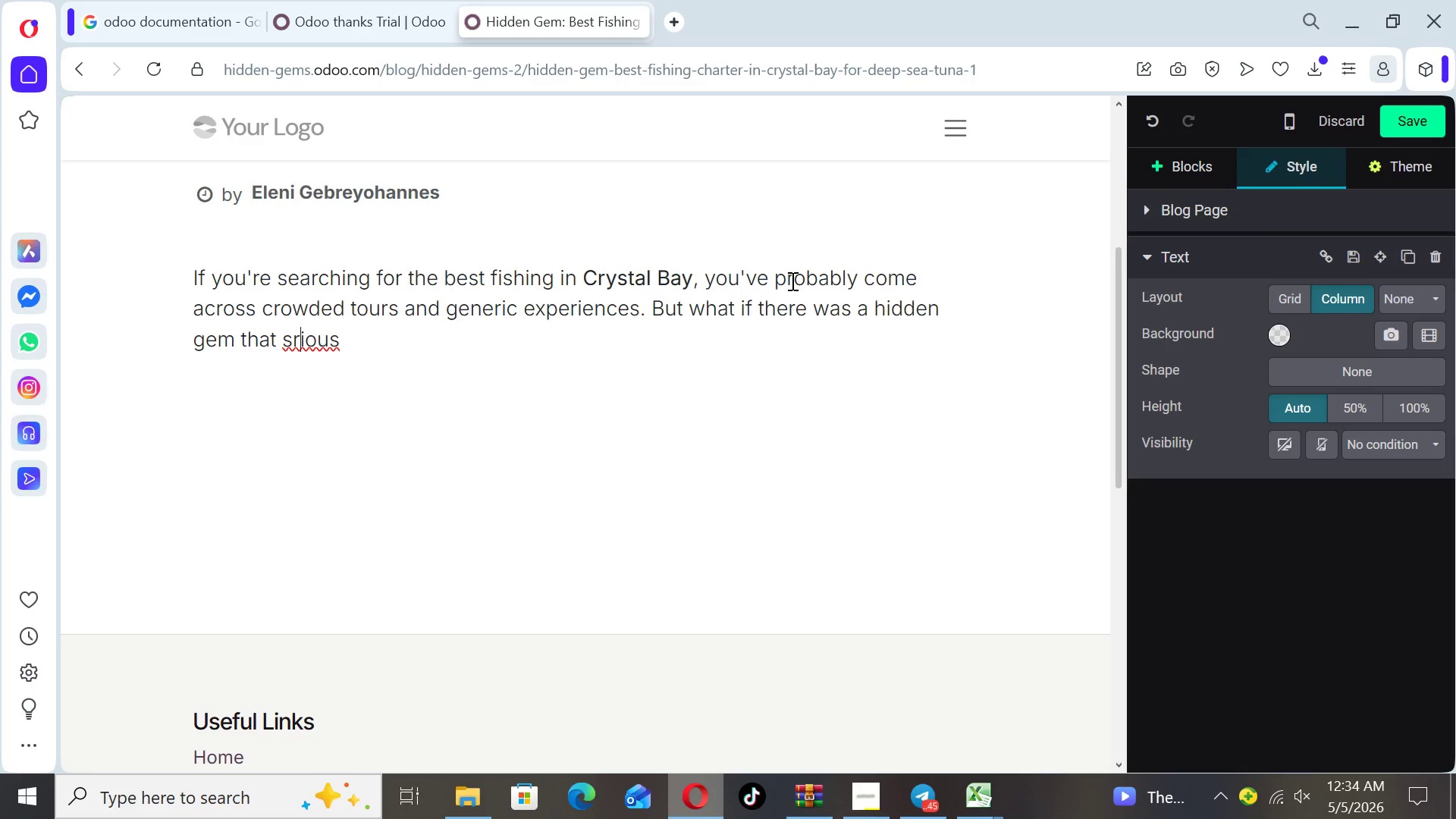 
key(ArrowLeft)
 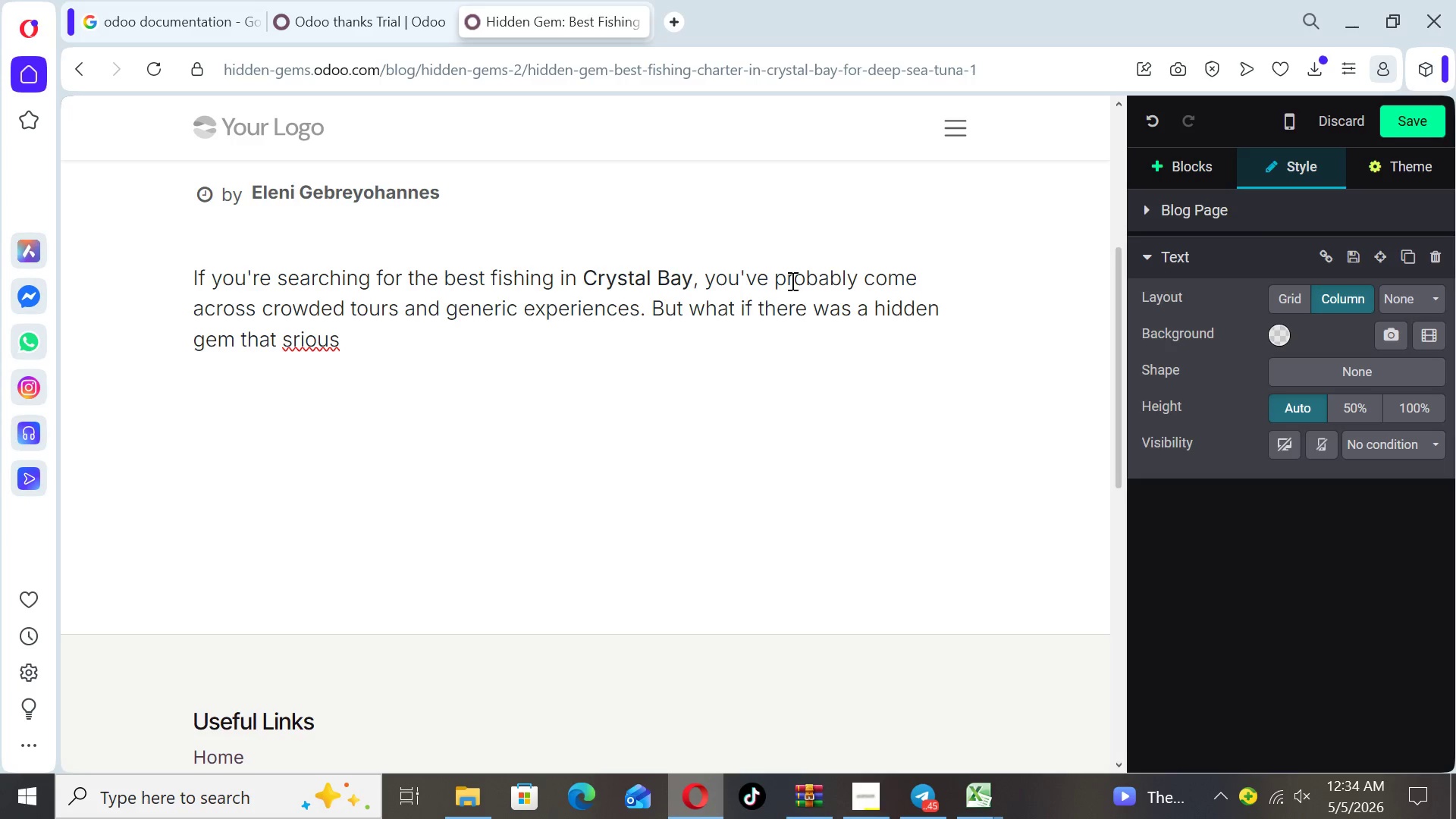 
key(E)
 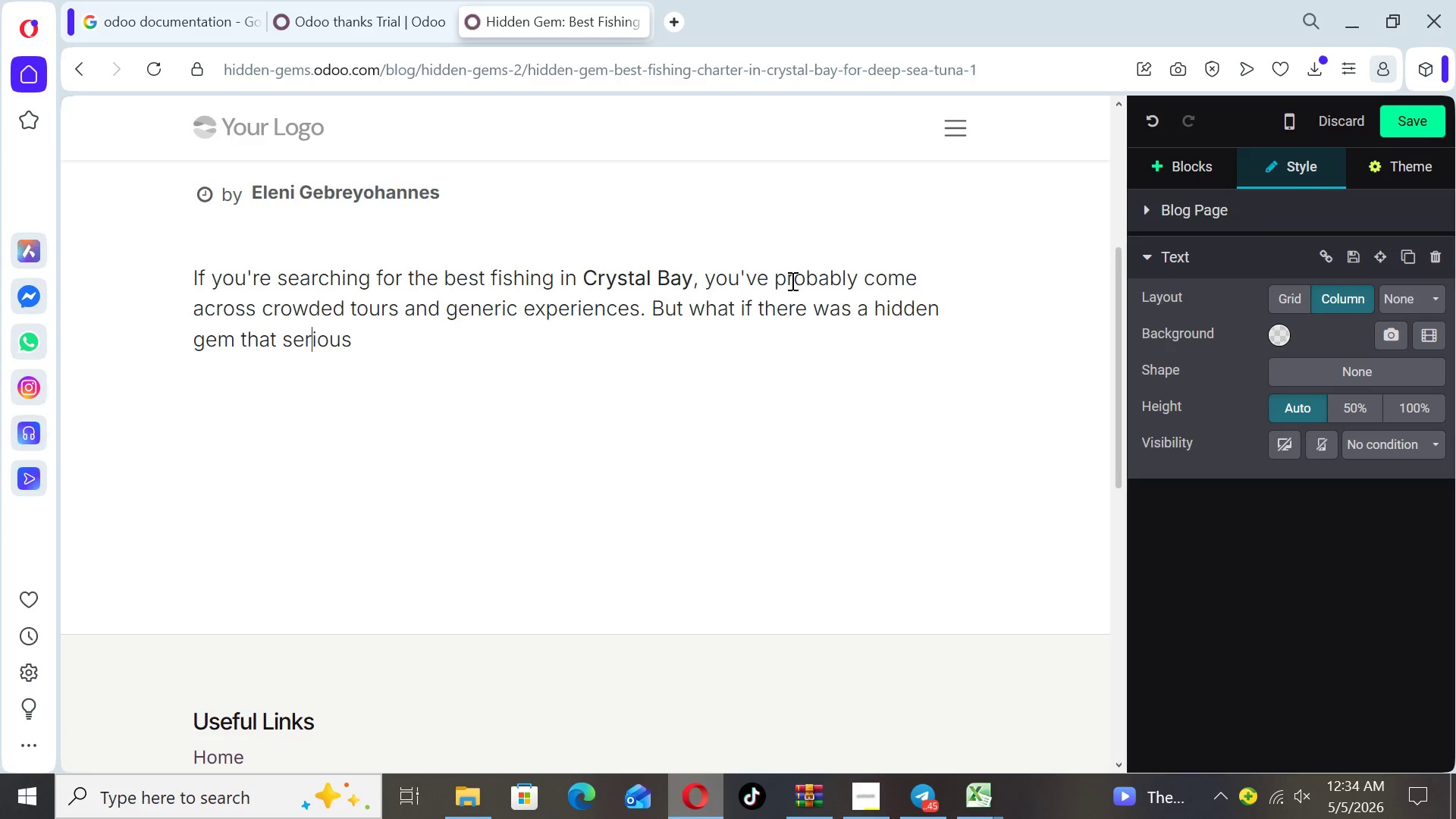 
key(ArrowRight)
 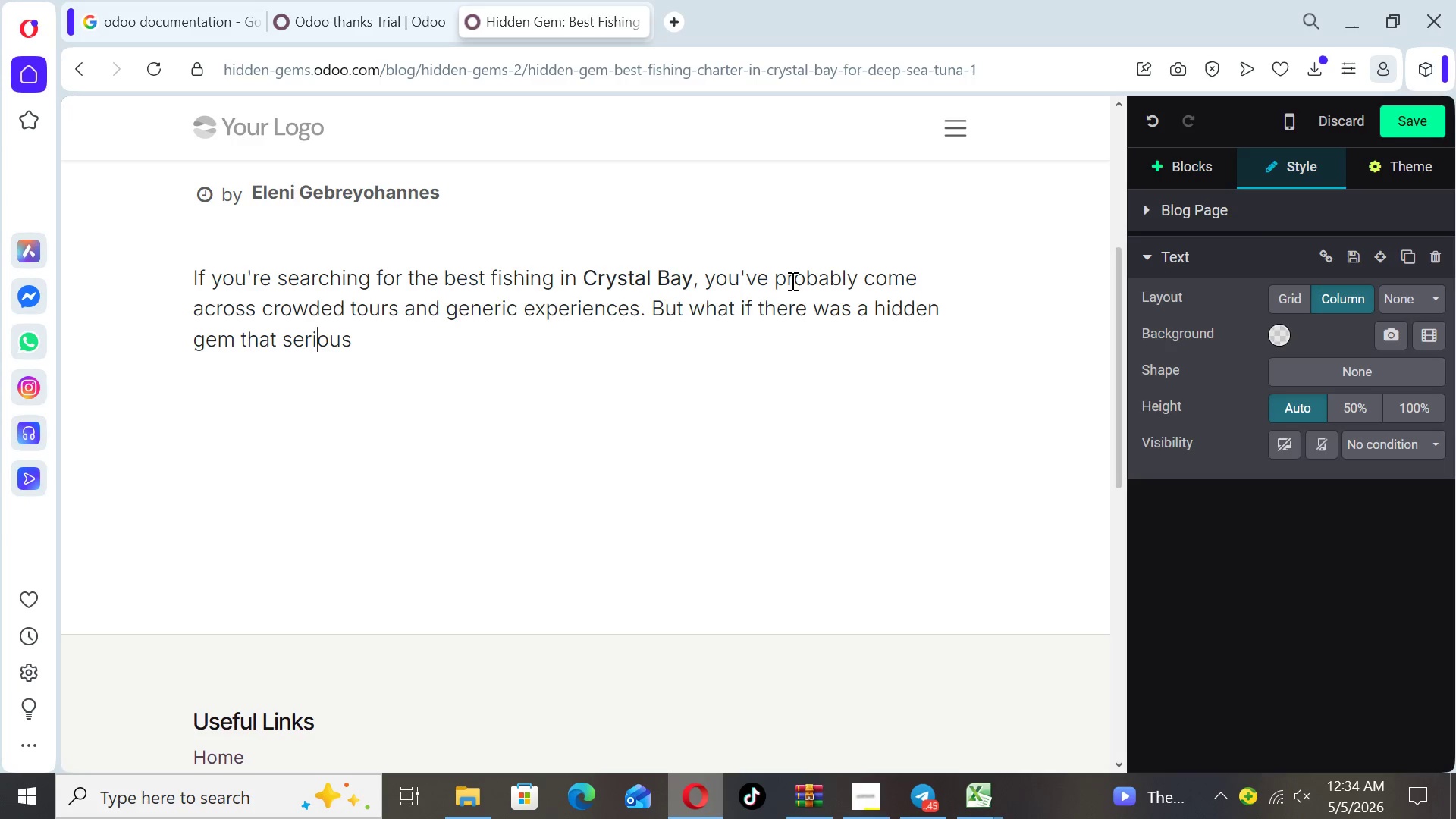 
key(ArrowRight)
 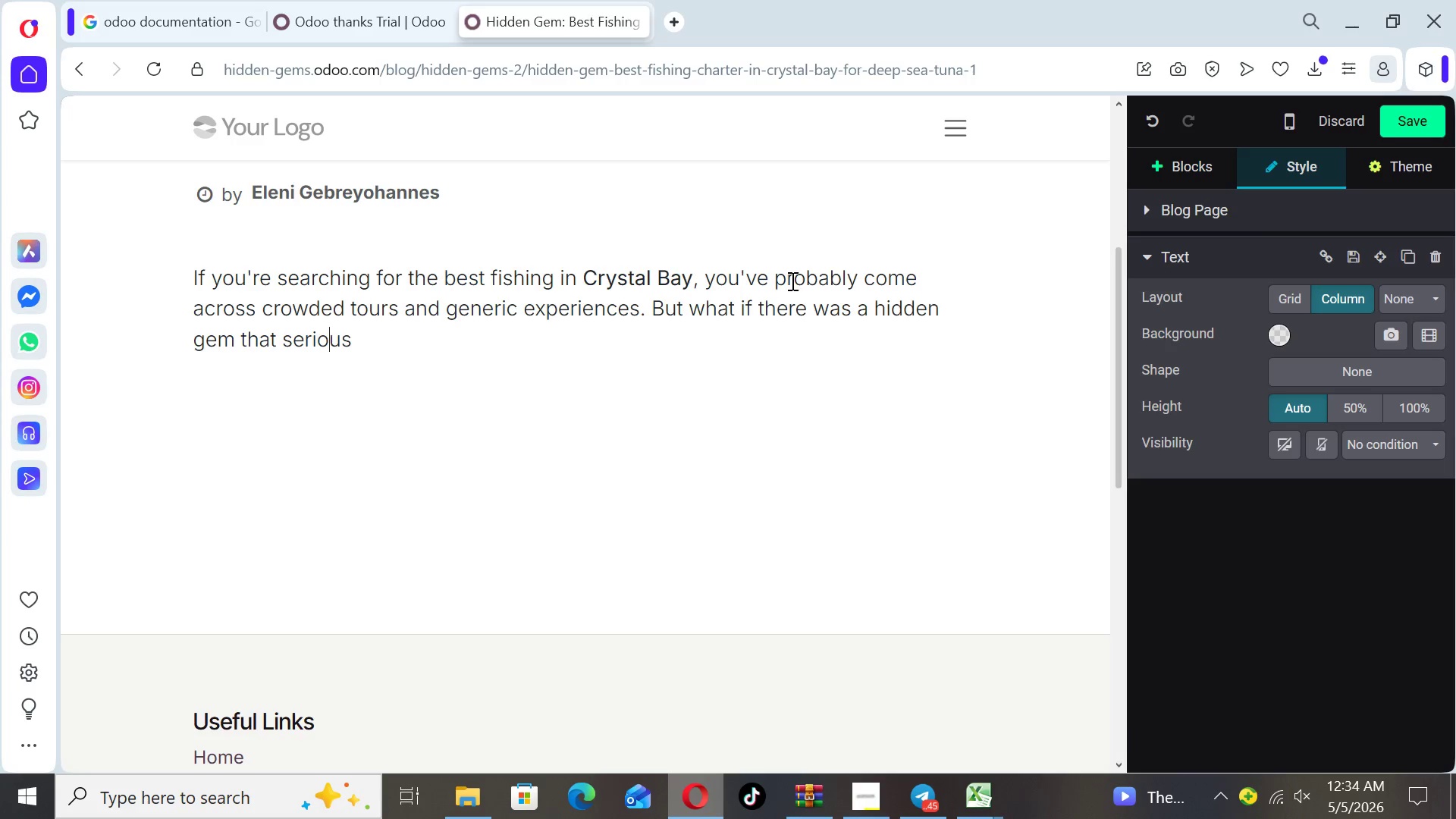 
key(ArrowRight)
 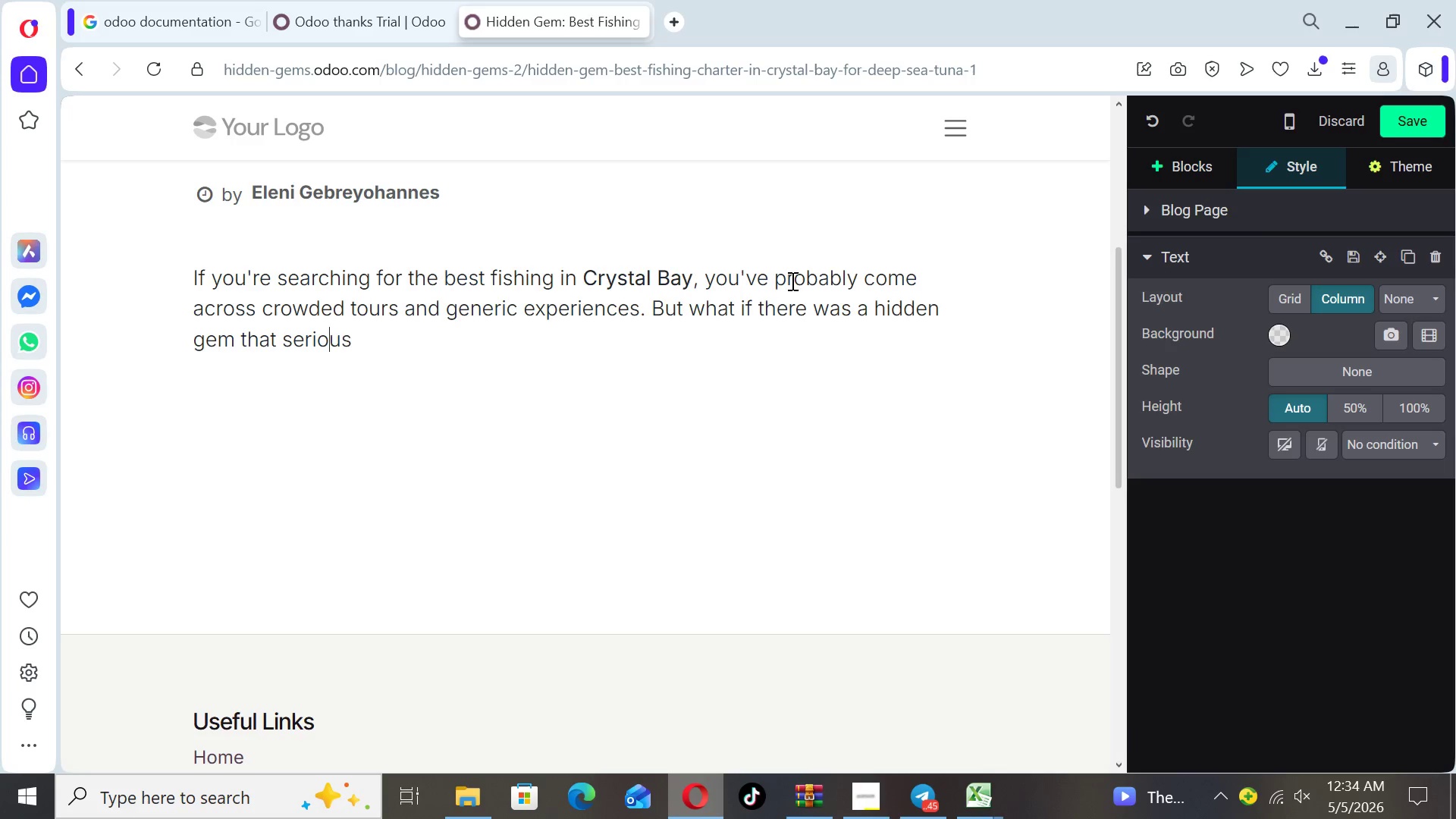 
key(ArrowRight)
 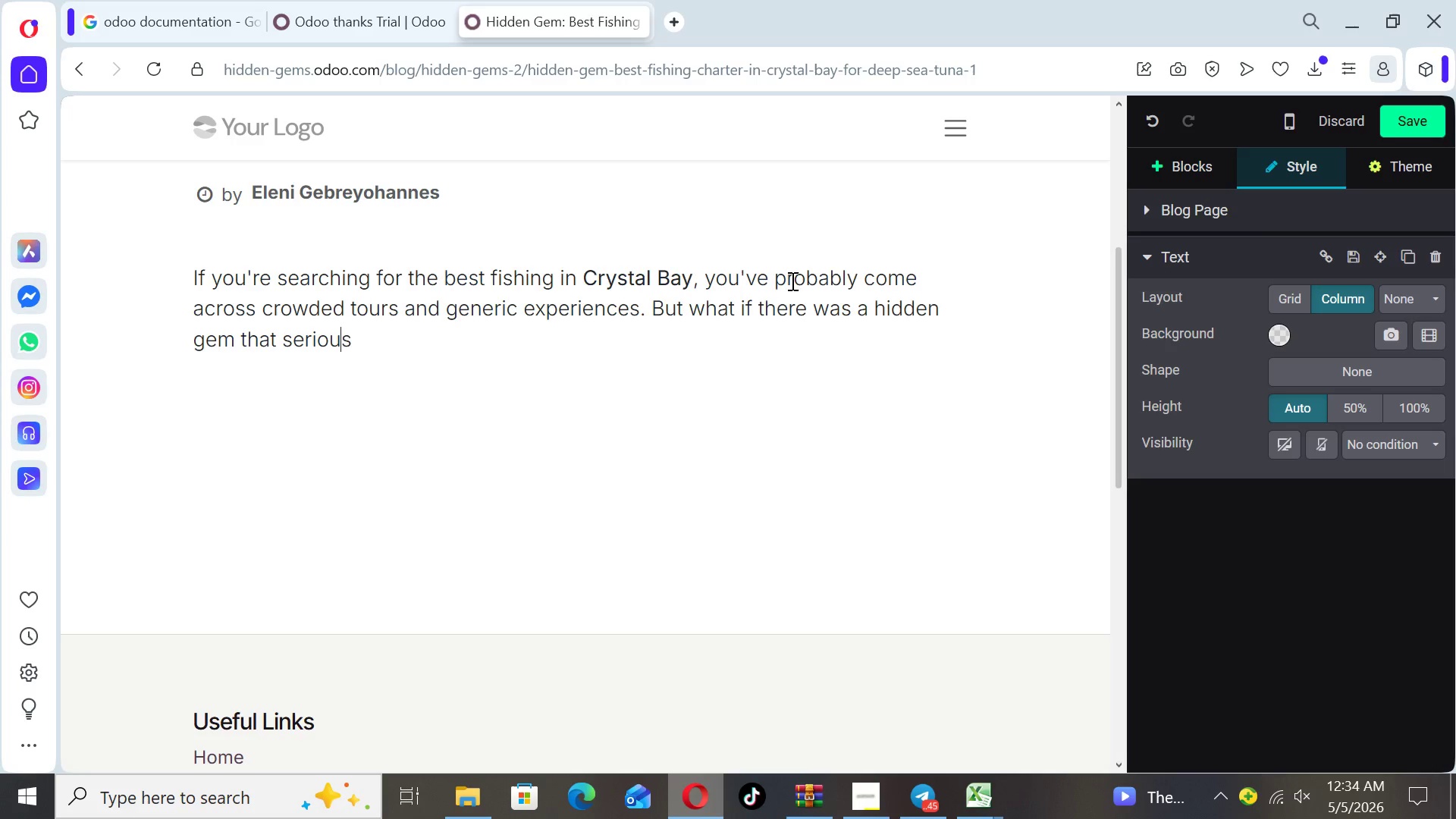 
key(ArrowRight)
 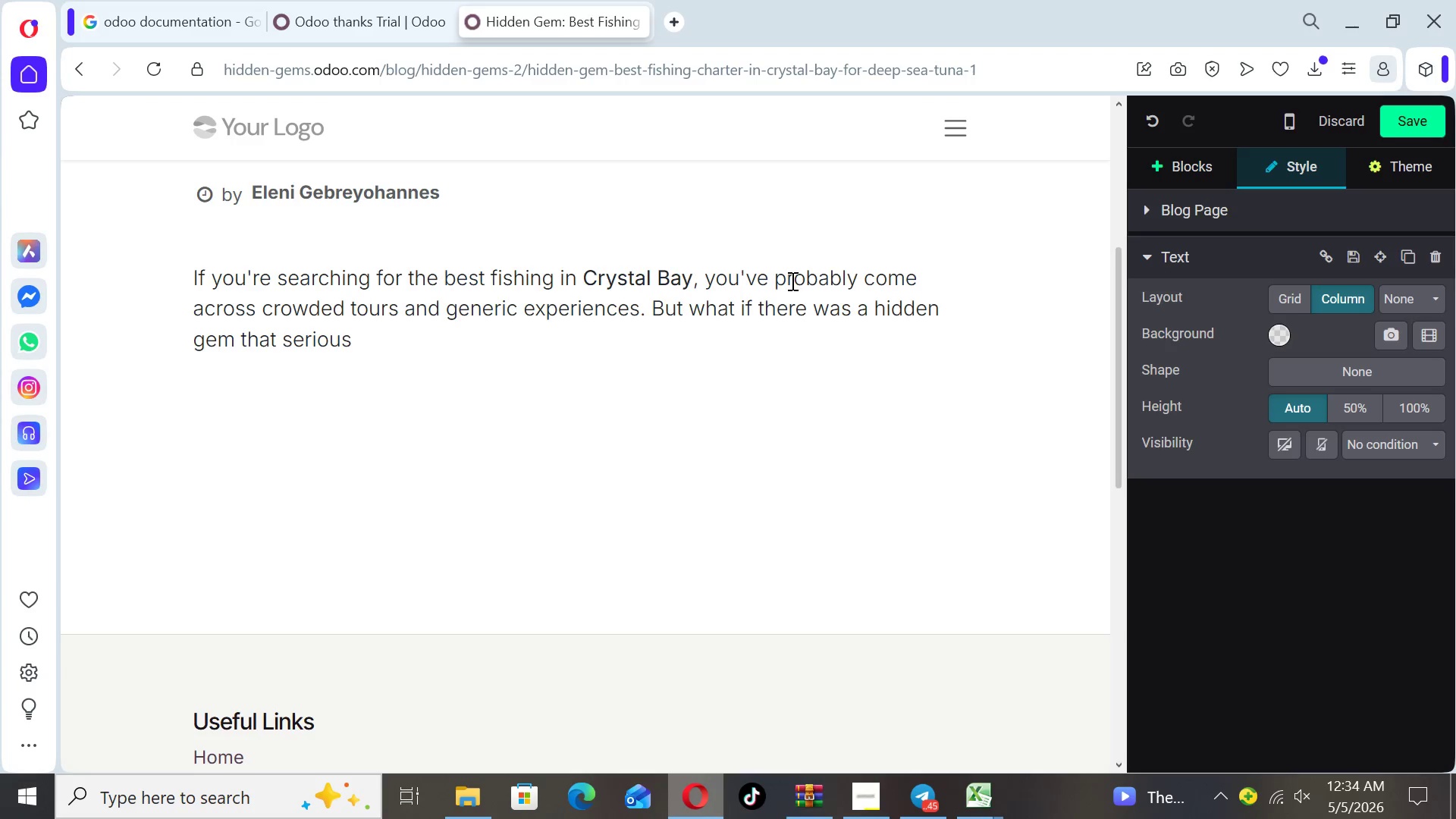 
type( anglers quietly recomme)
 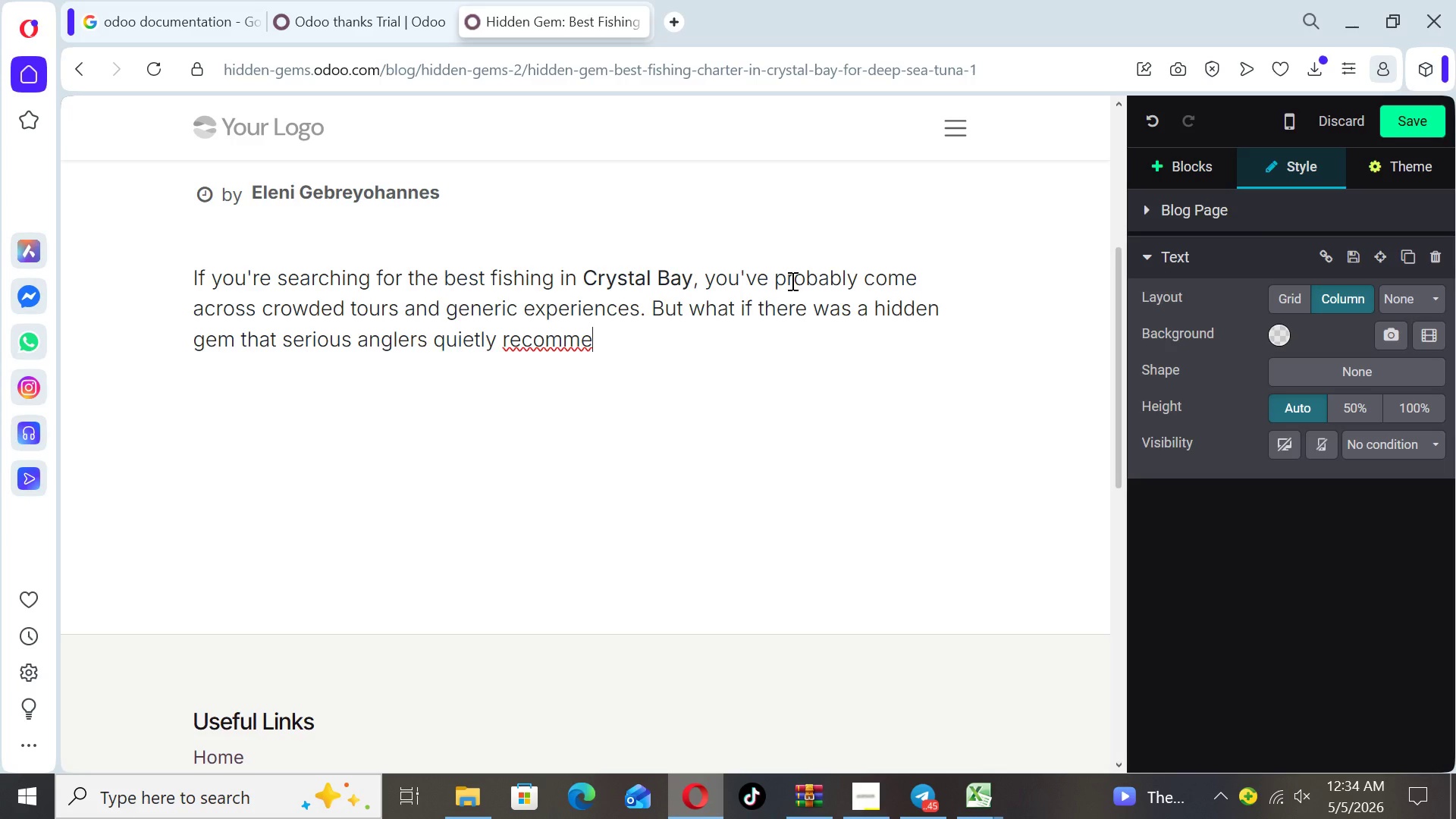 
type(nd?)
 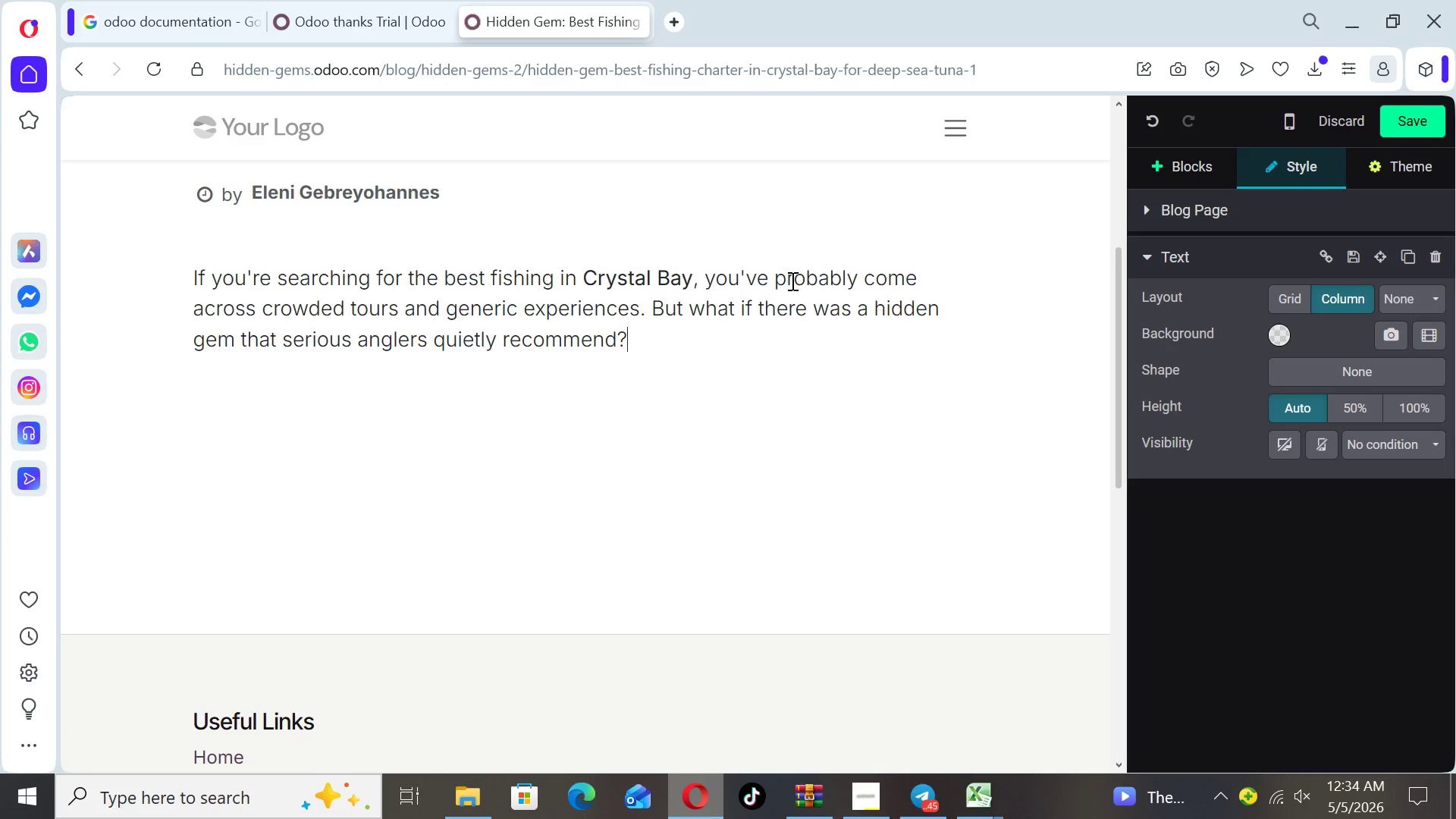 
key(Enter)
 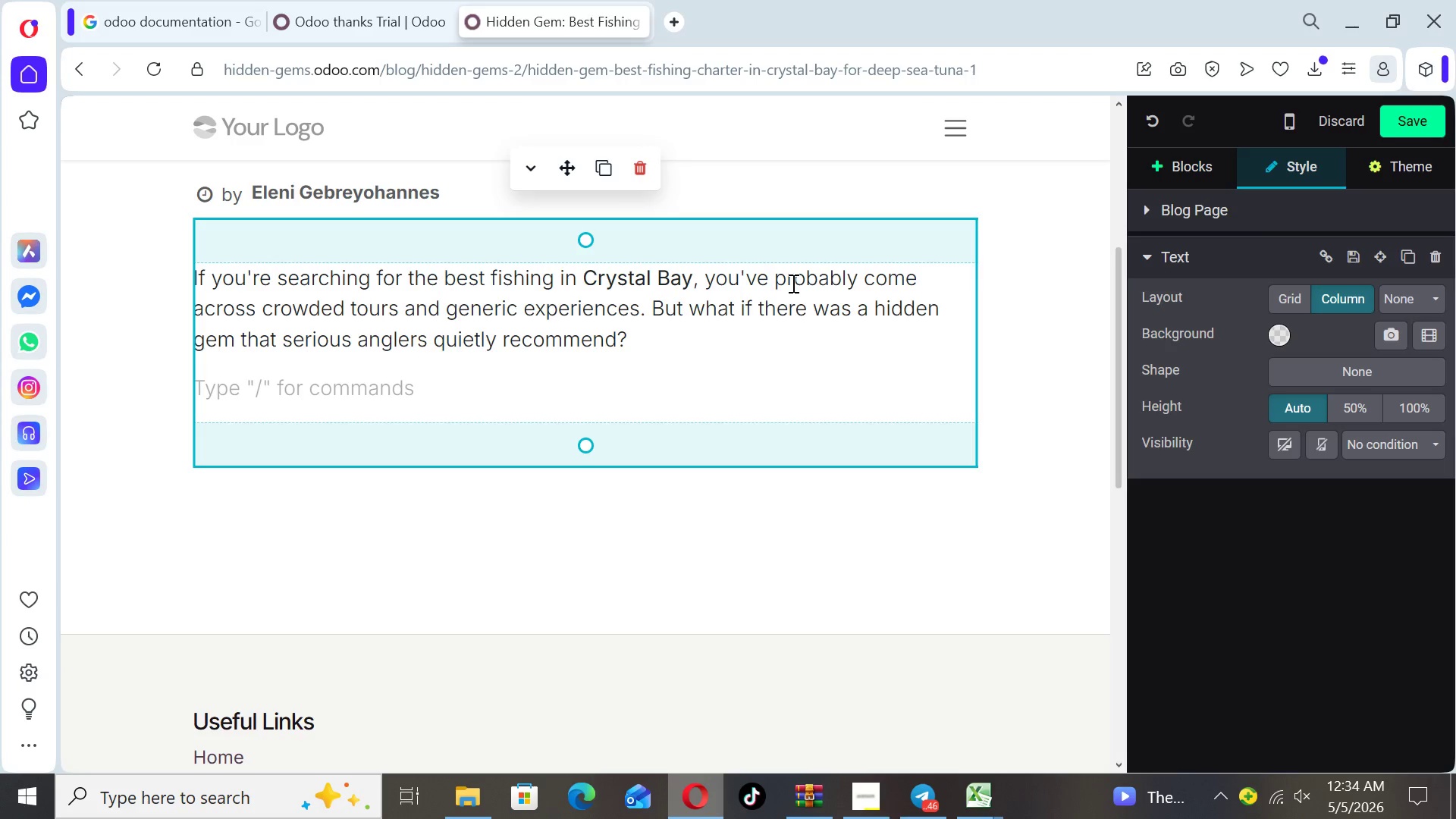 
type(Blue Water Charters offers a premium )
 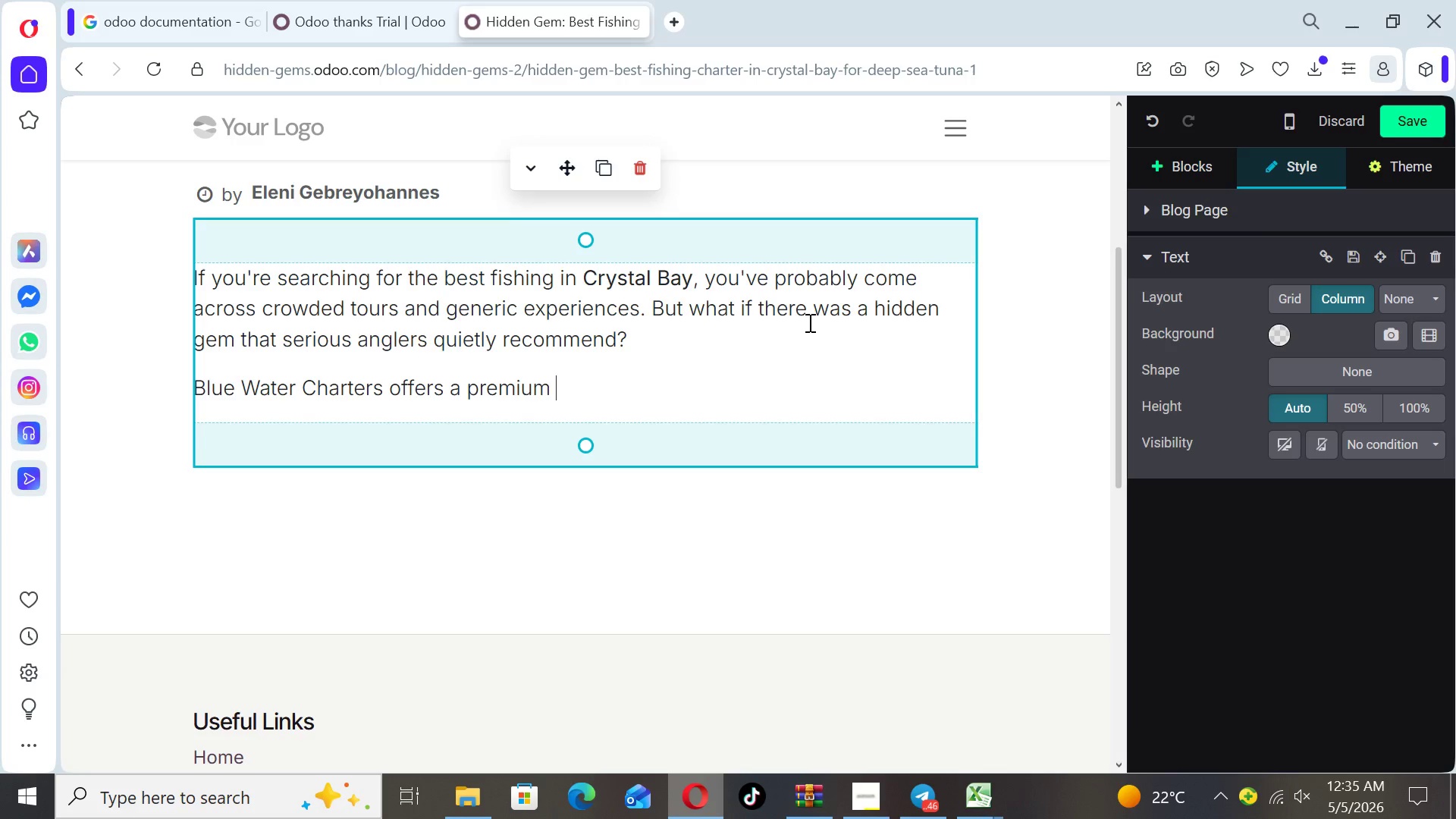 
wait(9.16)
 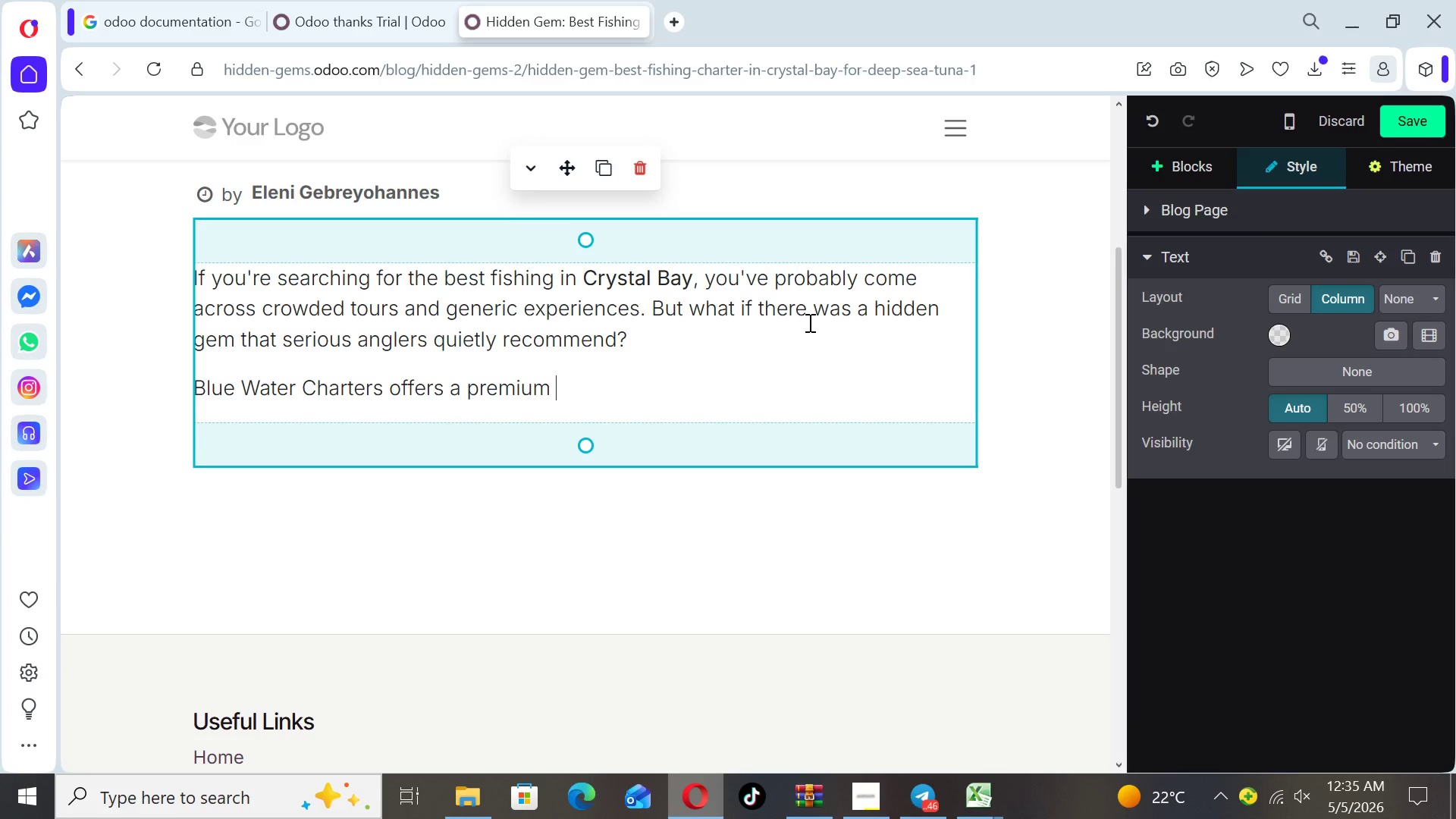 
type(fishing charter experience from the usual)
 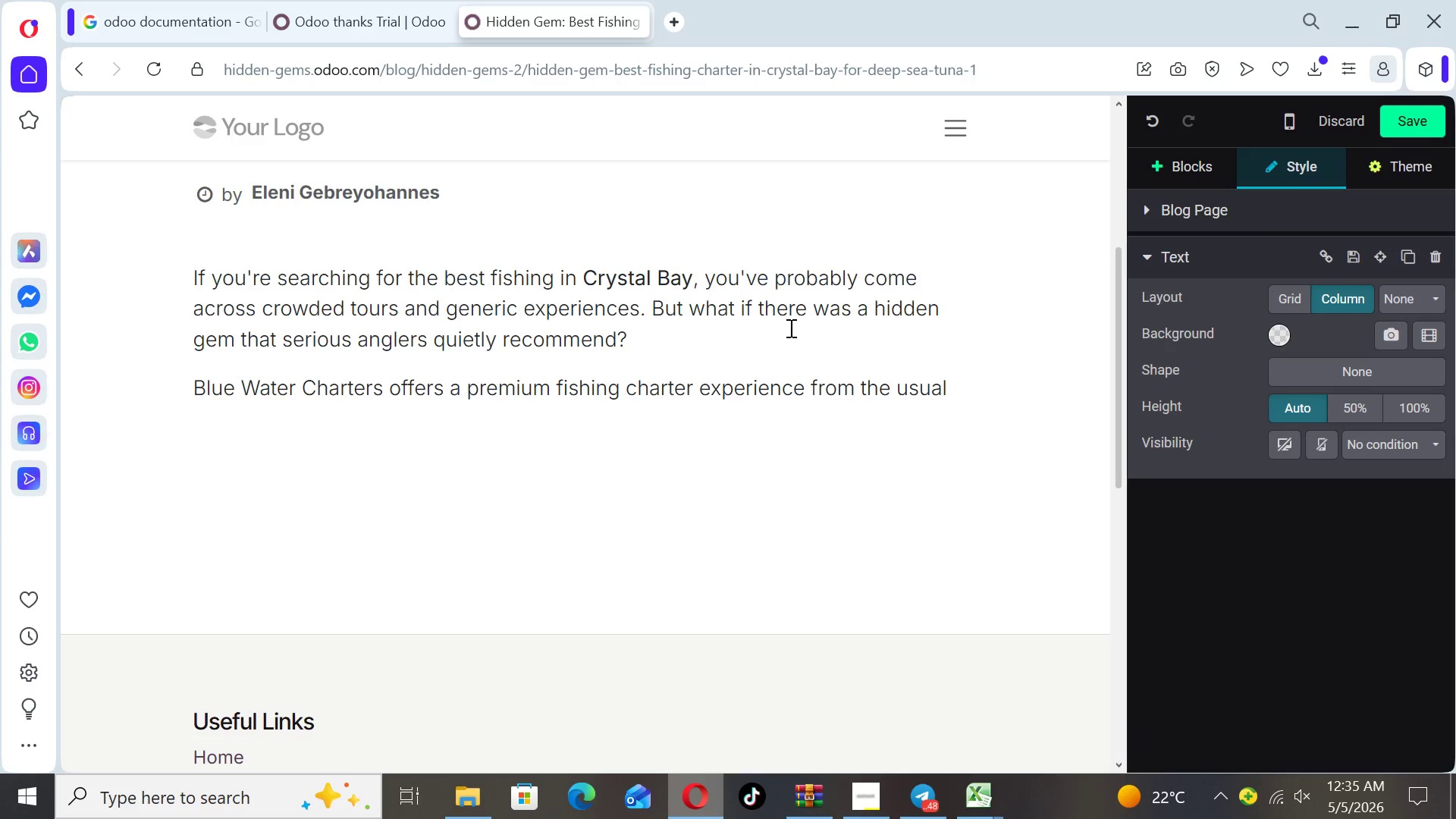 
type( tourist ru)
key(Backspace)
type(p)
key(Backspace)
type(outes)
 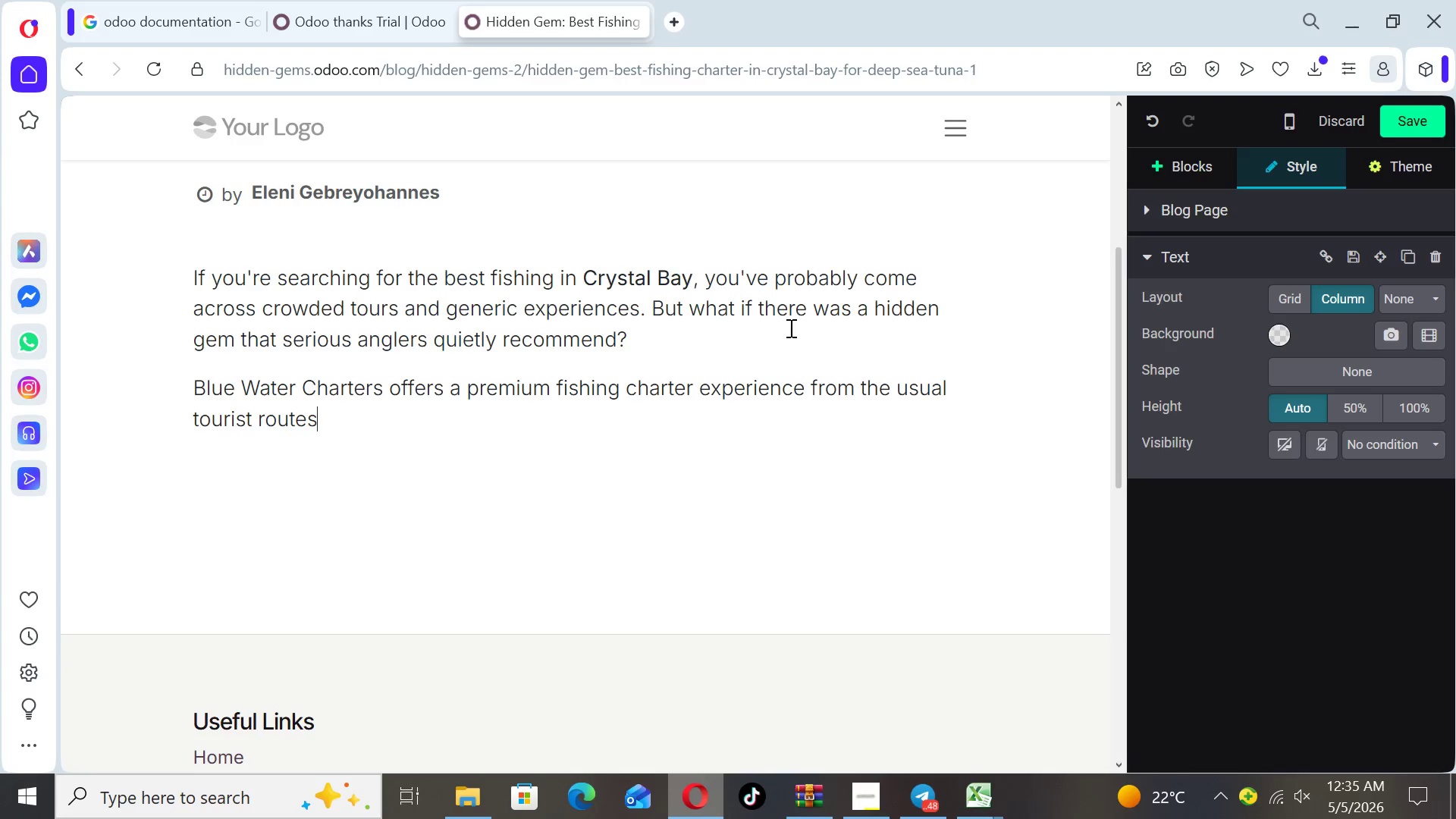 
type(. Known for accessing rich dee)
 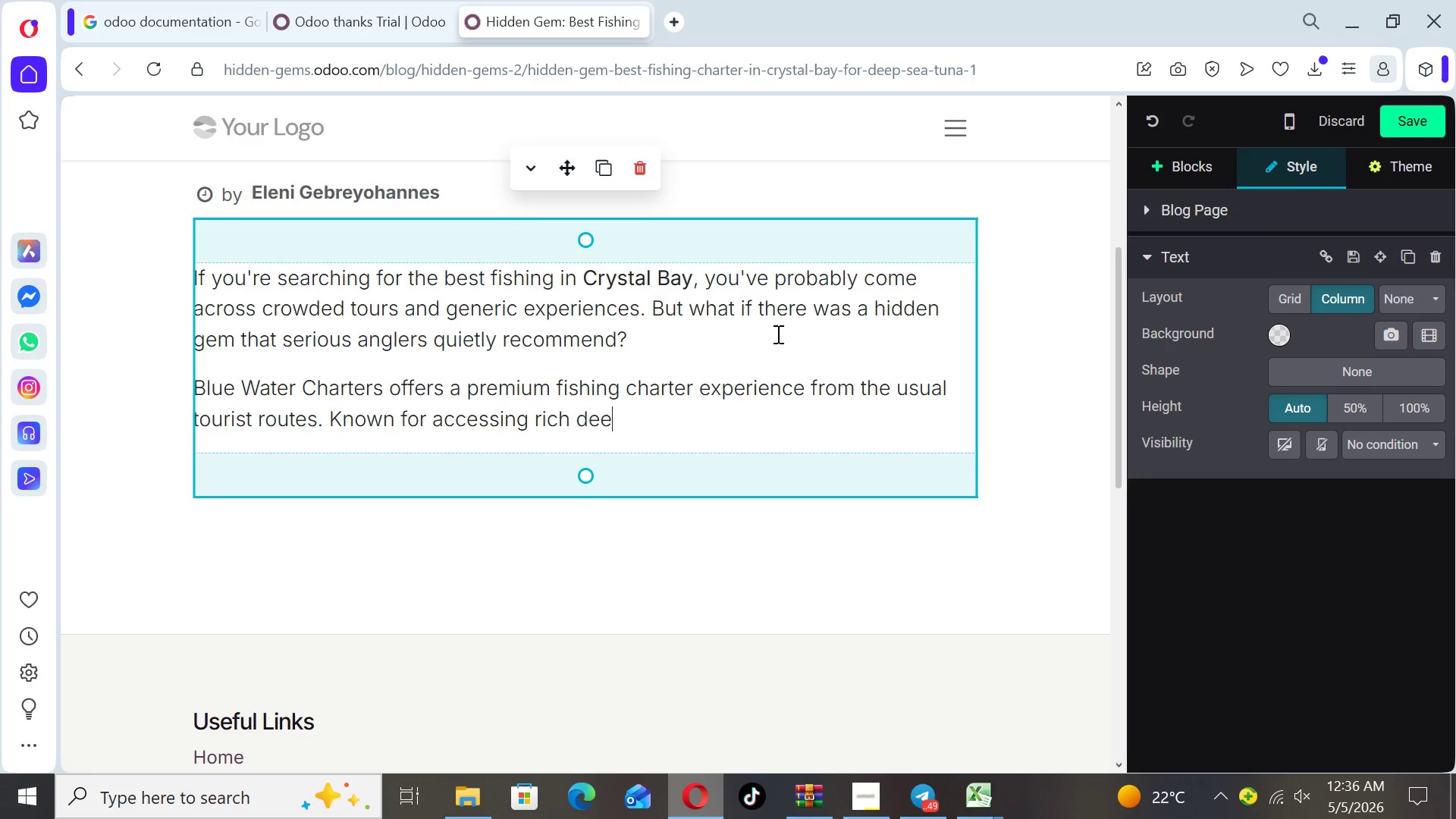 
type(p sea)
 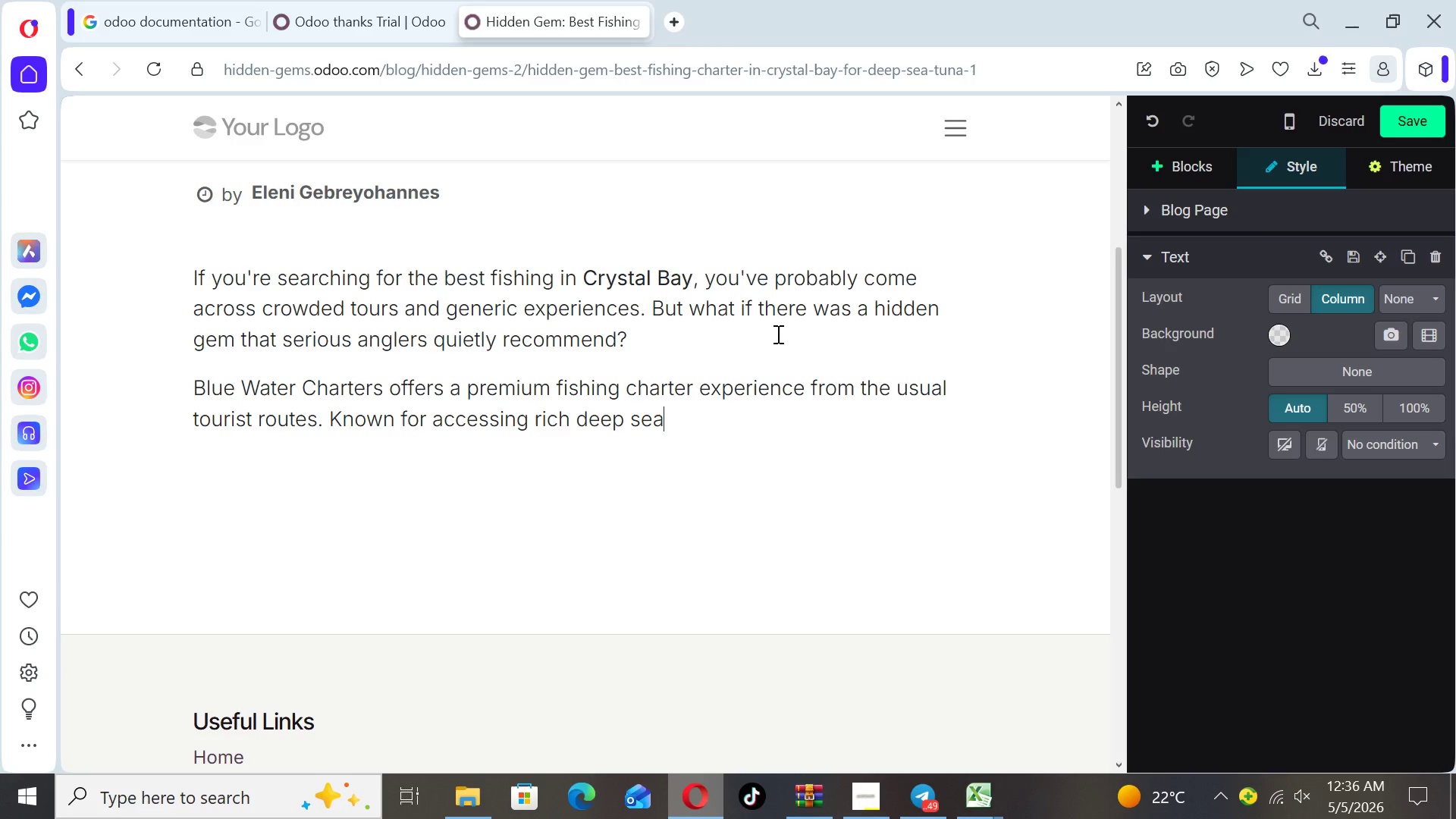 
type( tuna spots)
 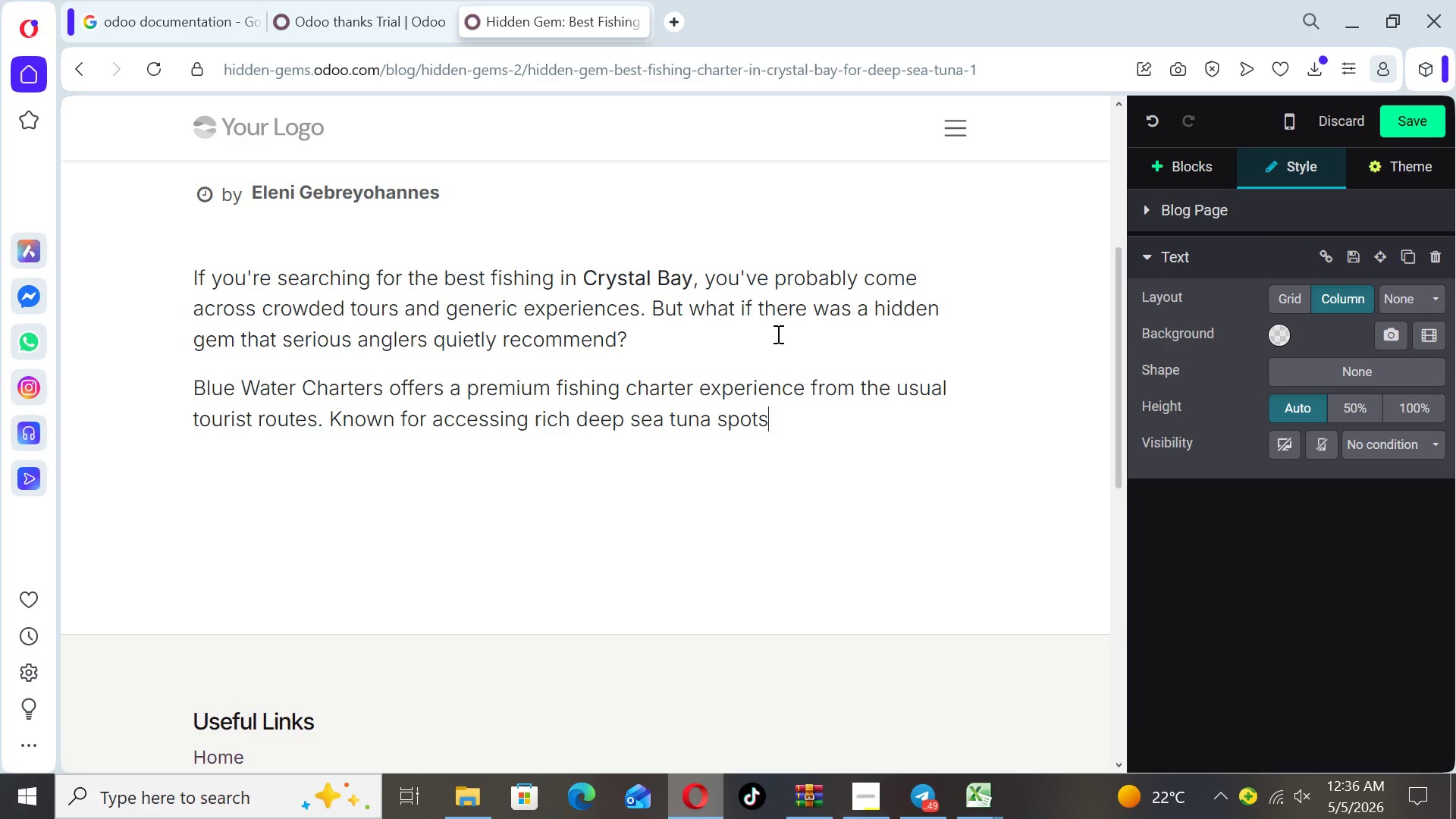 
type(, this is where)
 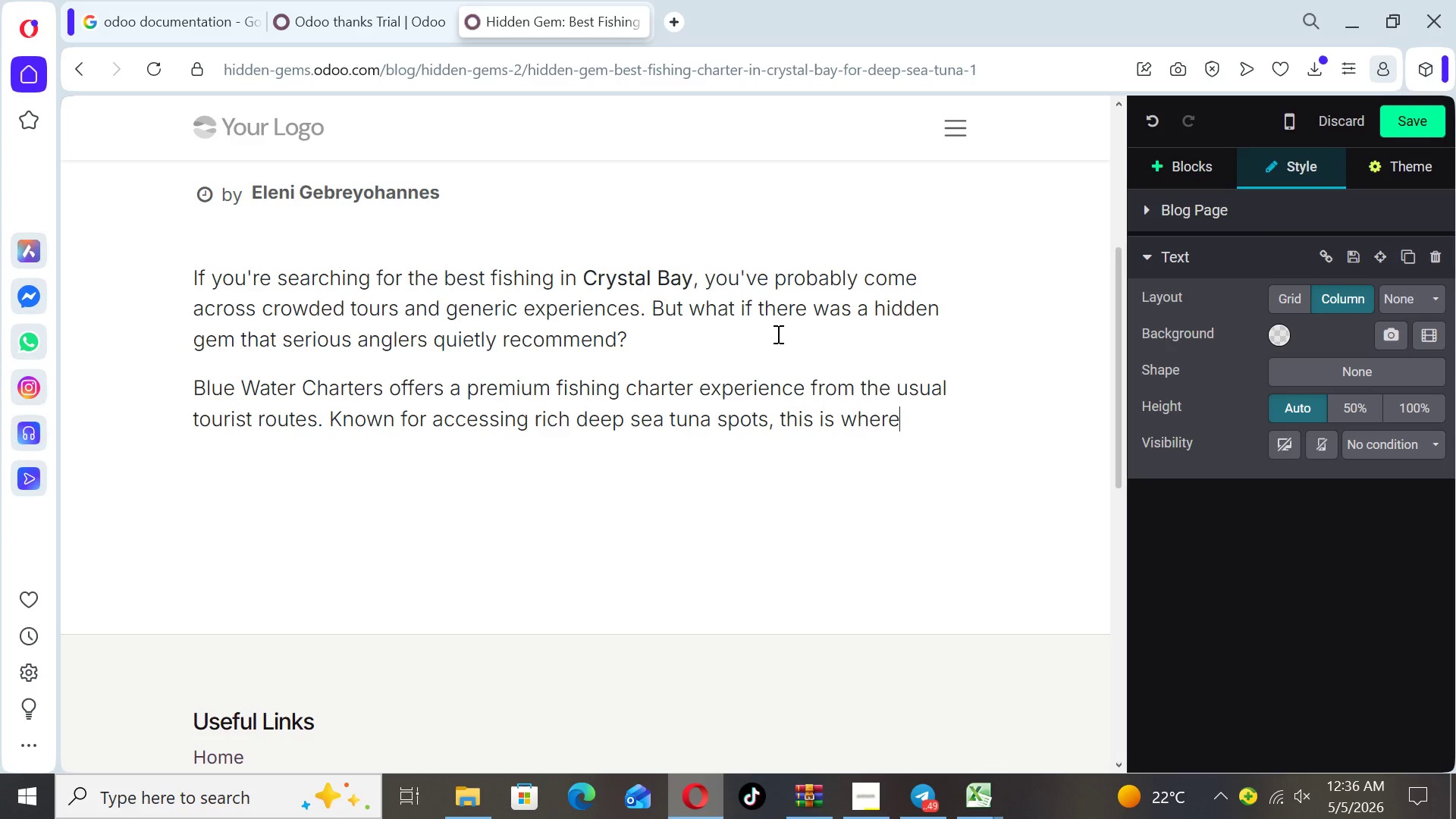 
type( skill meets opportunity)
 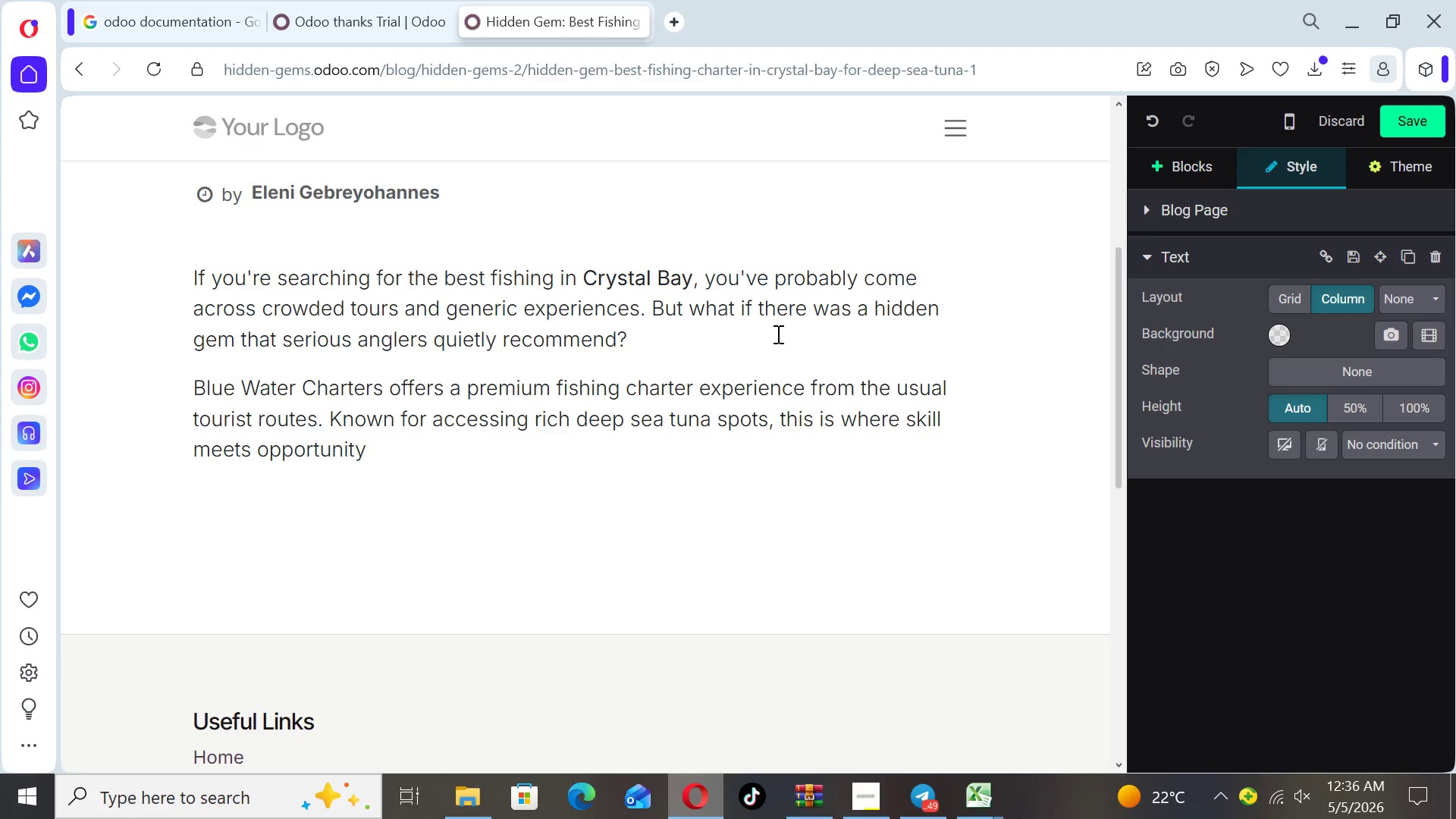 
type( for an unforgettable day on the water.)
 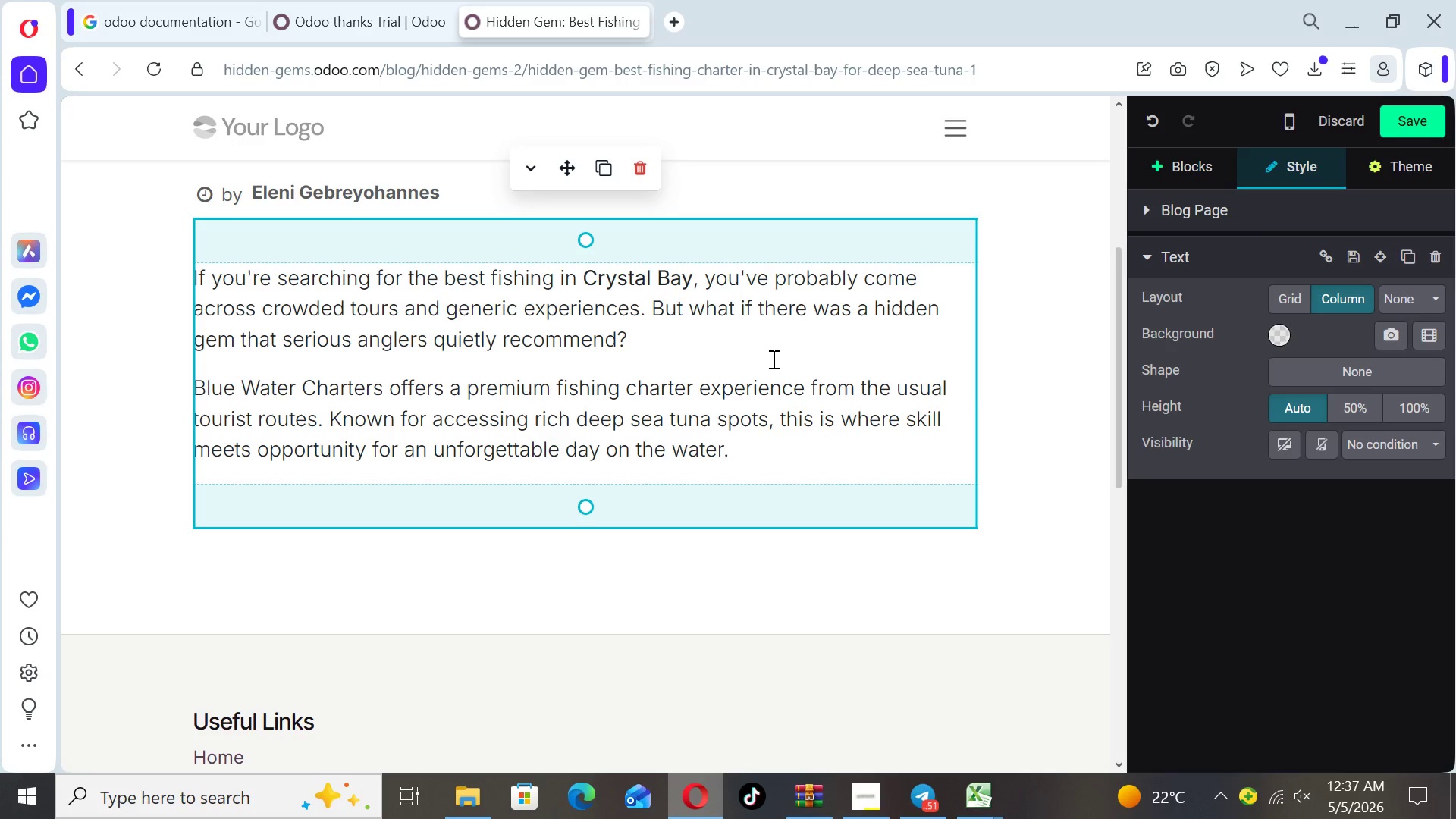 
wait(25.73)
 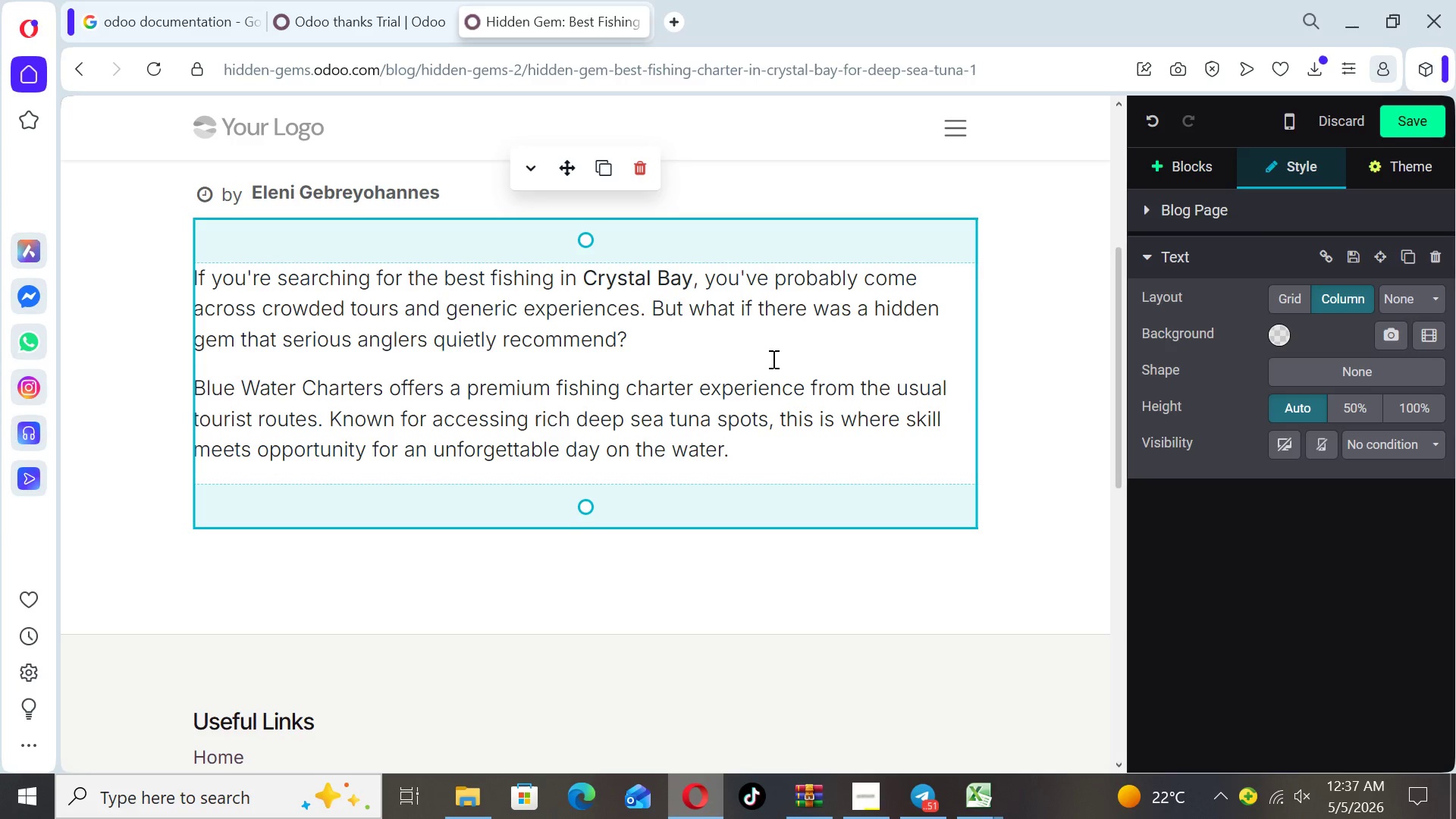 
left_click([1180, 164])
 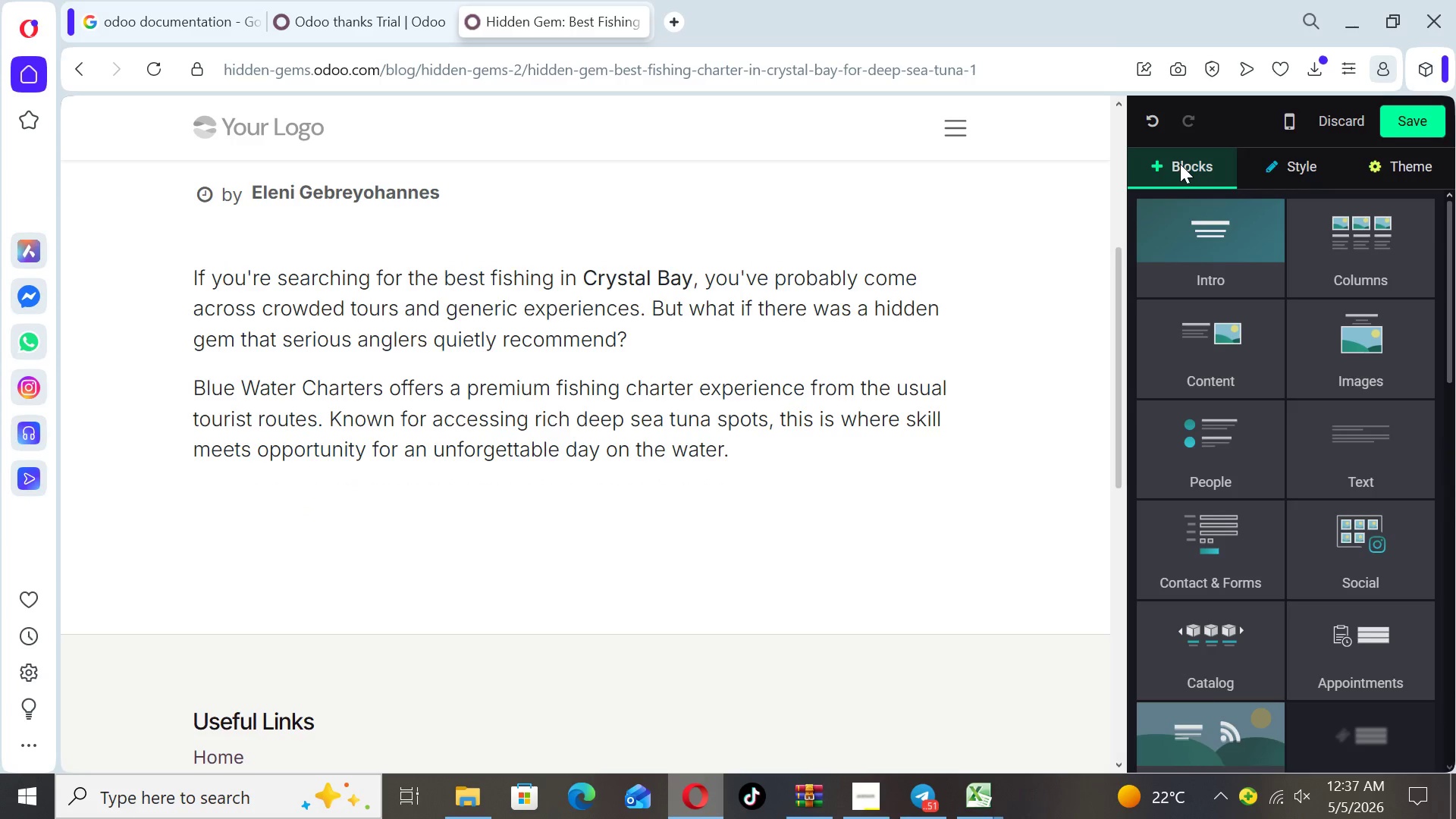 
mouse_move([1266, 382])
 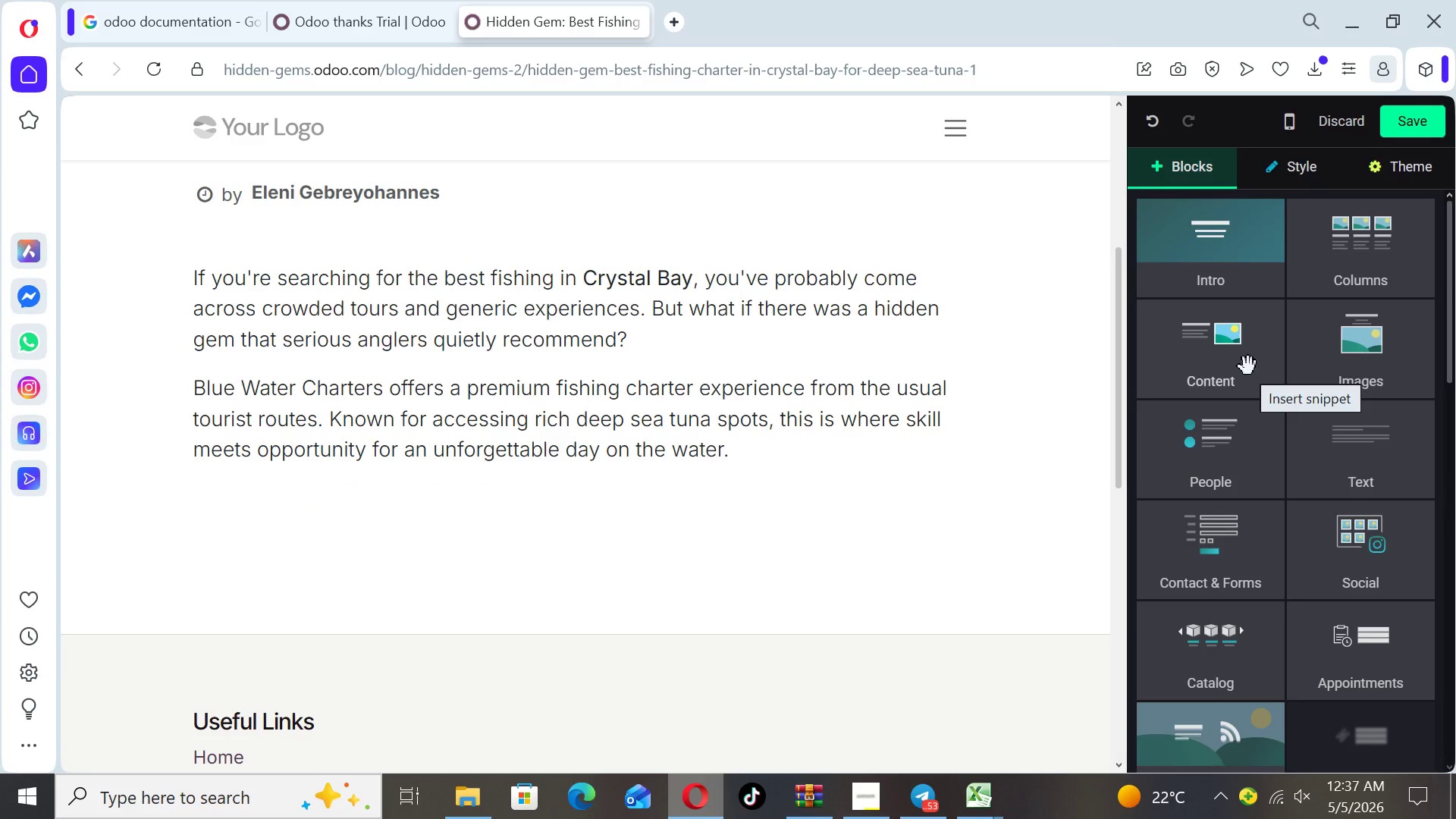 
wait(5.84)
 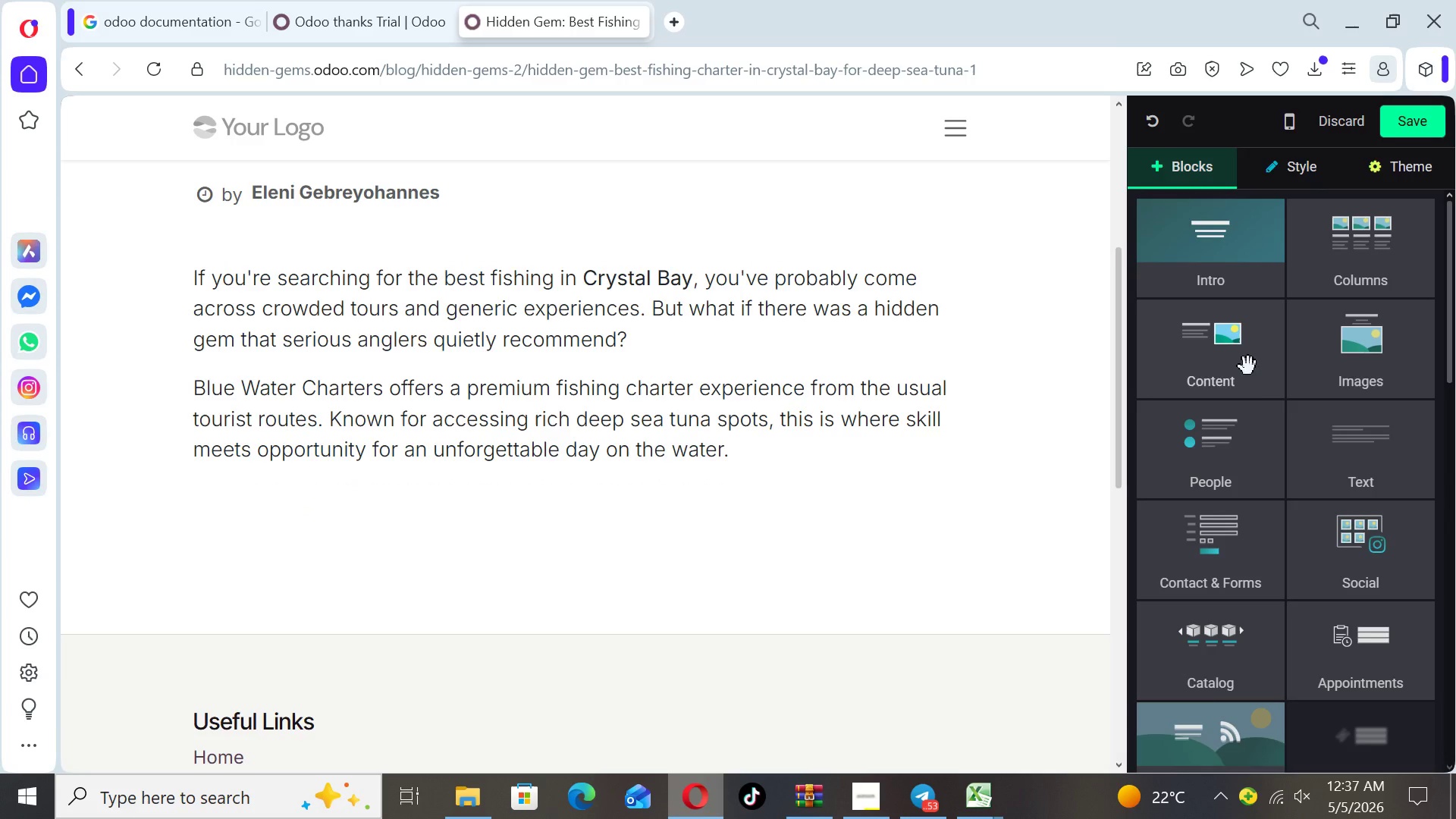 
left_click([1248, 366])
 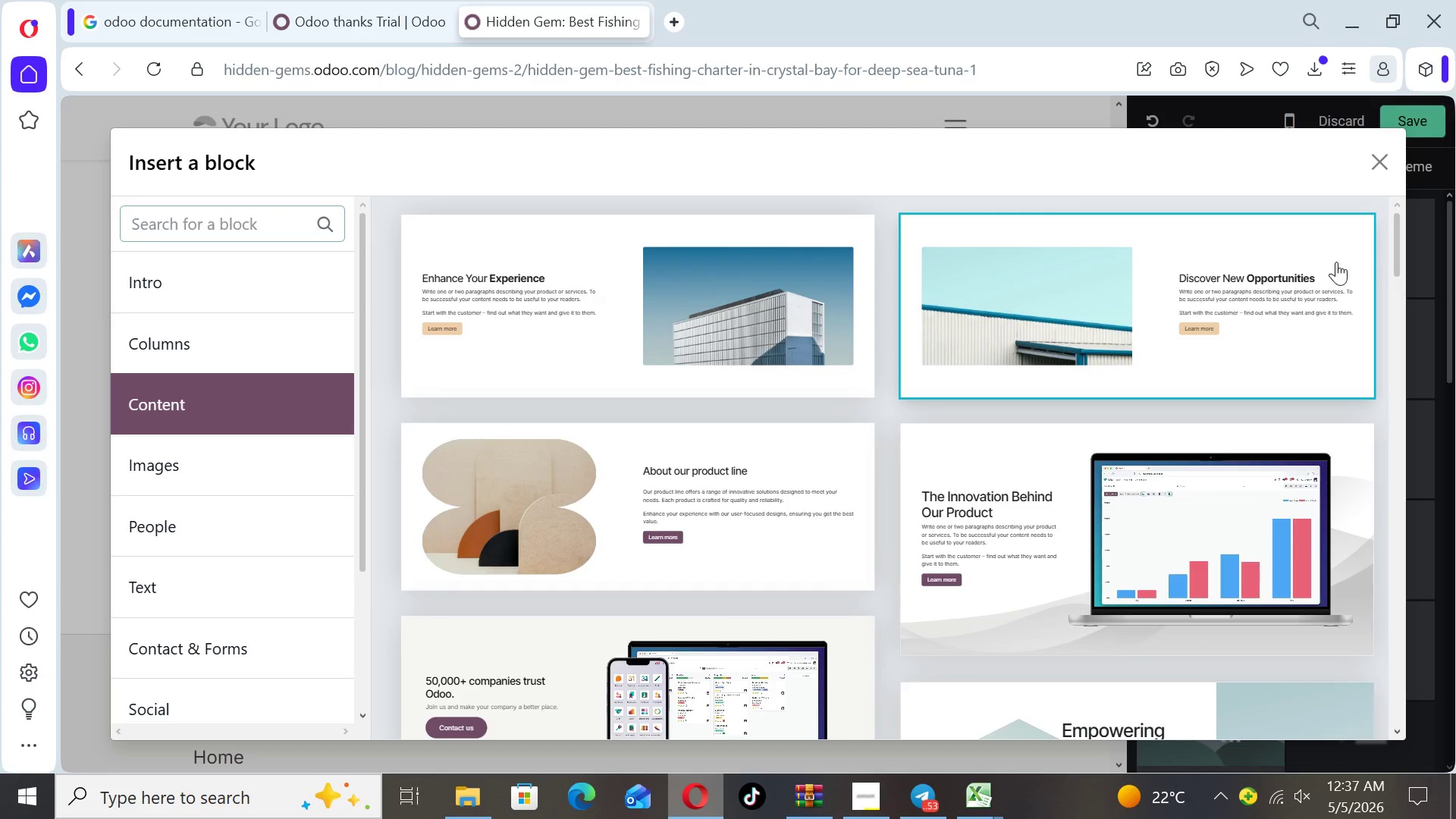 
left_click_drag(start_coordinate=[1397, 262], to_coordinate=[1373, 284])
 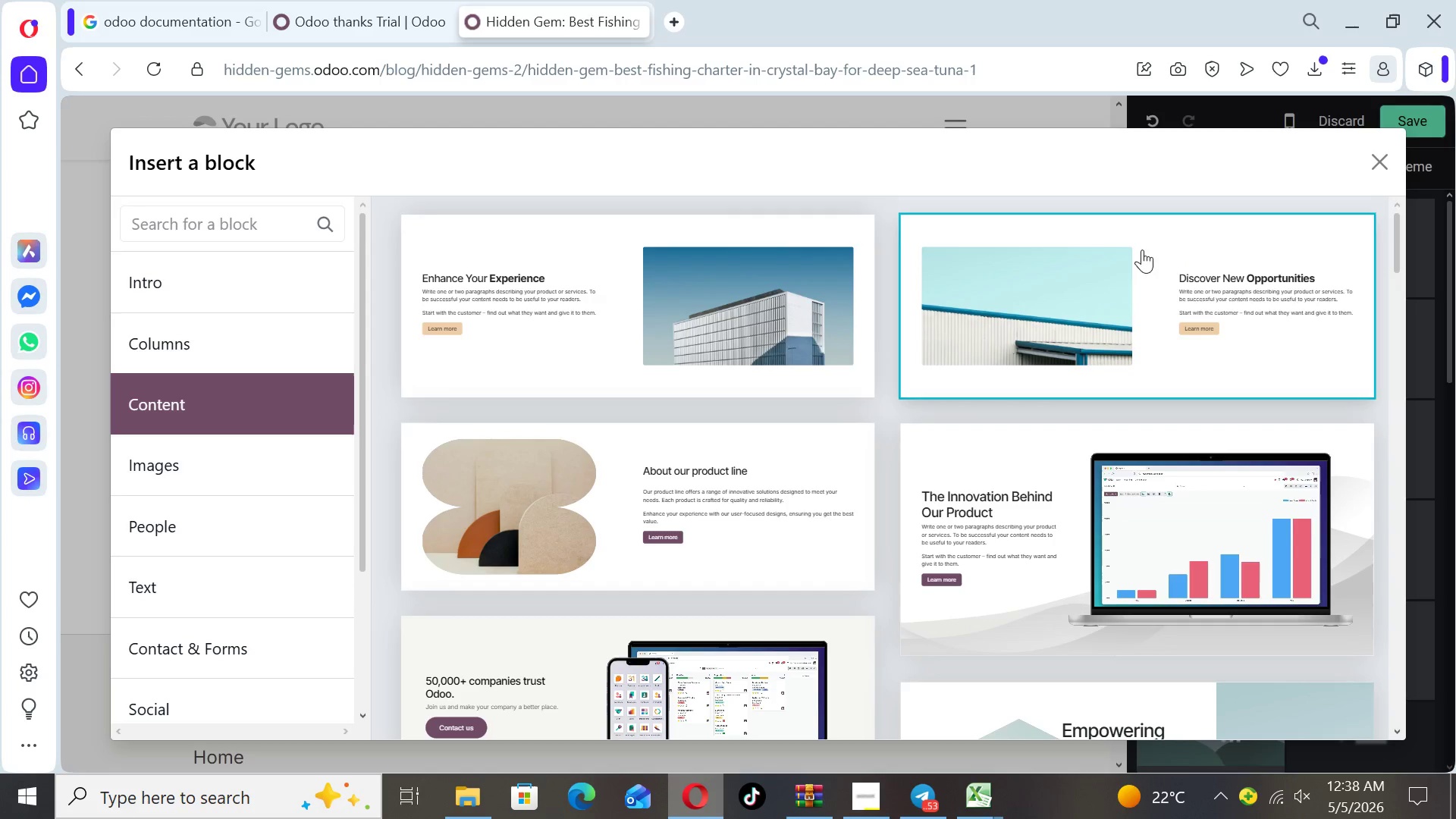 
wait(5.55)
 